 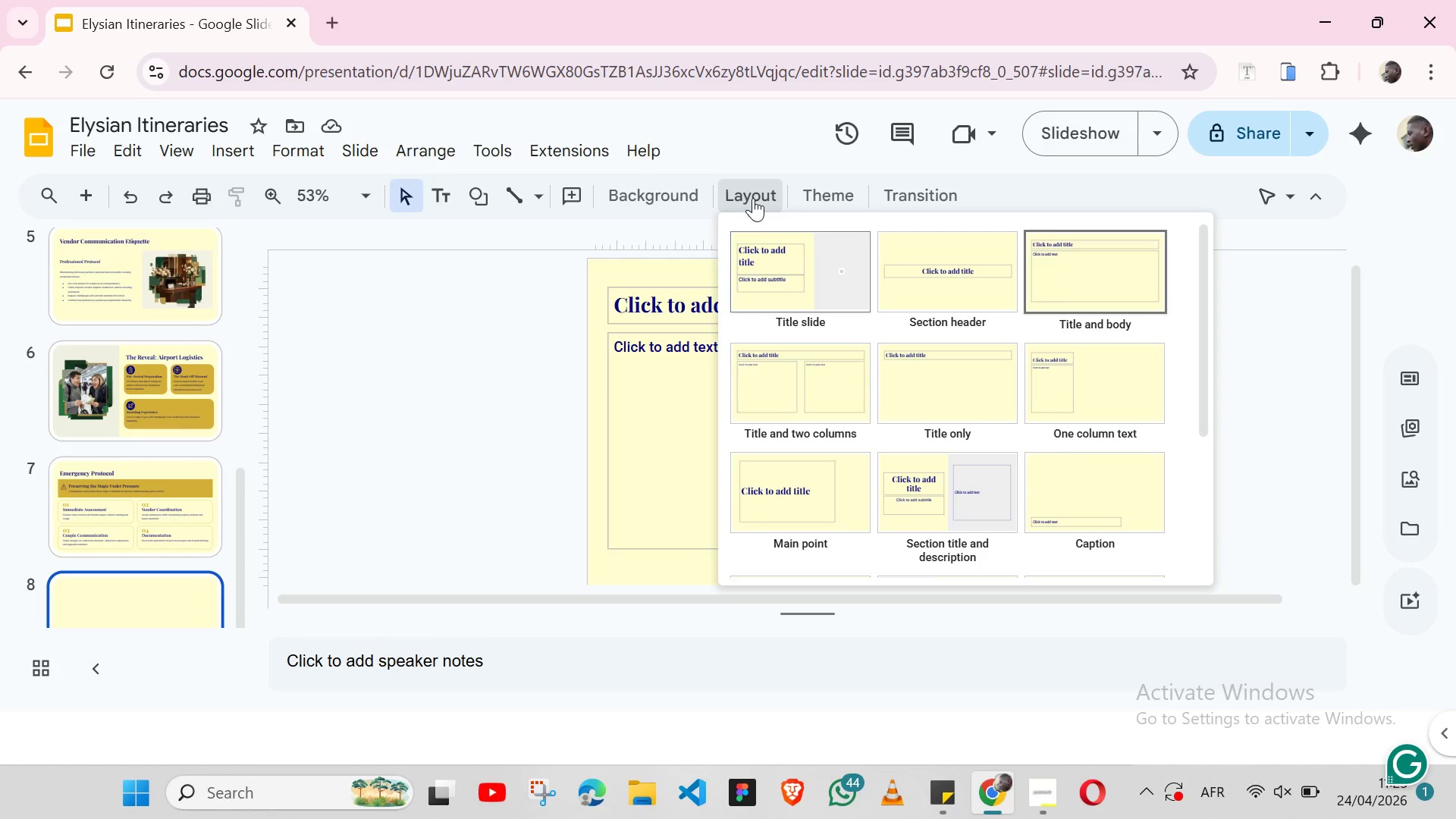 
mouse_move([819, 466])
 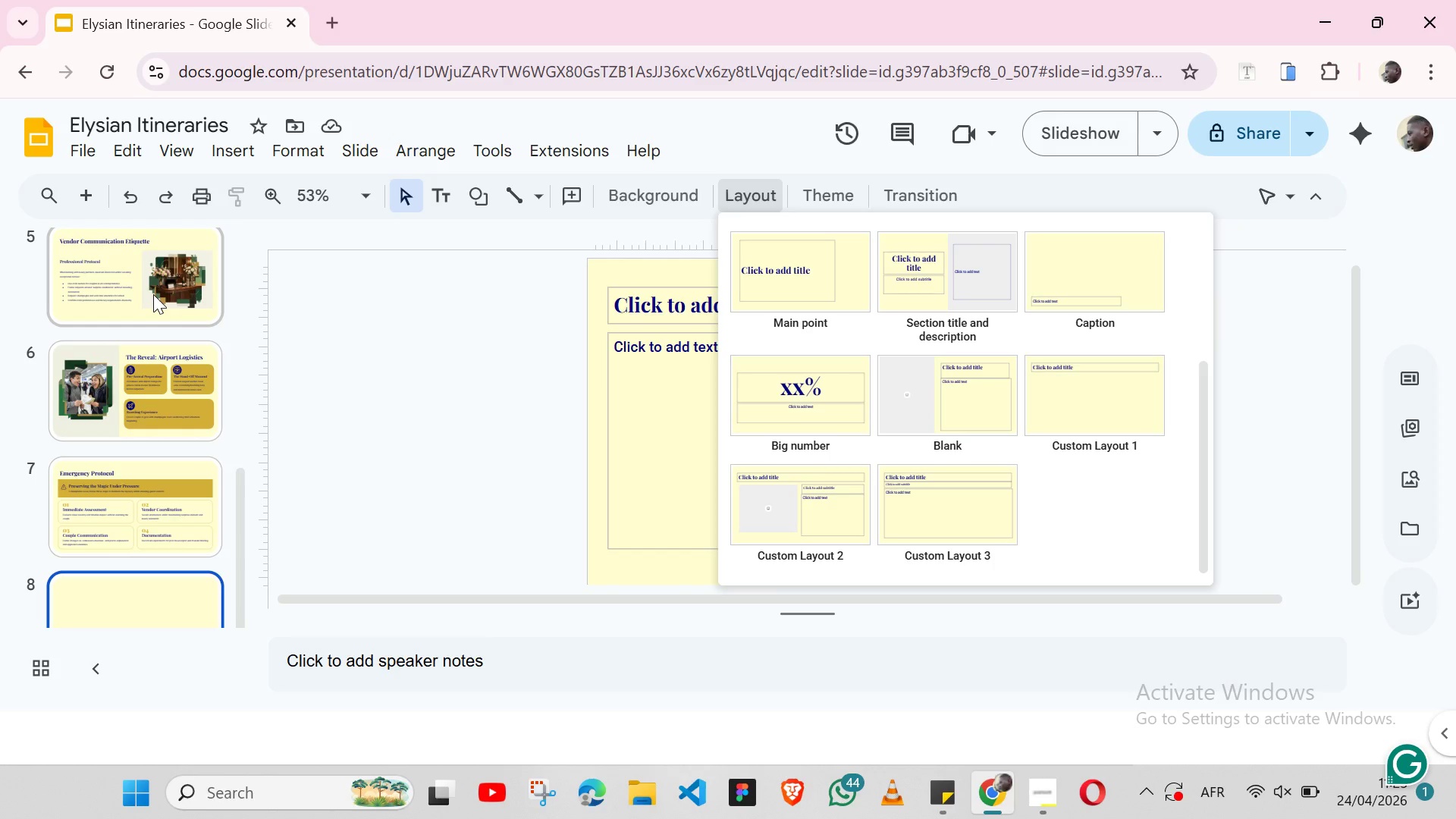 
left_click([153, 294])
 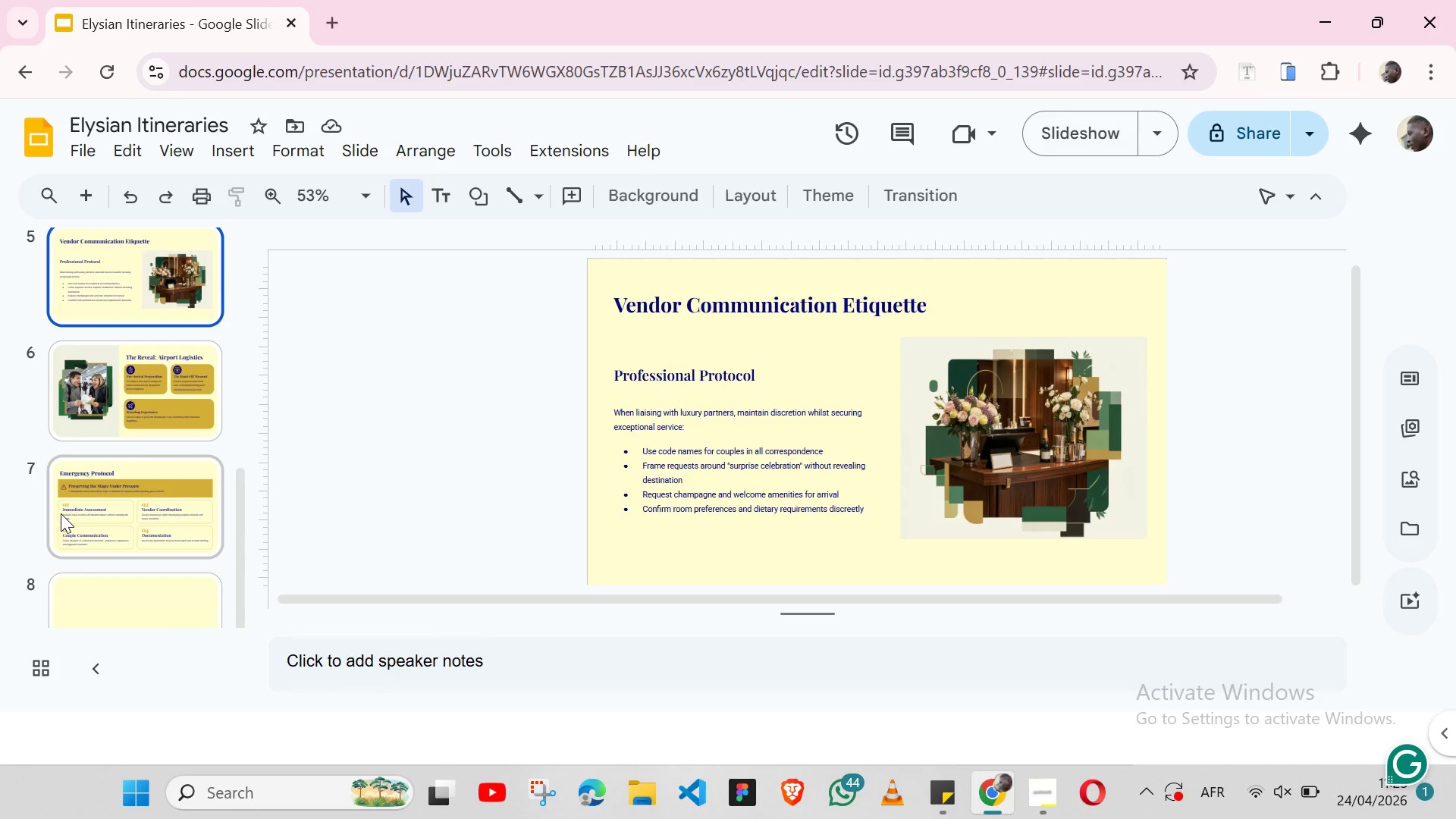 
wait(33.14)
 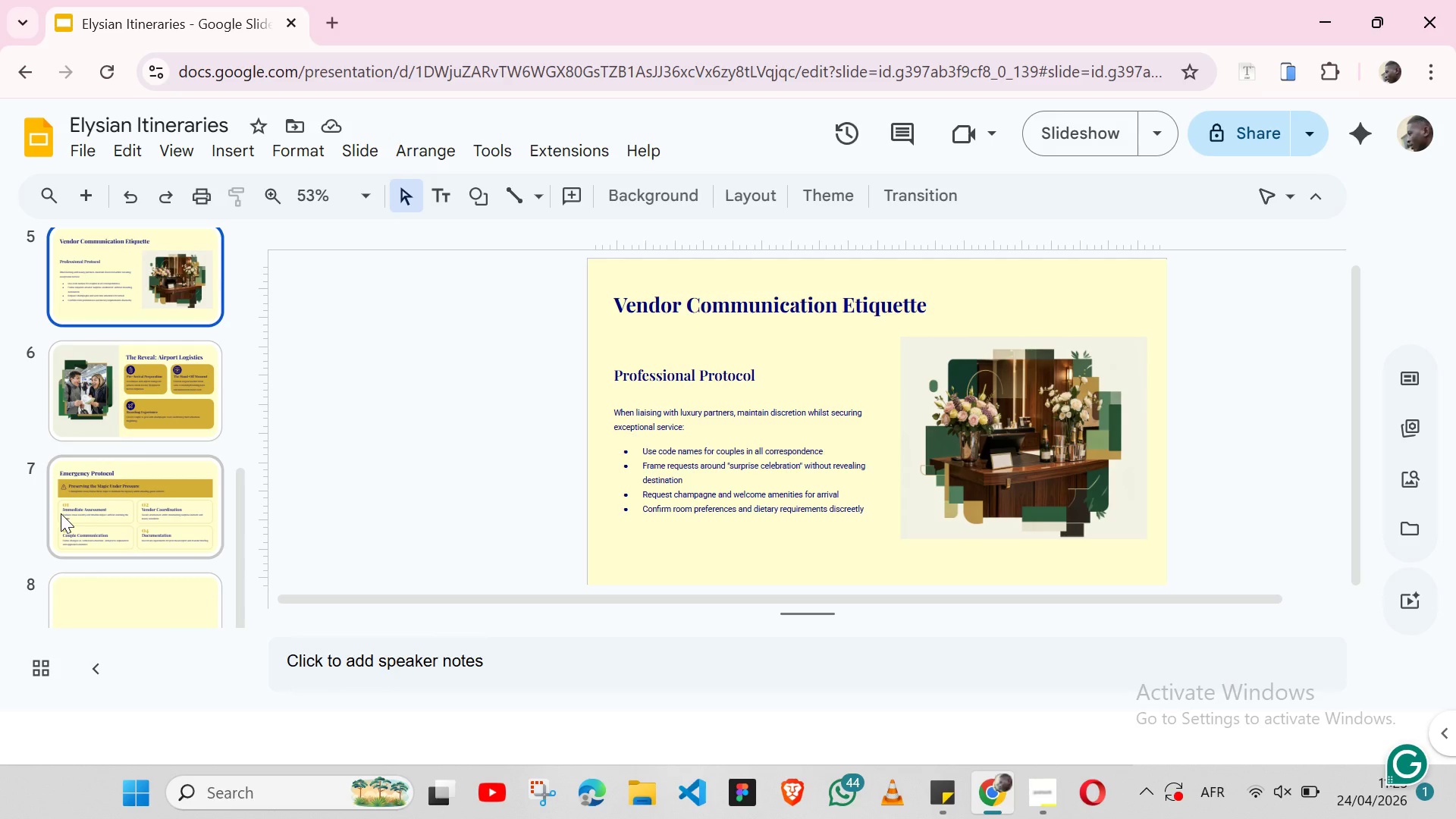 
left_click([125, 585])
 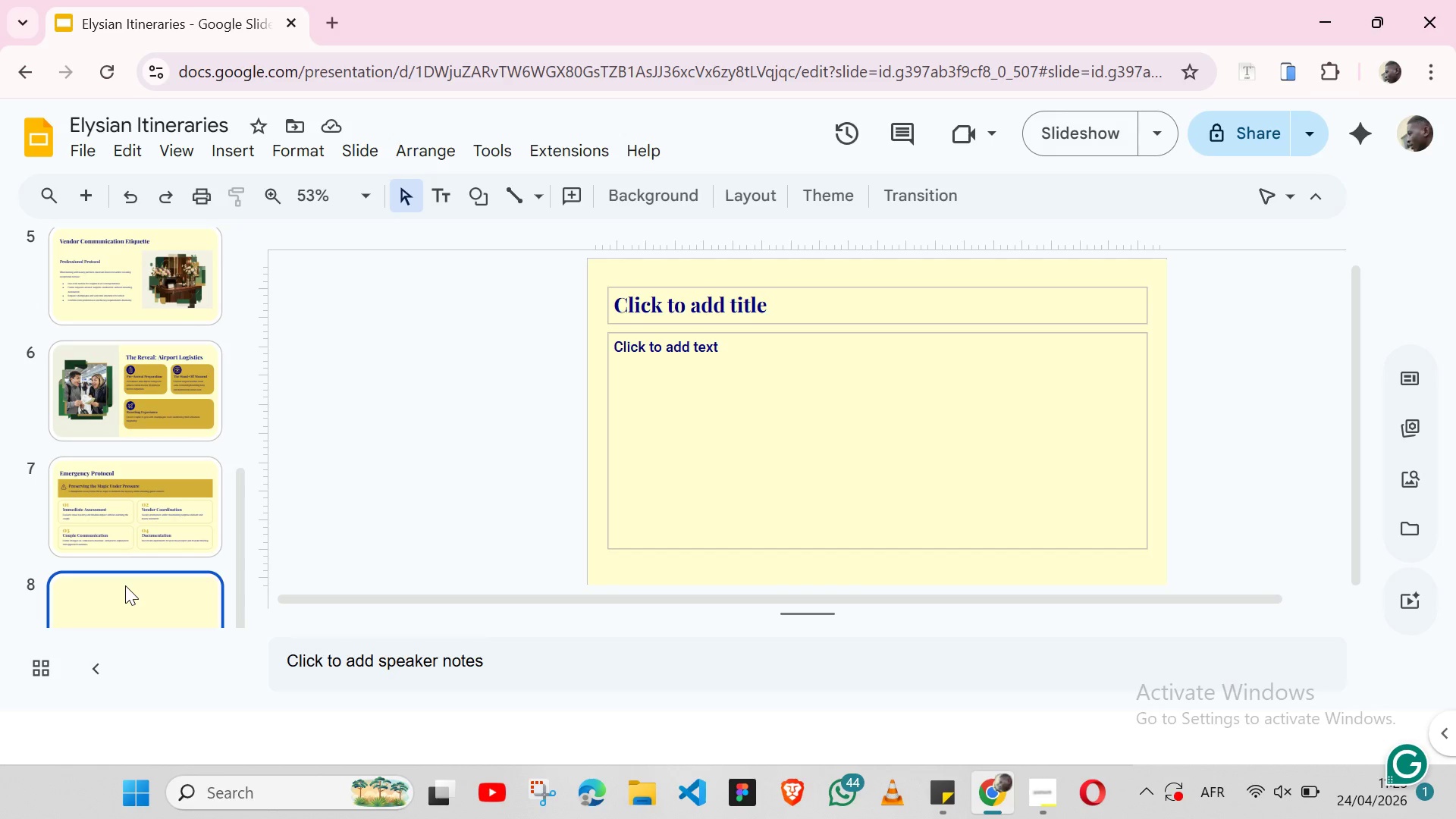 
wait(15.28)
 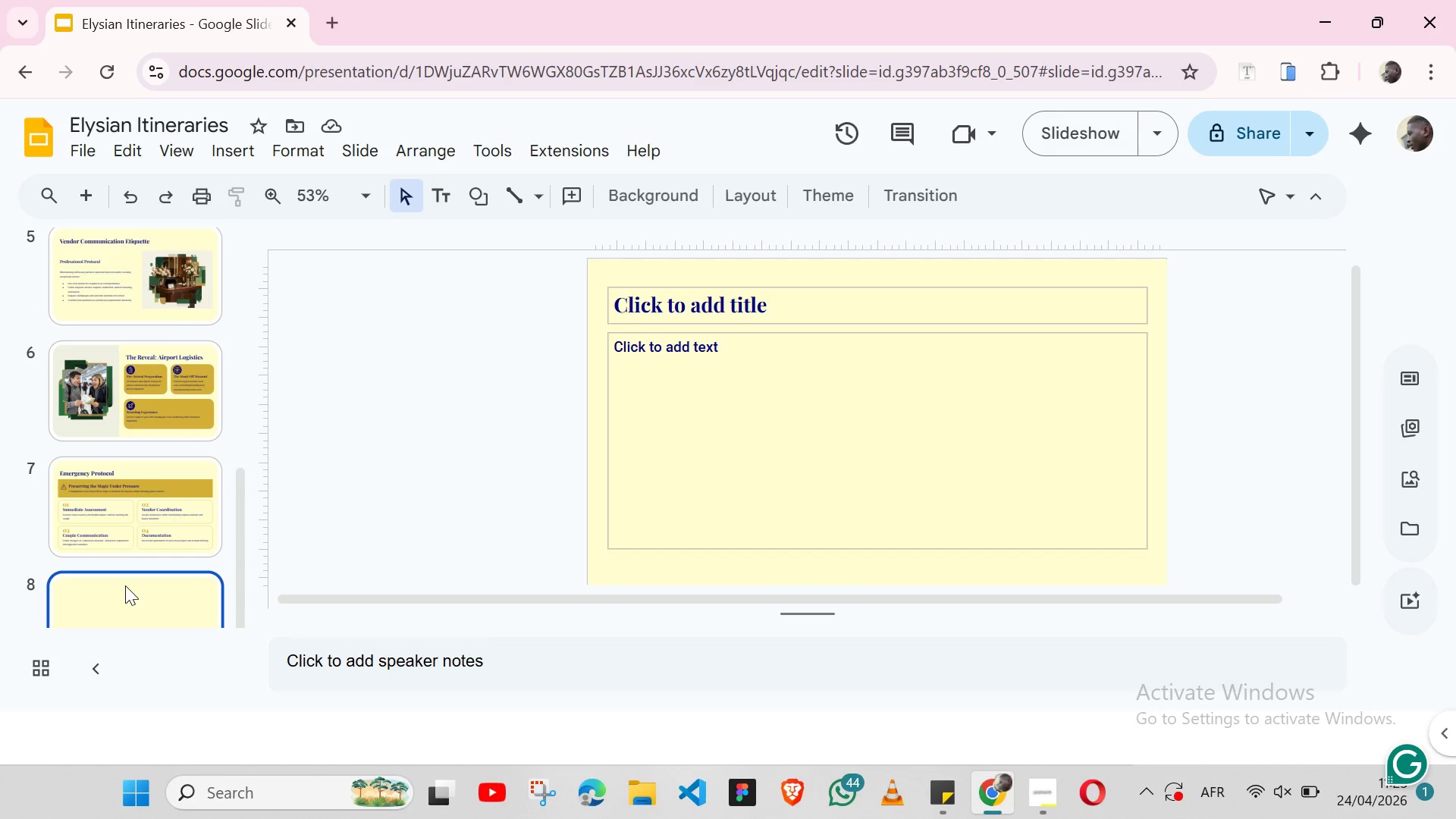 
left_click([748, 201])
 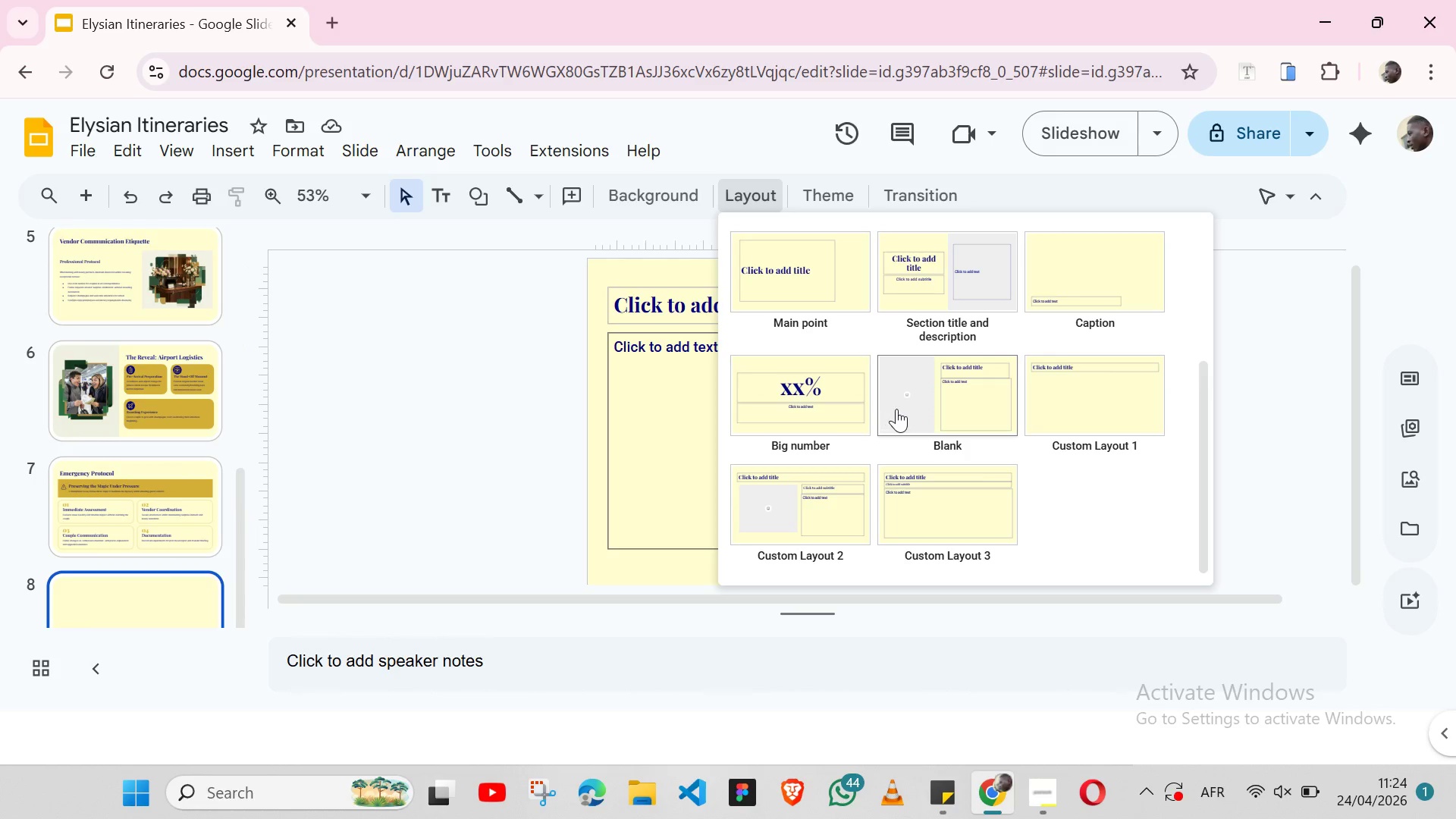 
wait(27.76)
 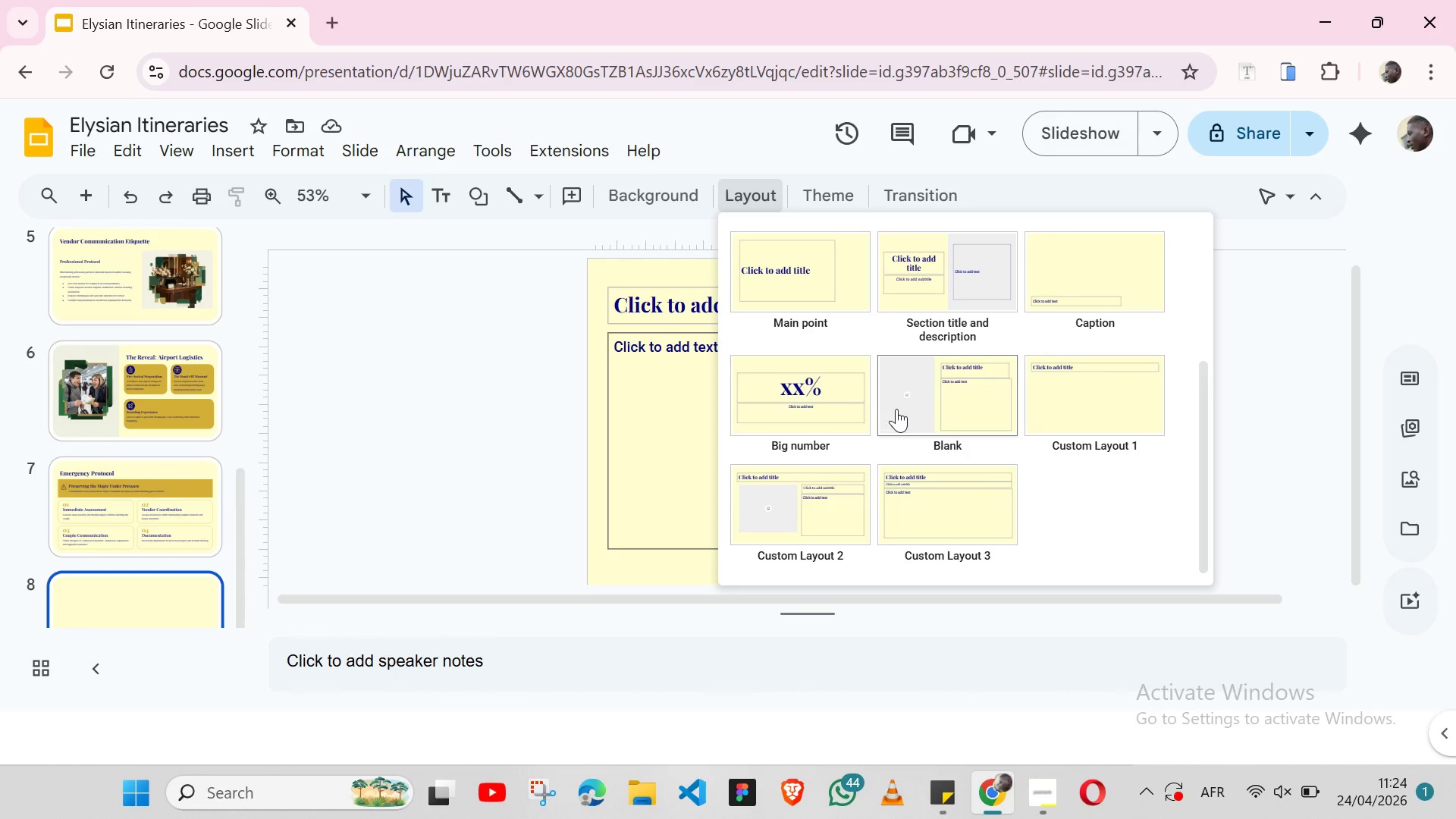 
left_click([919, 390])
 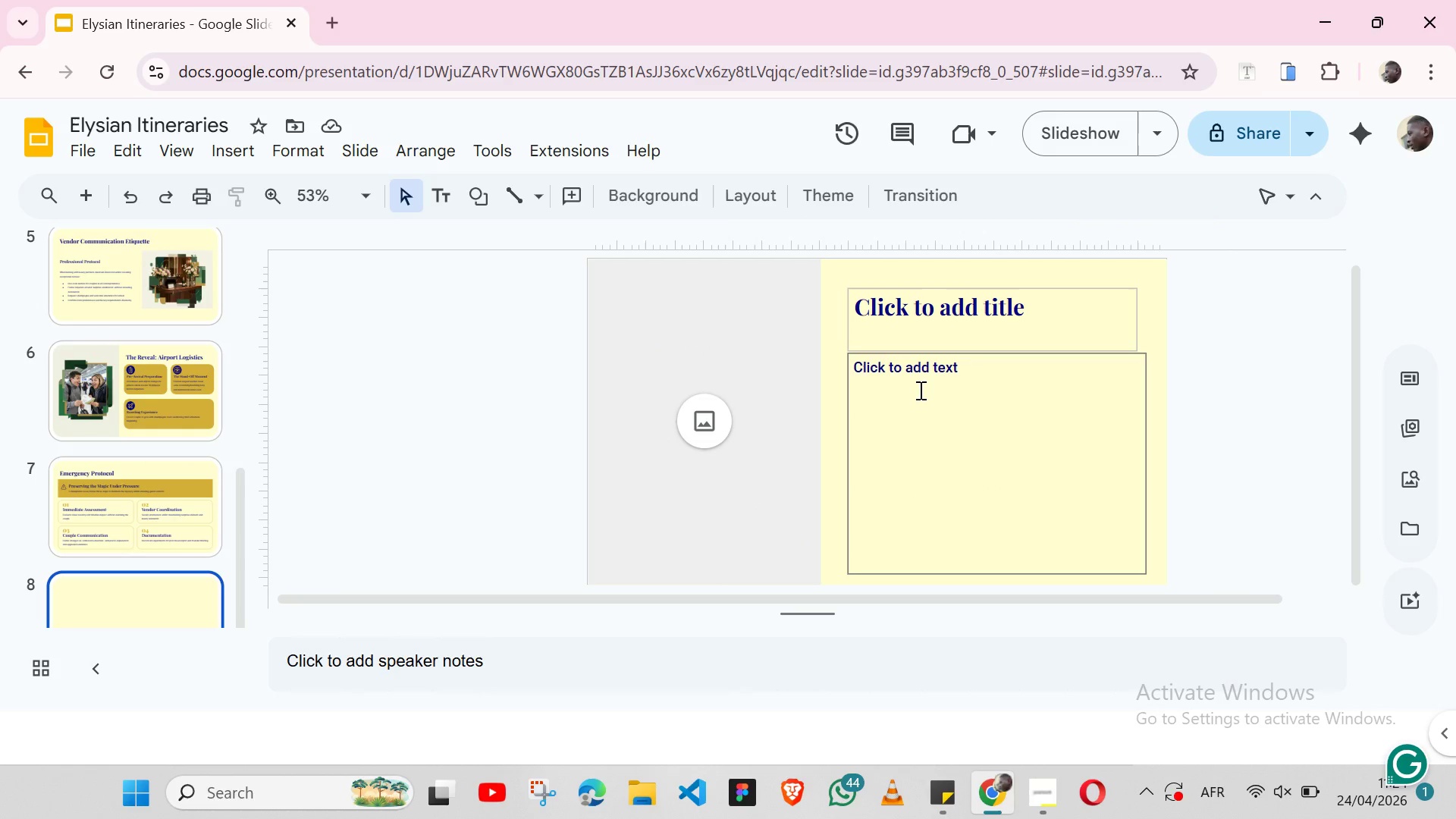 
wait(7.55)
 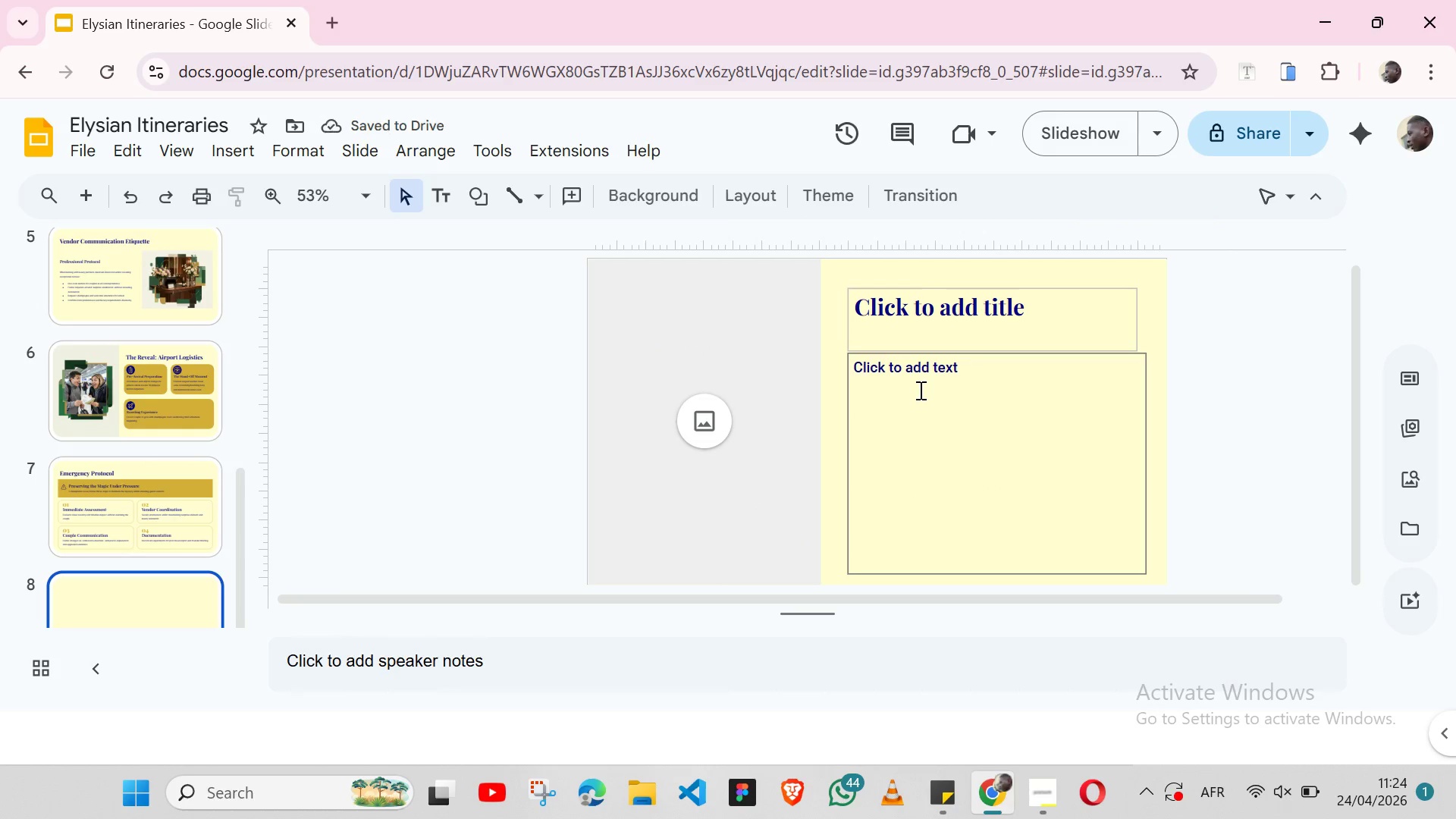 
left_click([792, 392])
 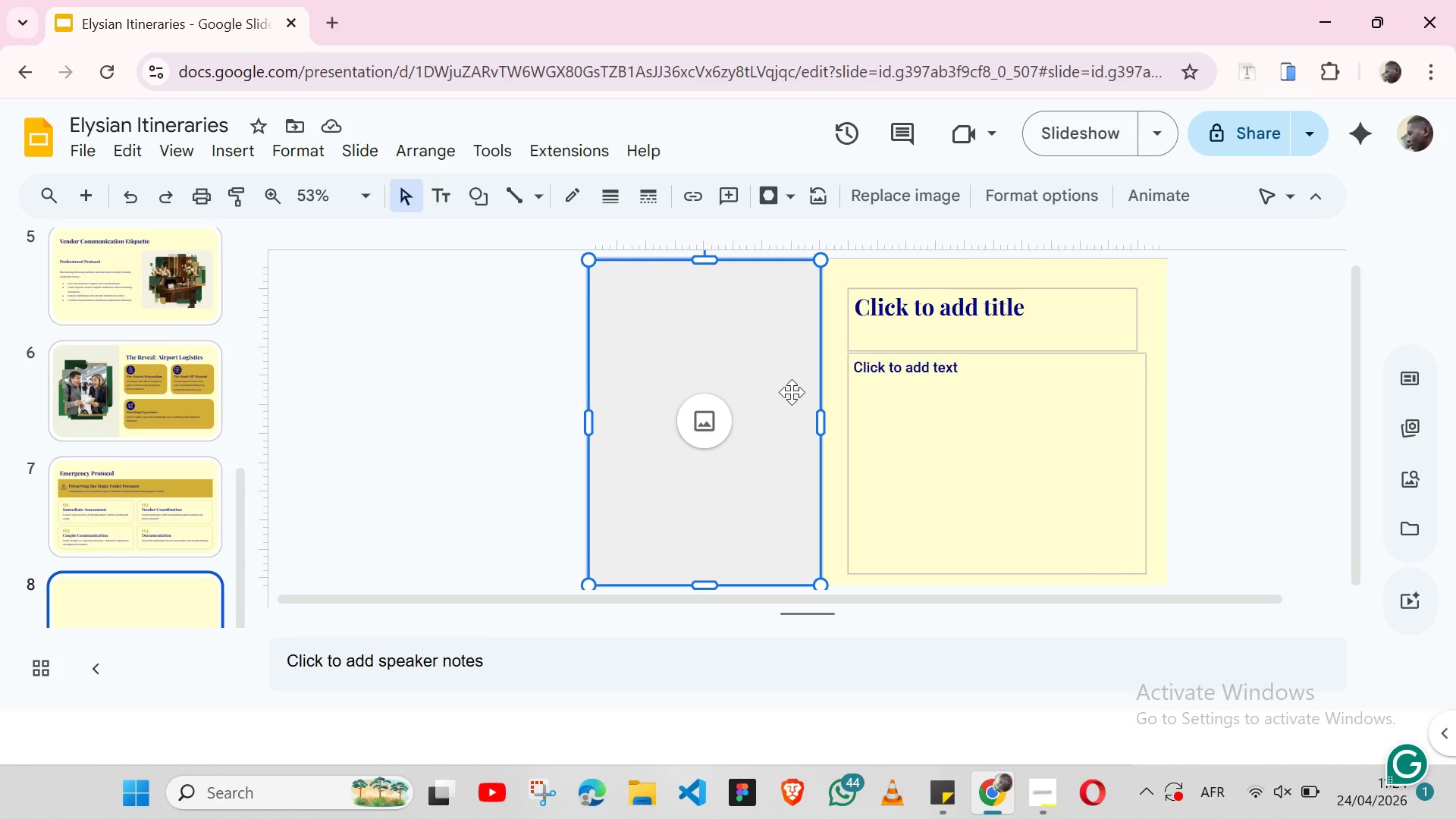 
hold_key(key=ShiftLeft, duration=1.53)
 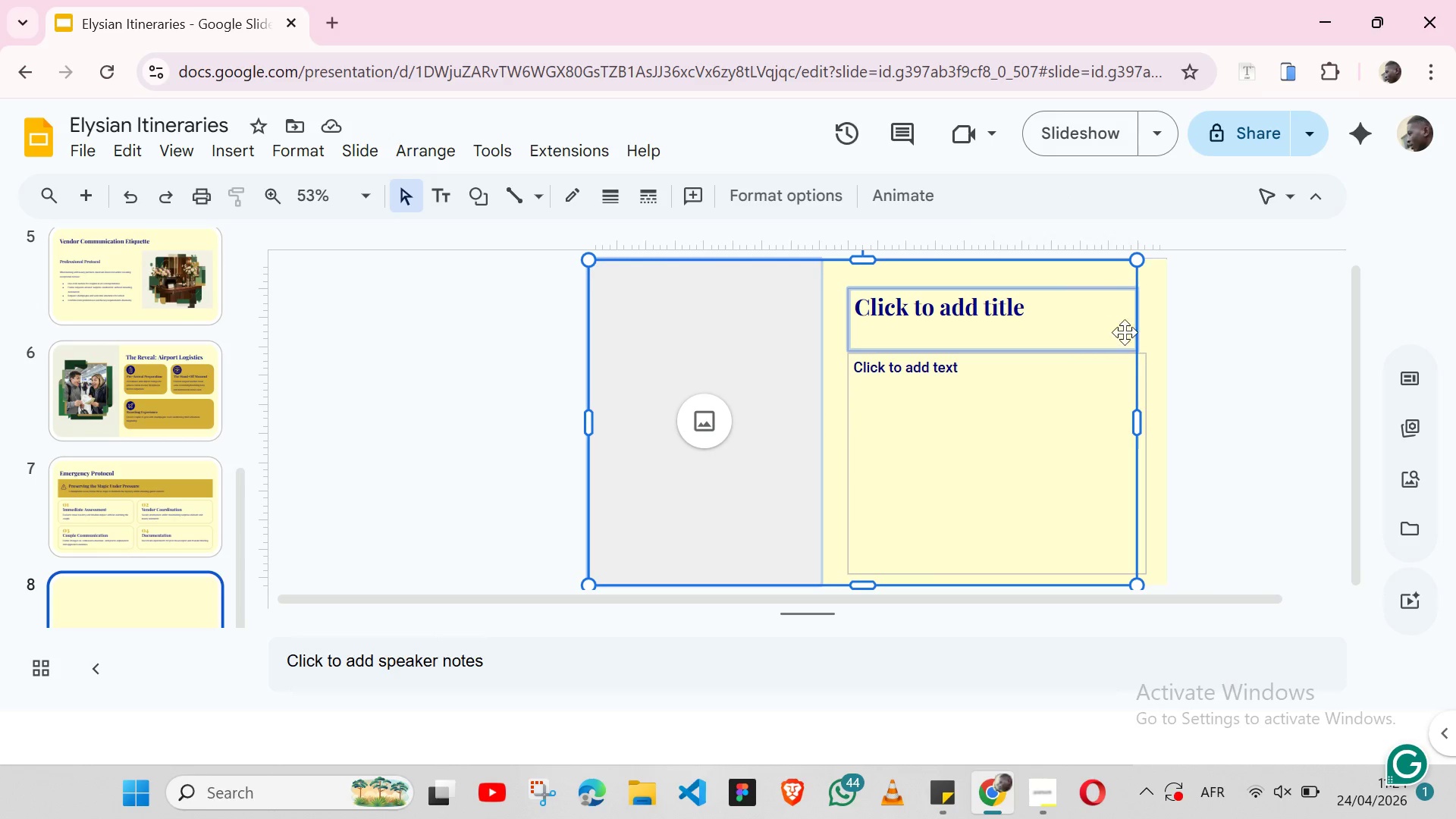 
hold_key(key=ShiftLeft, duration=1.5)
left_click([1117, 287])
 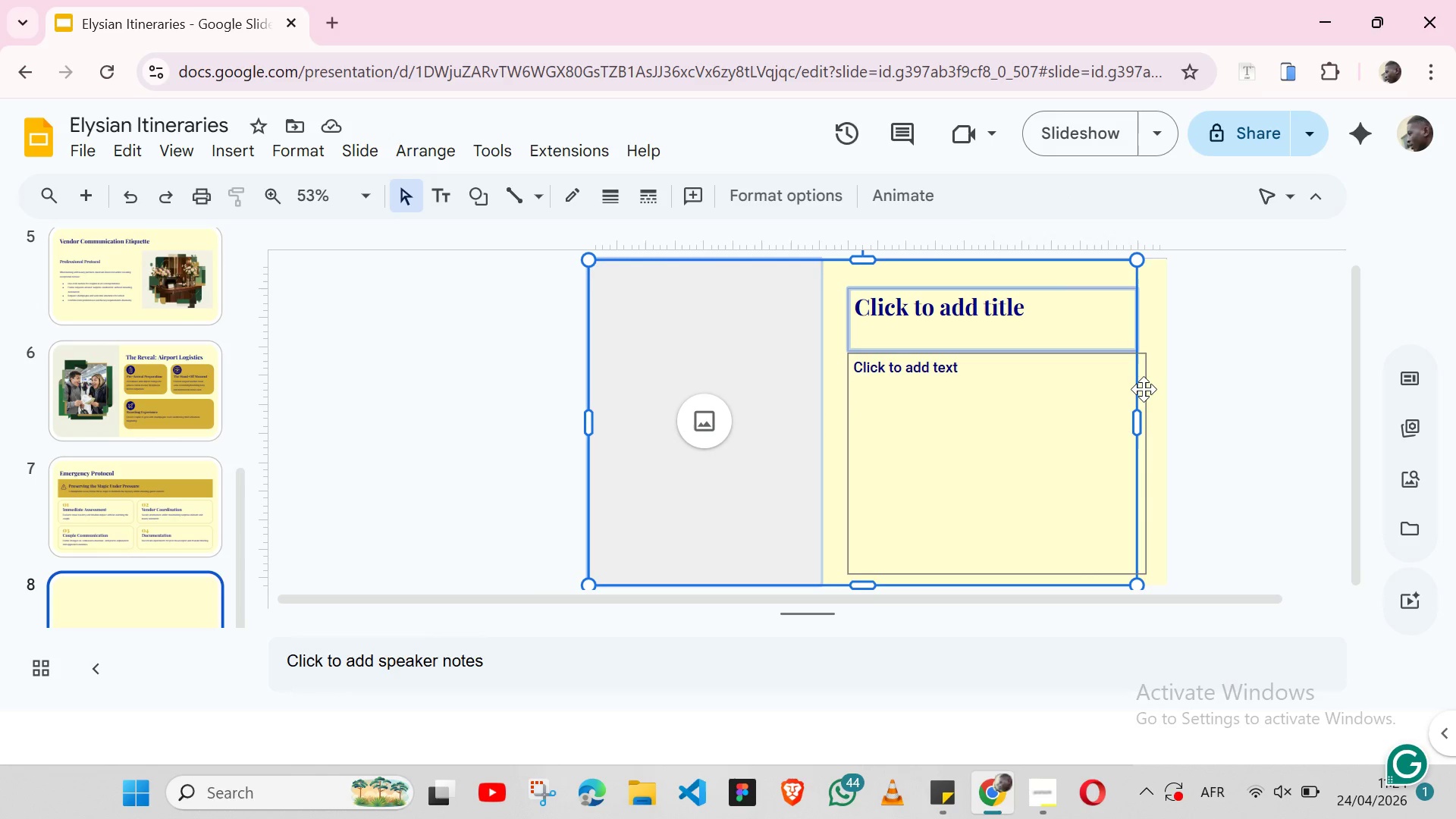 
hold_key(key=ShiftLeft, duration=0.42)
left_click([1144, 389])
 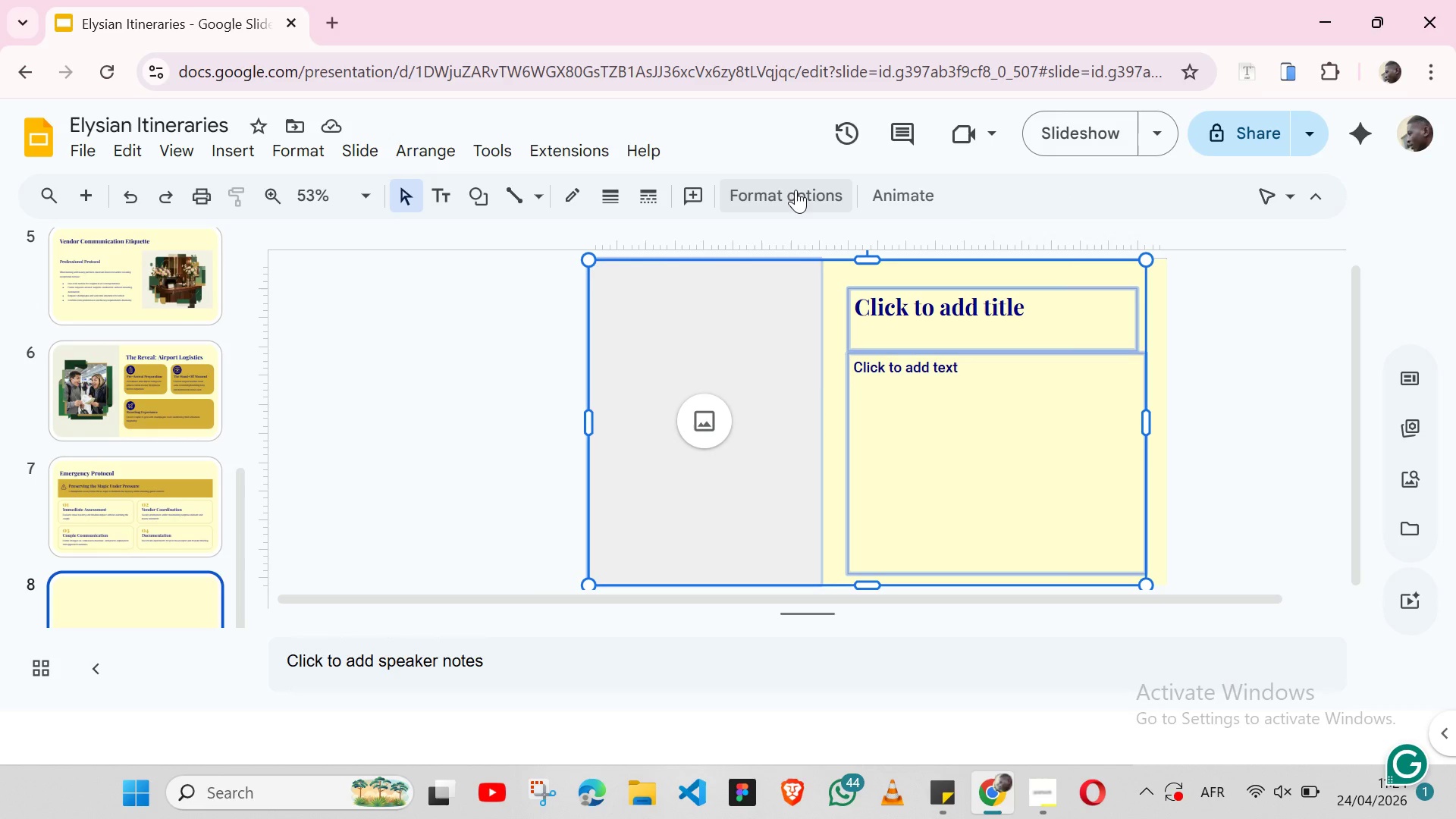 
left_click([795, 190])
 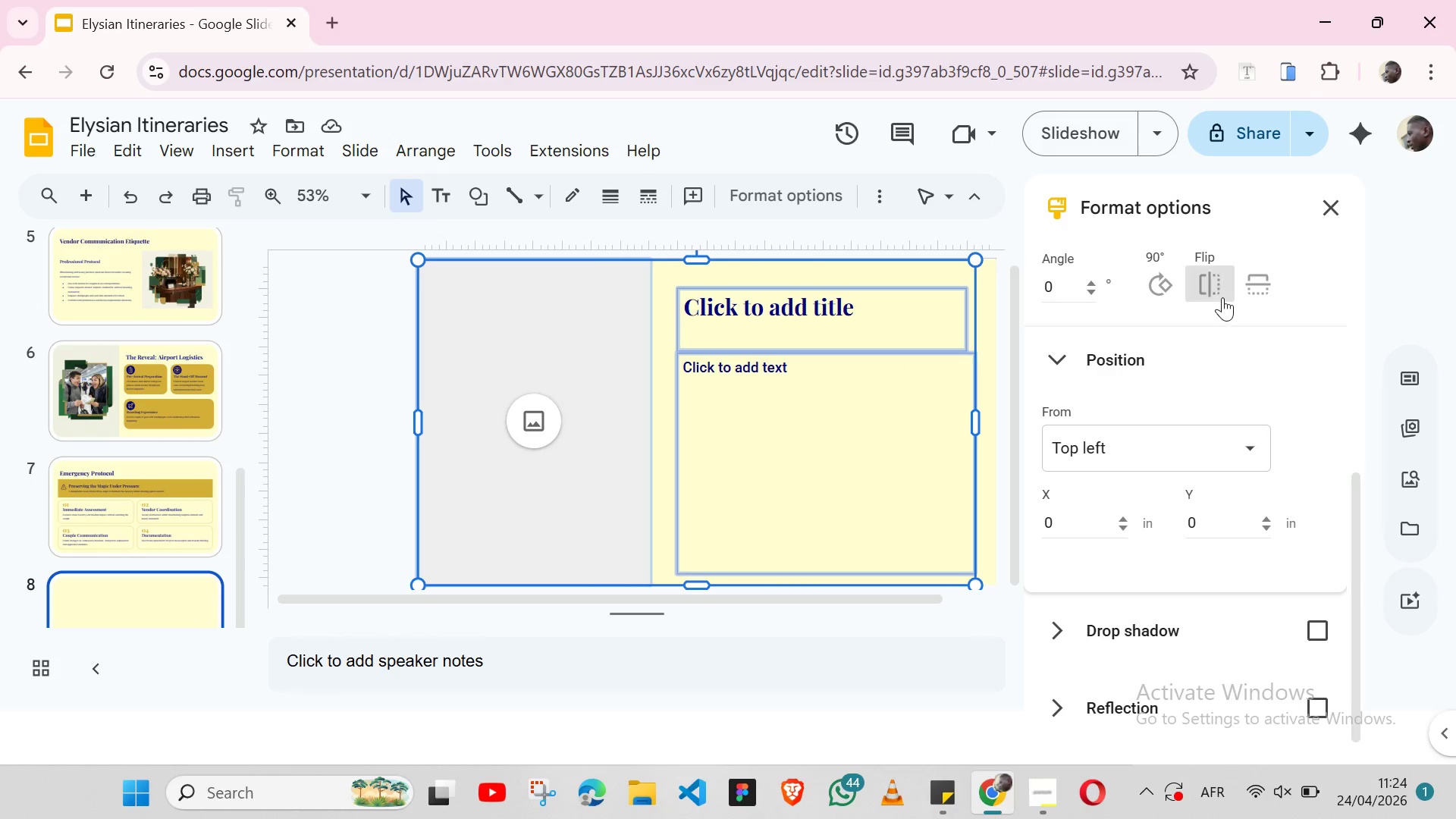 
left_click([1216, 290])
 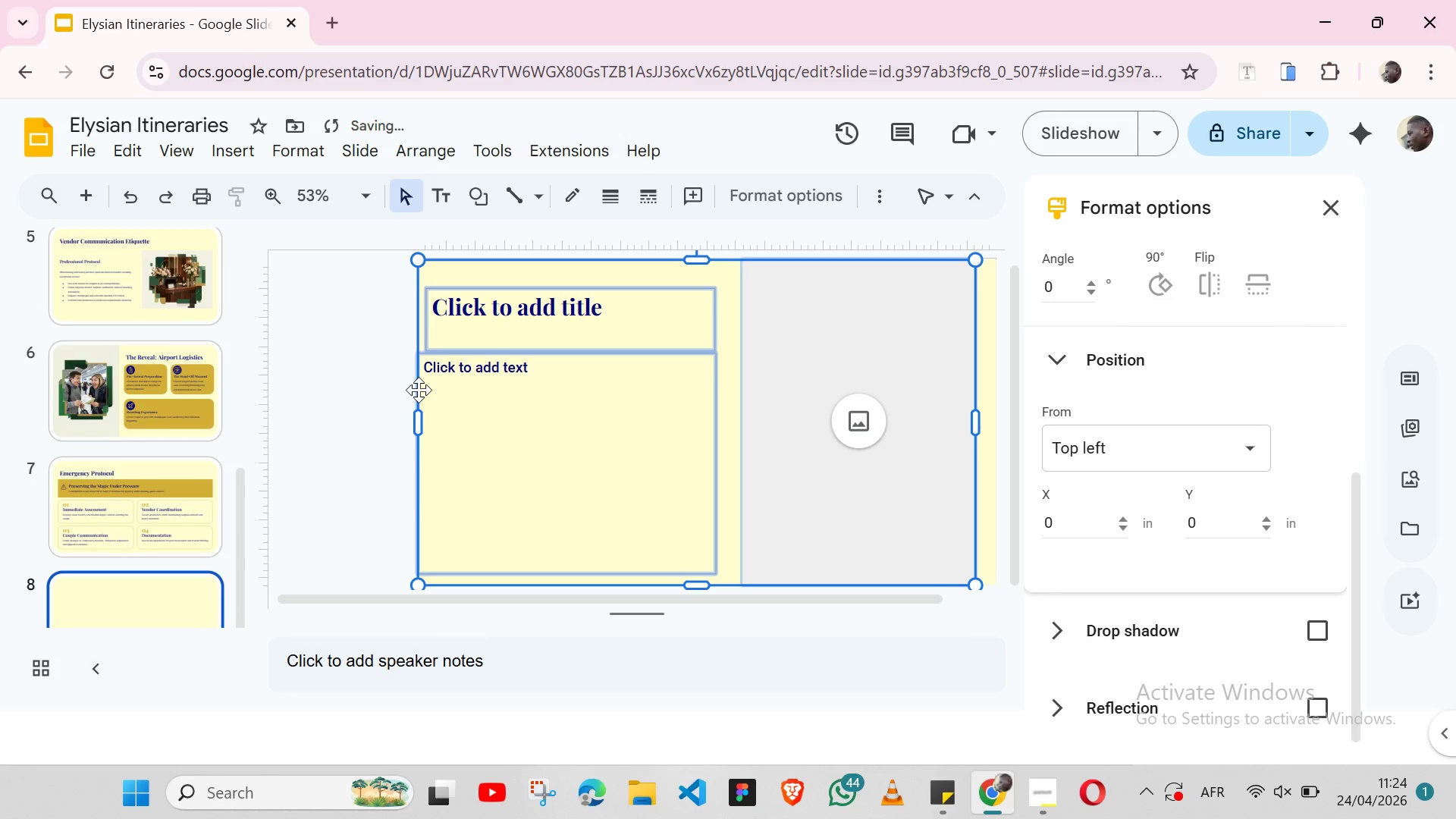 
left_click([340, 402])
 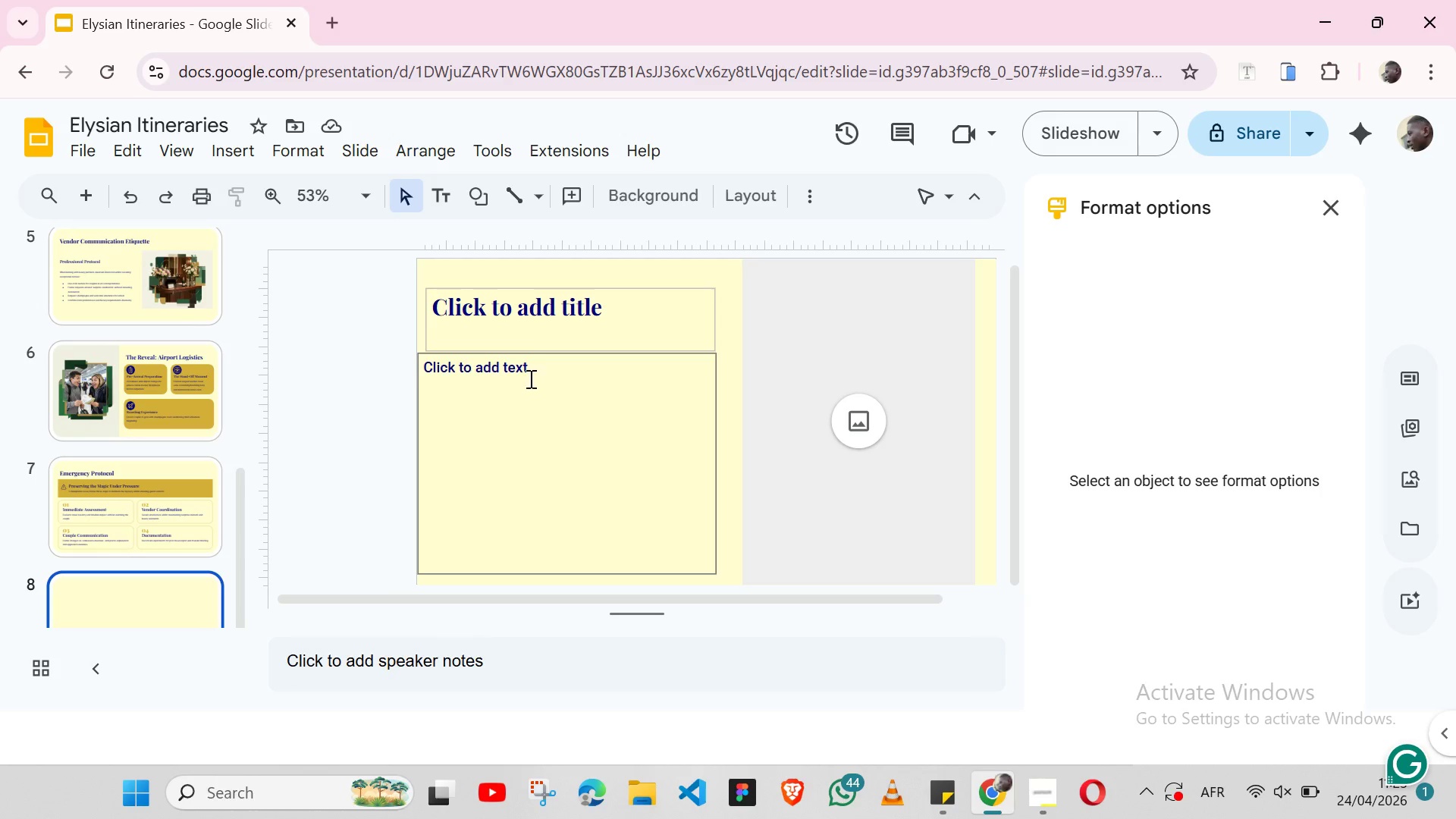 
wait(26.27)
 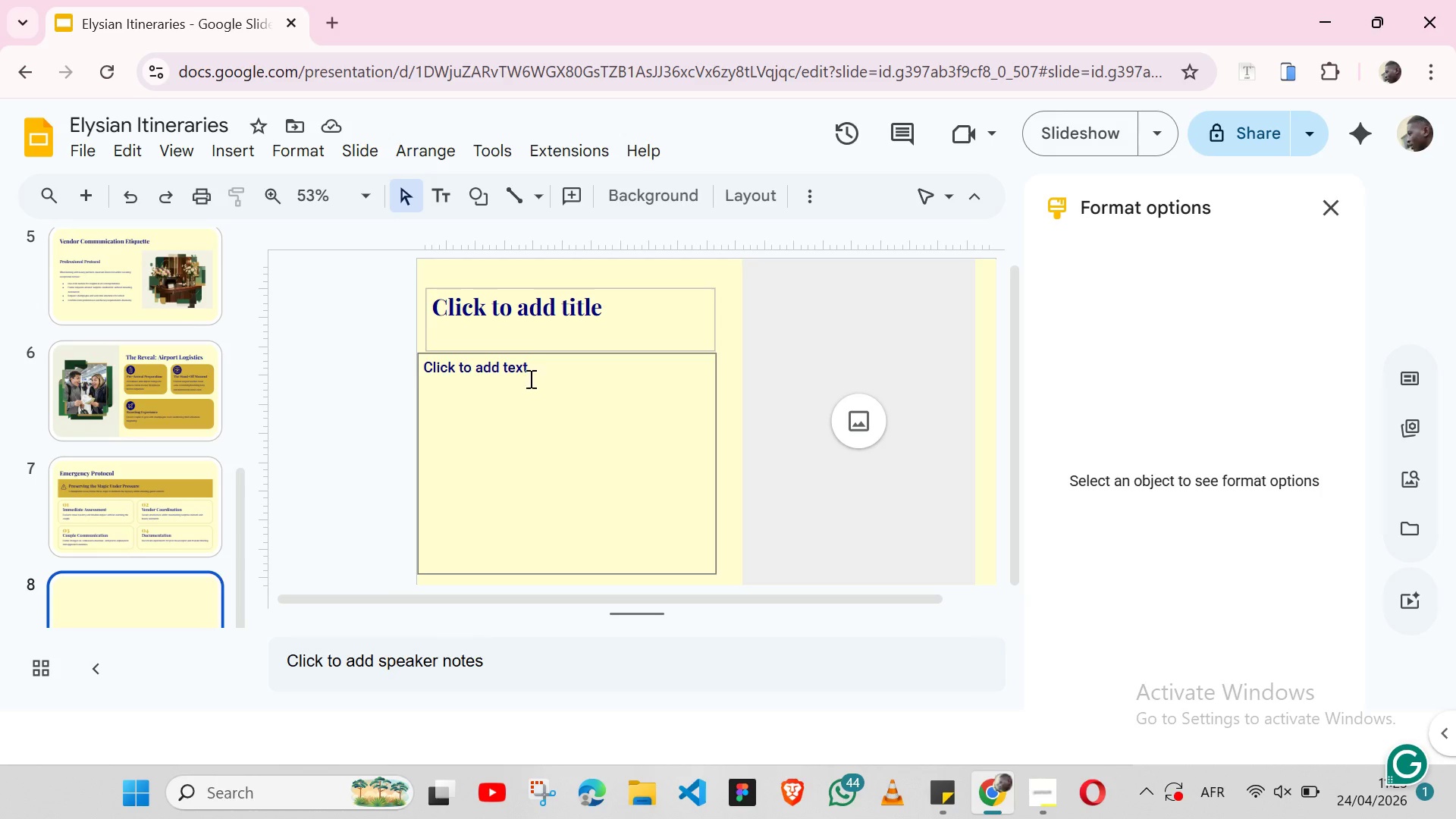 
left_click([711, 394])
 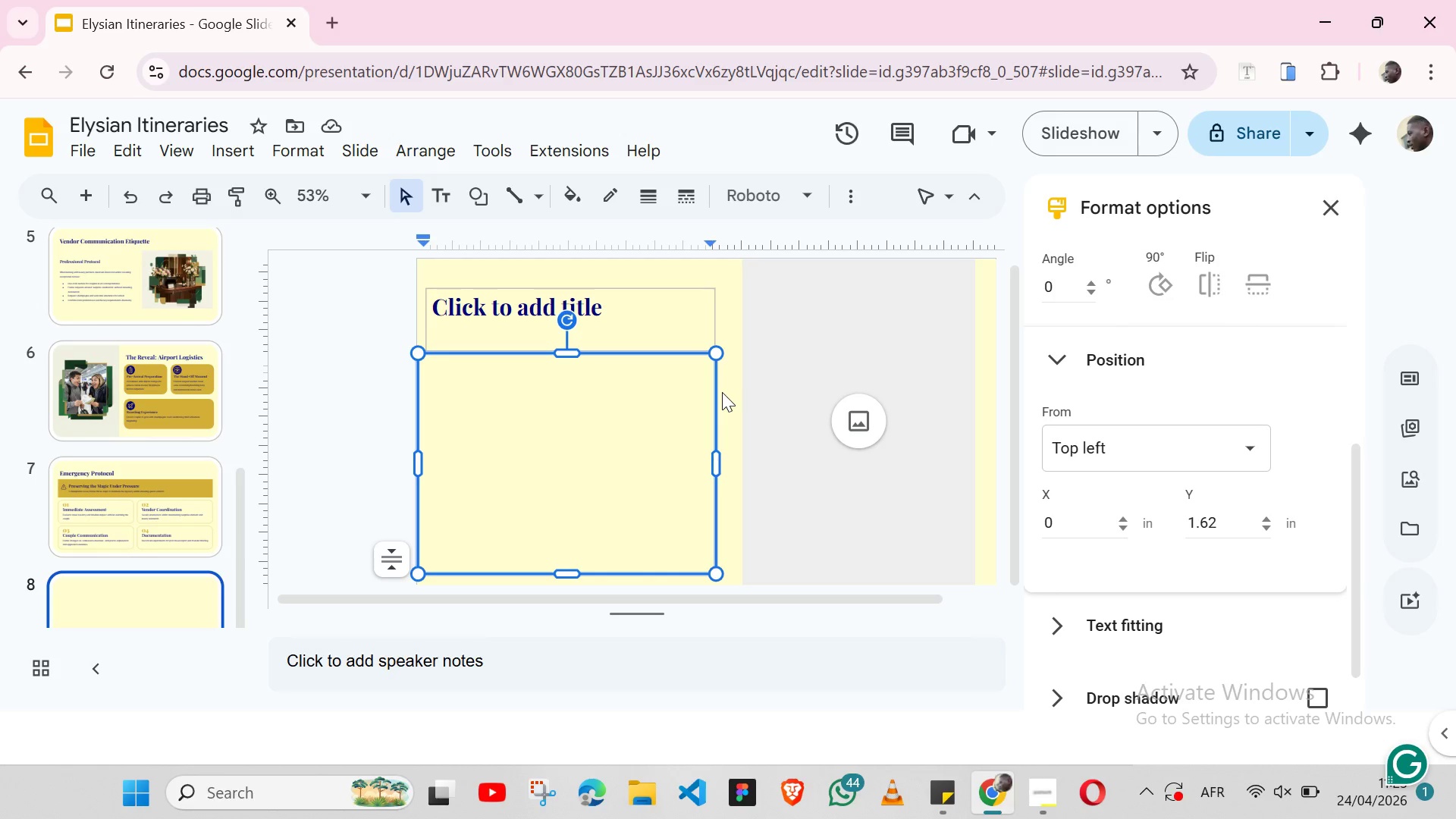 
wait(6.42)
 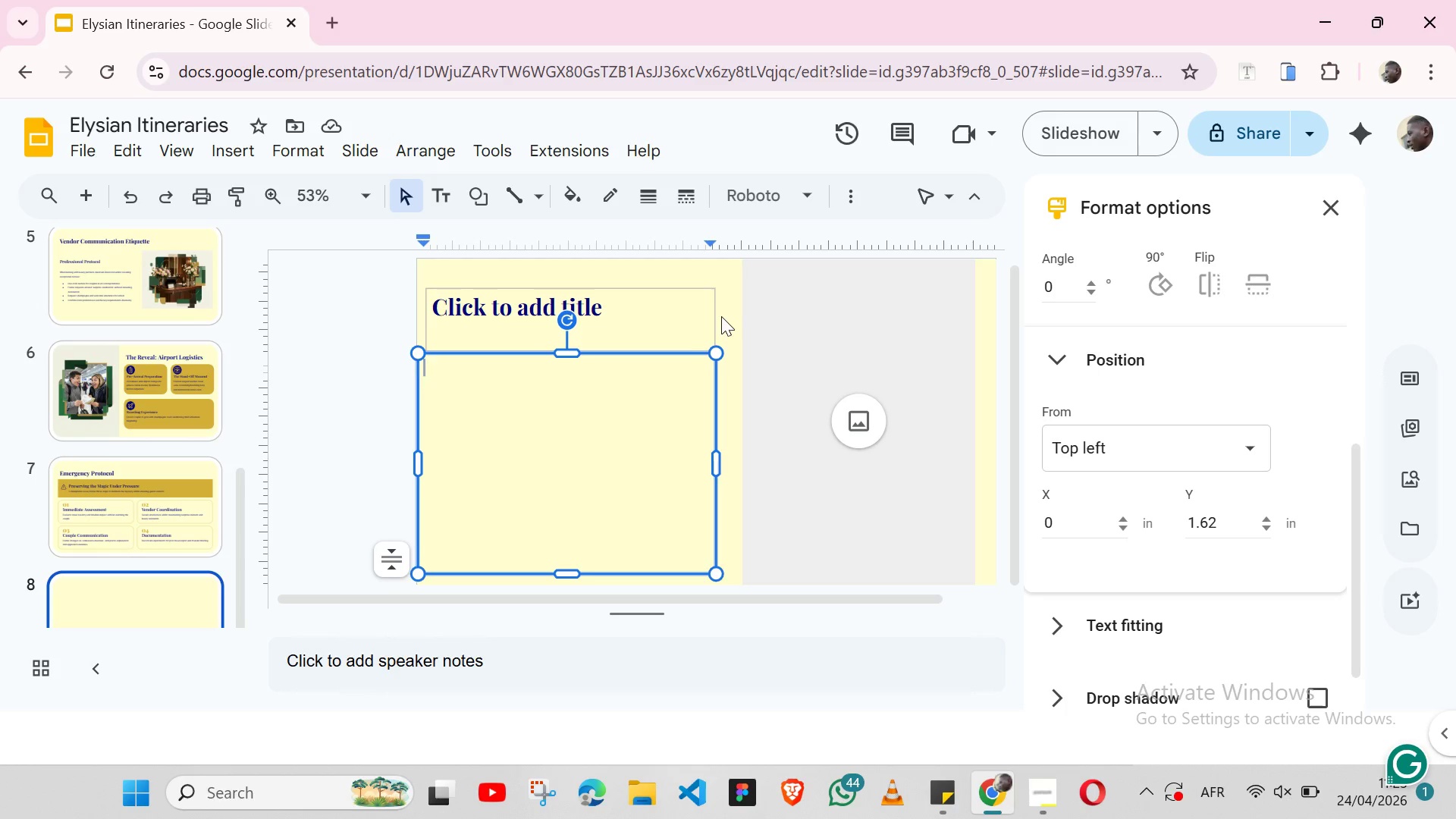 
left_click([717, 393])
 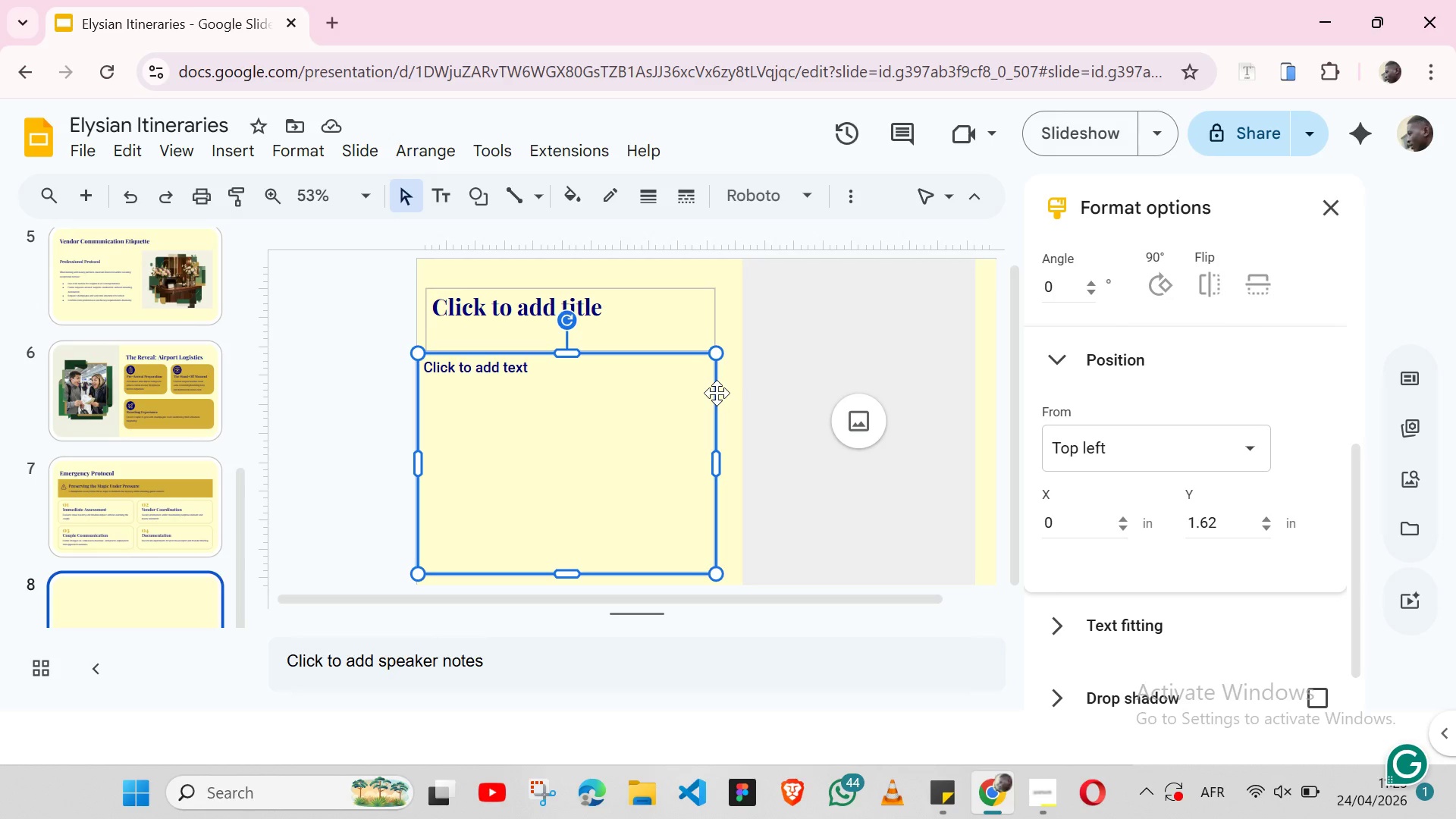 
key(ArrowRight)
 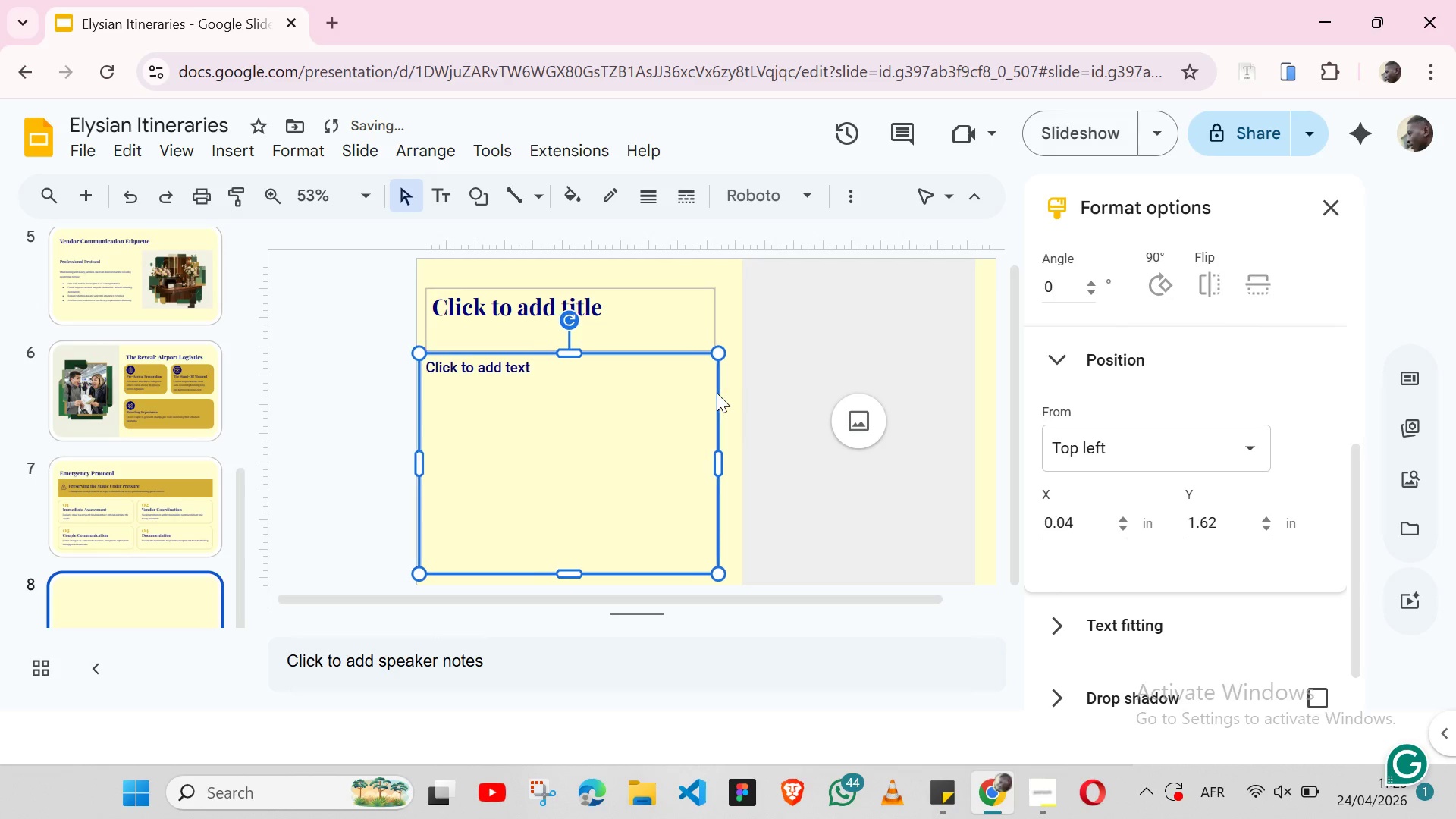 
key(ArrowRight)
 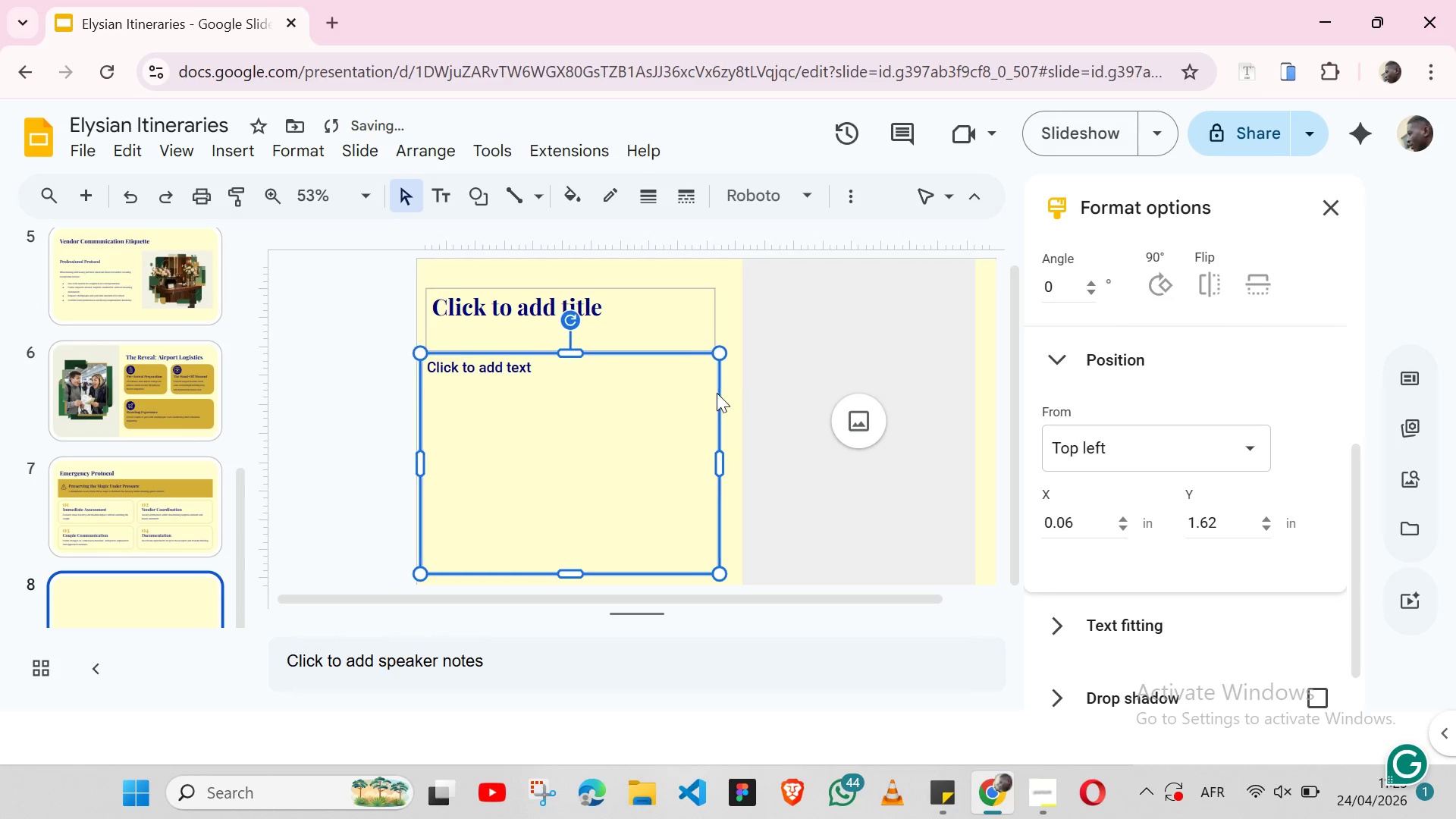 
hold_key(key=ArrowRight, duration=0.78)
 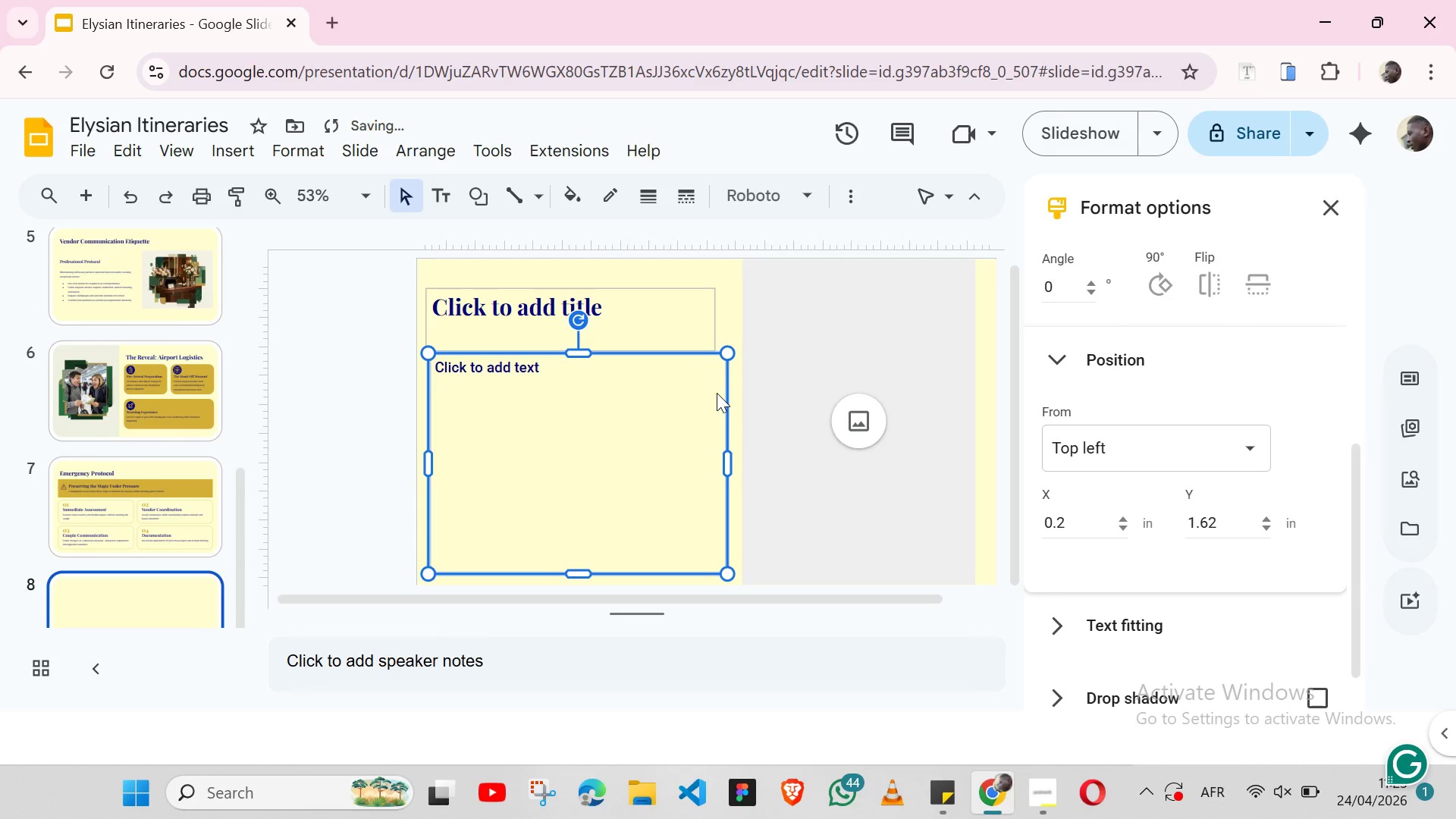 
key(ArrowLeft)
 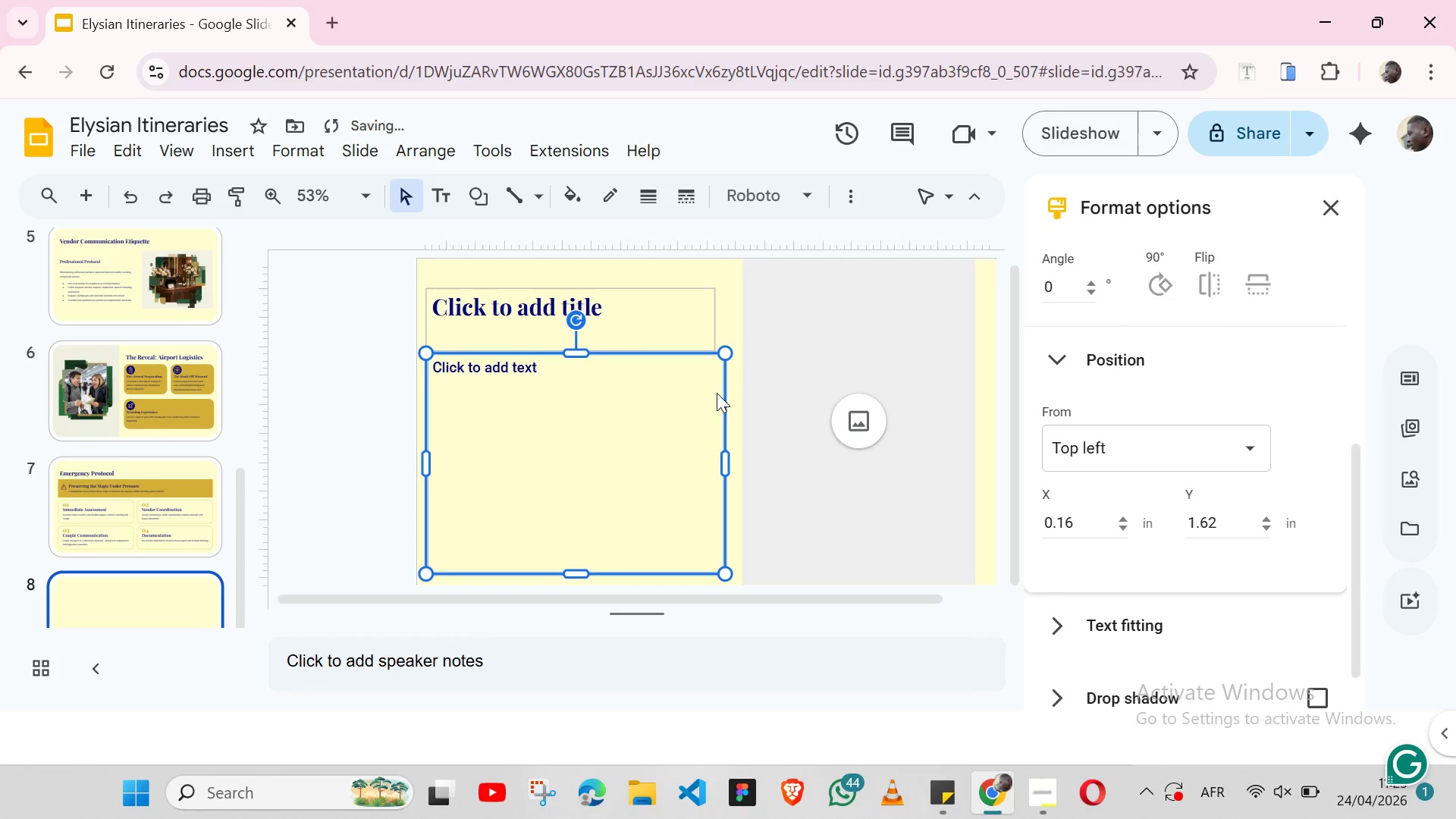 
key(ArrowLeft)
 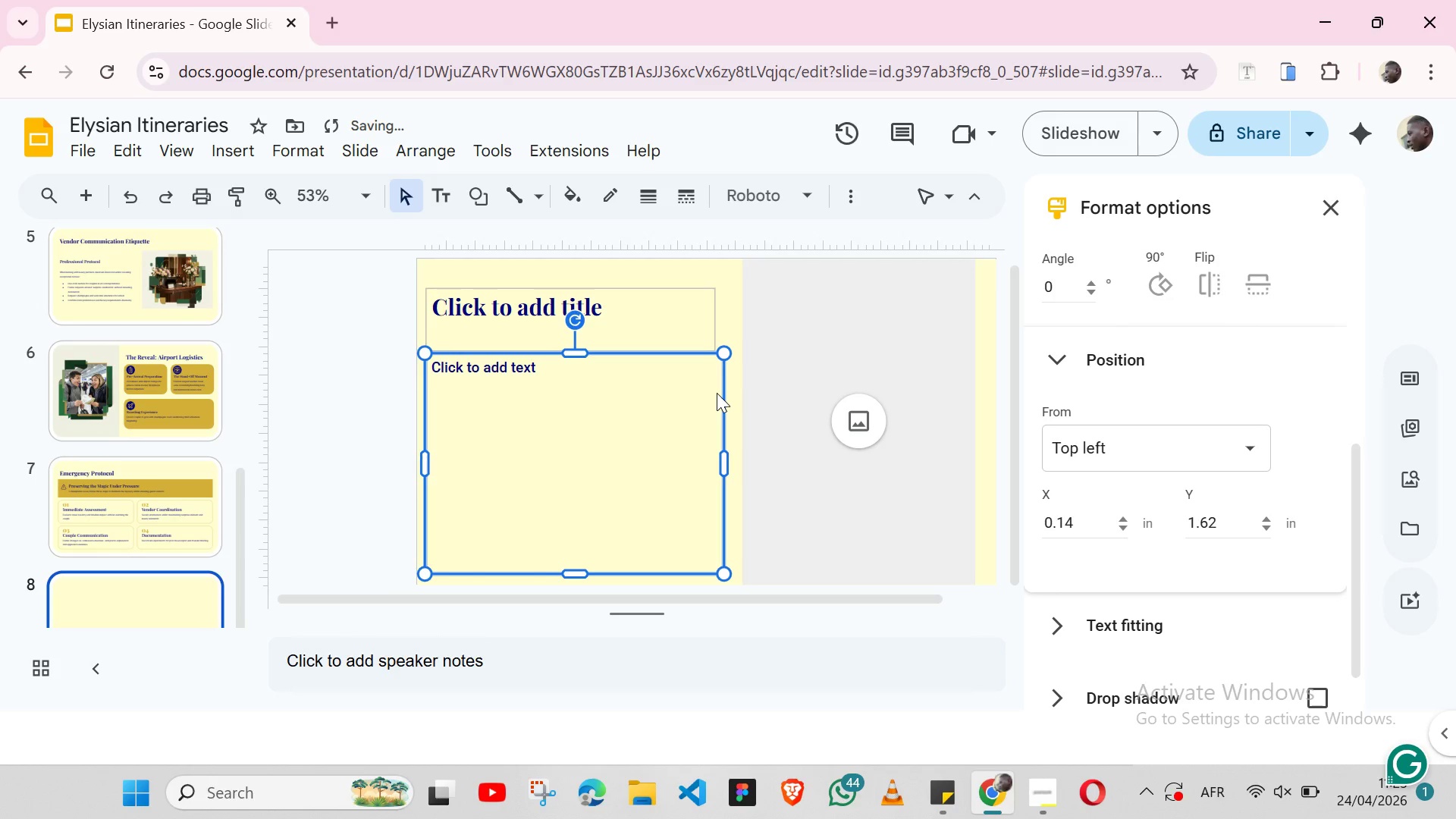 
key(ArrowLeft)
 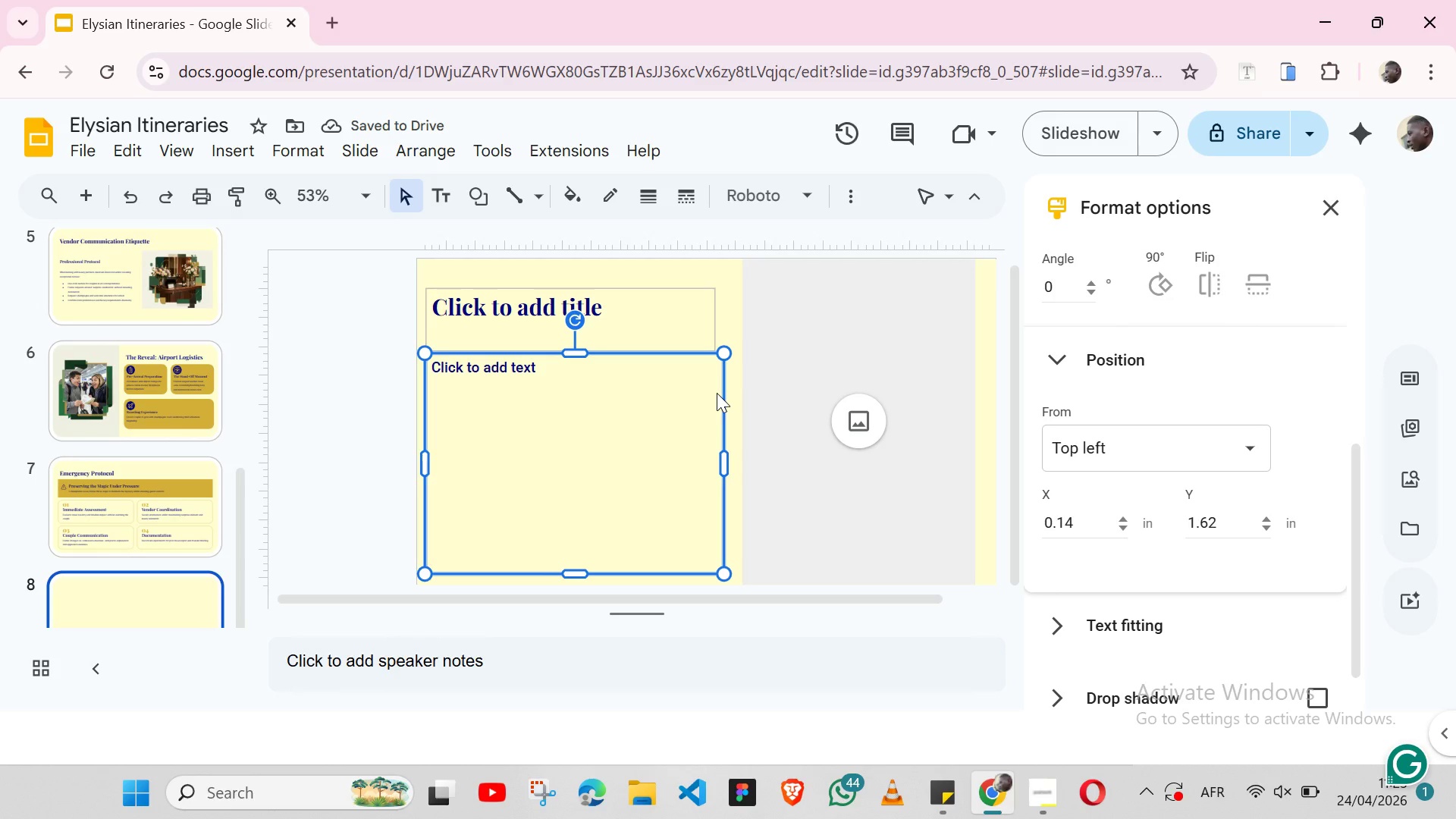 
wait(5.8)
 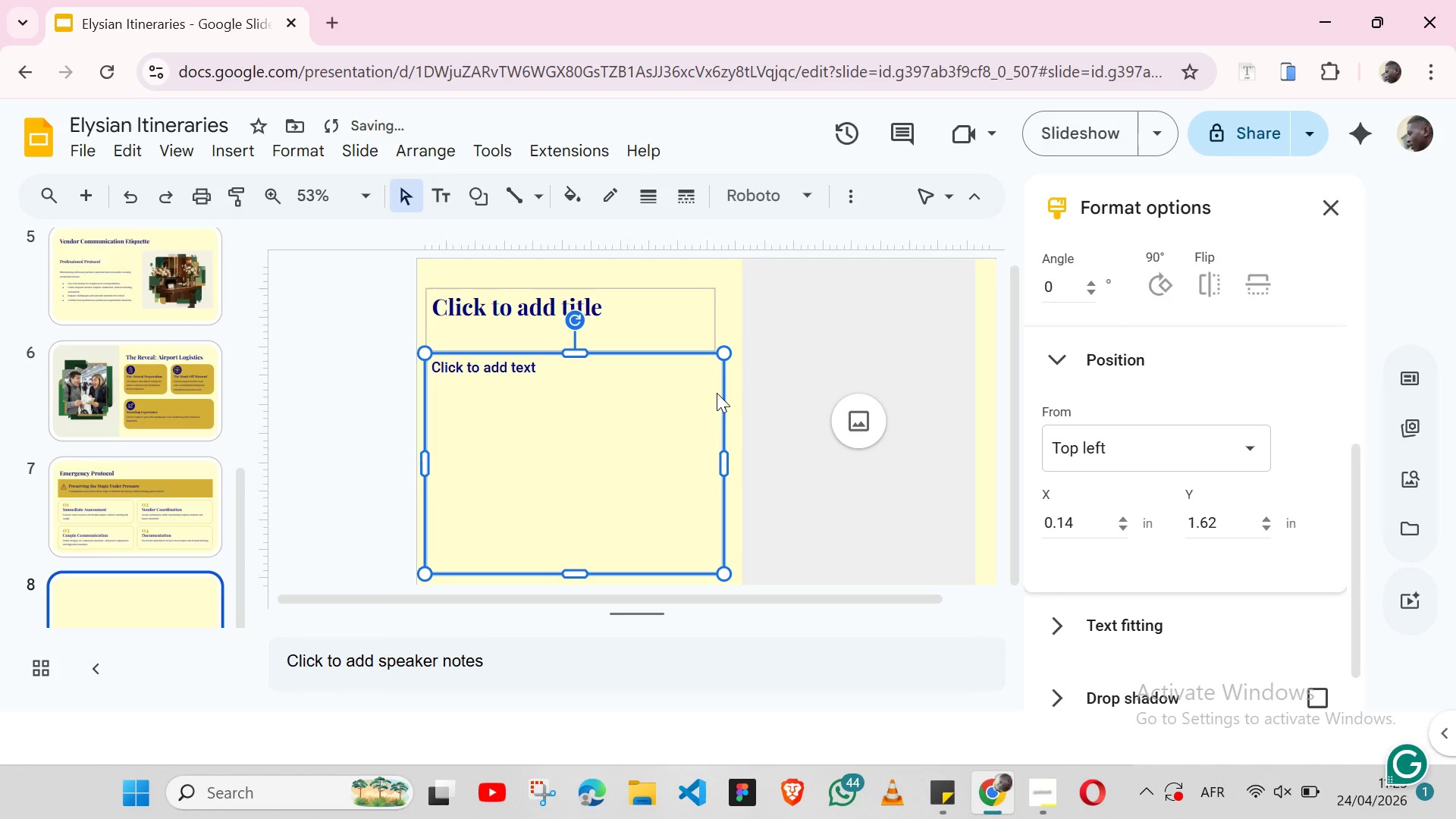 
left_click([344, 447])
 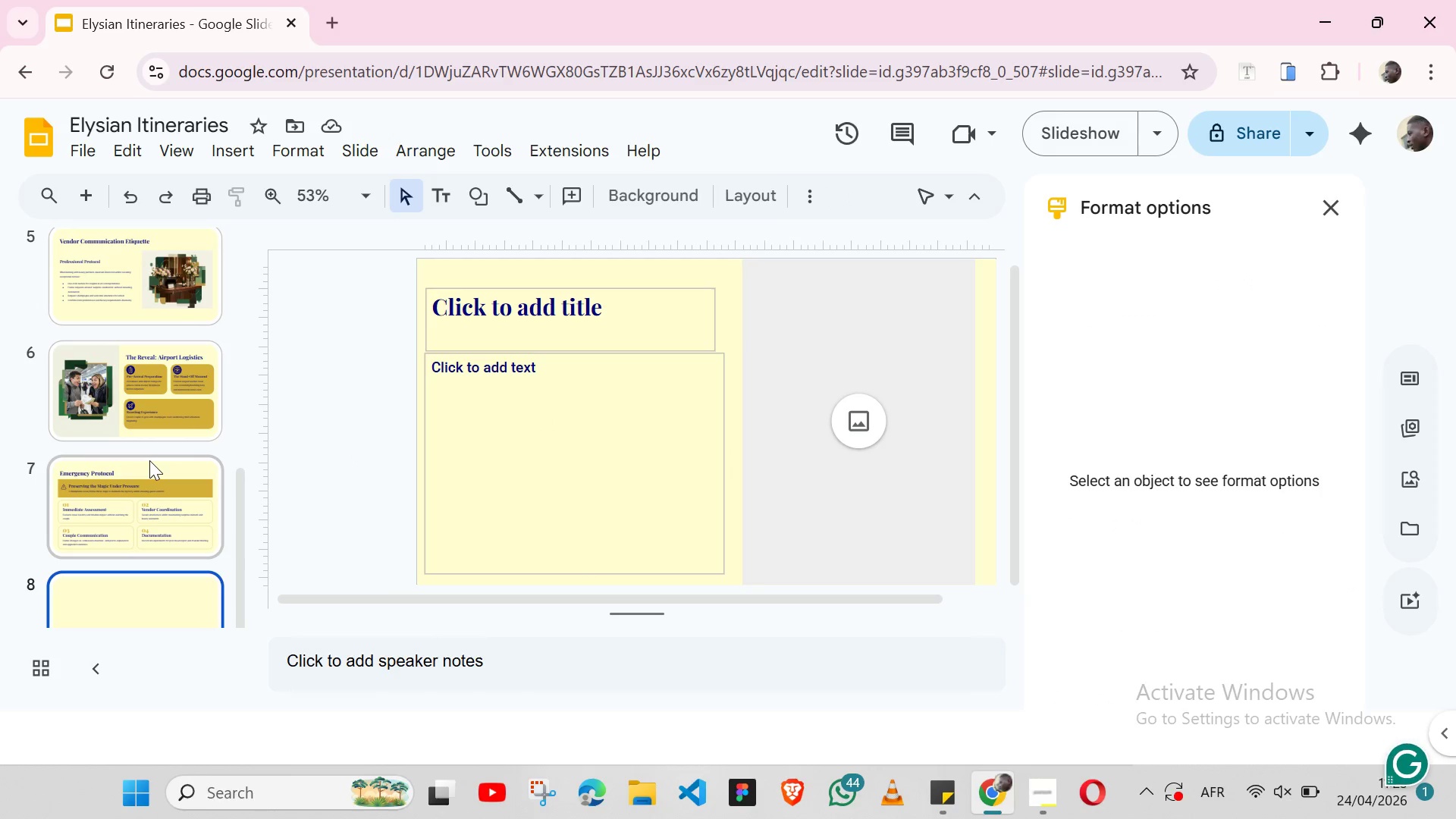 
left_click([149, 460])
 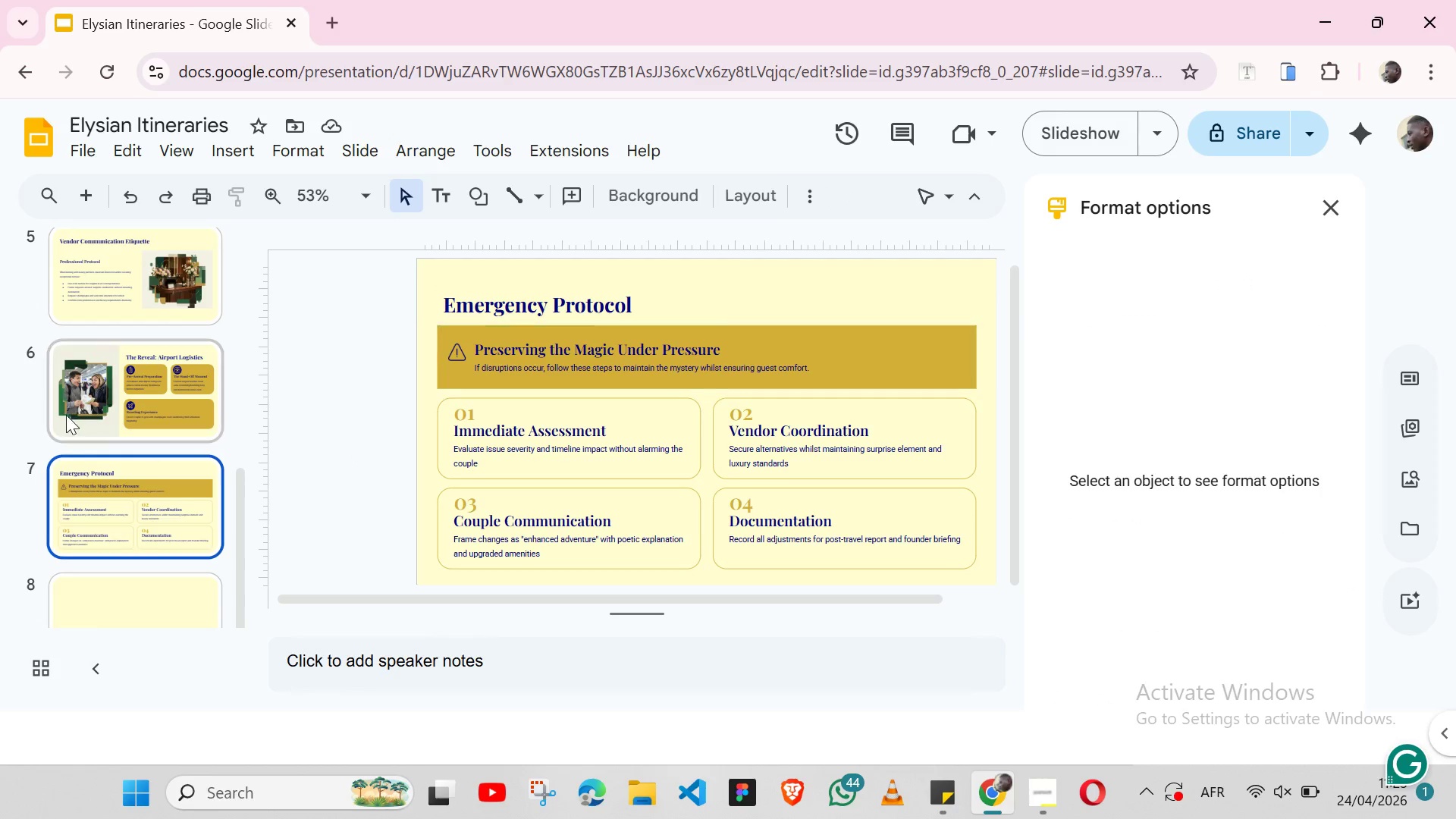 
left_click([66, 415])
 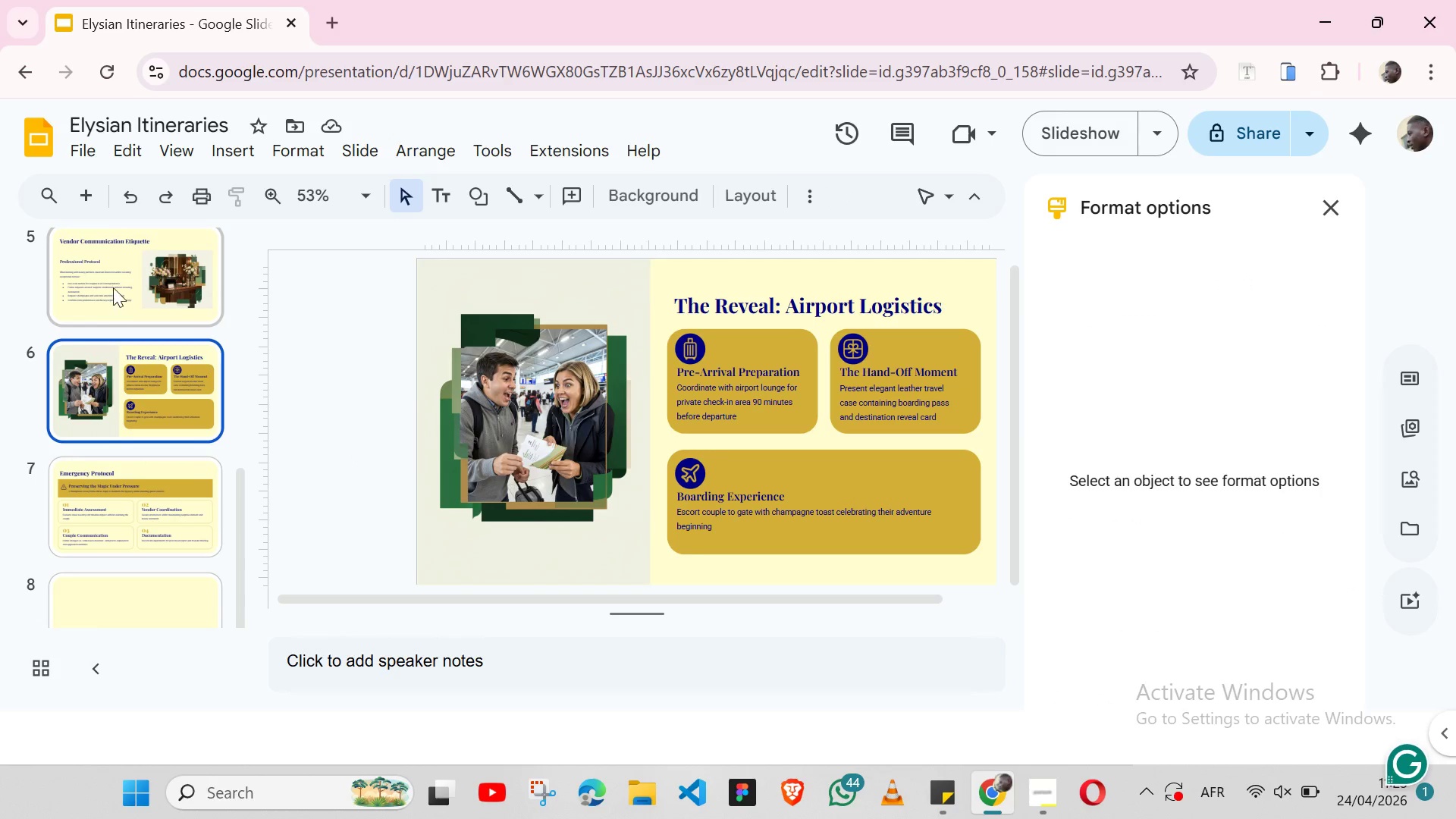 
left_click([113, 285])
 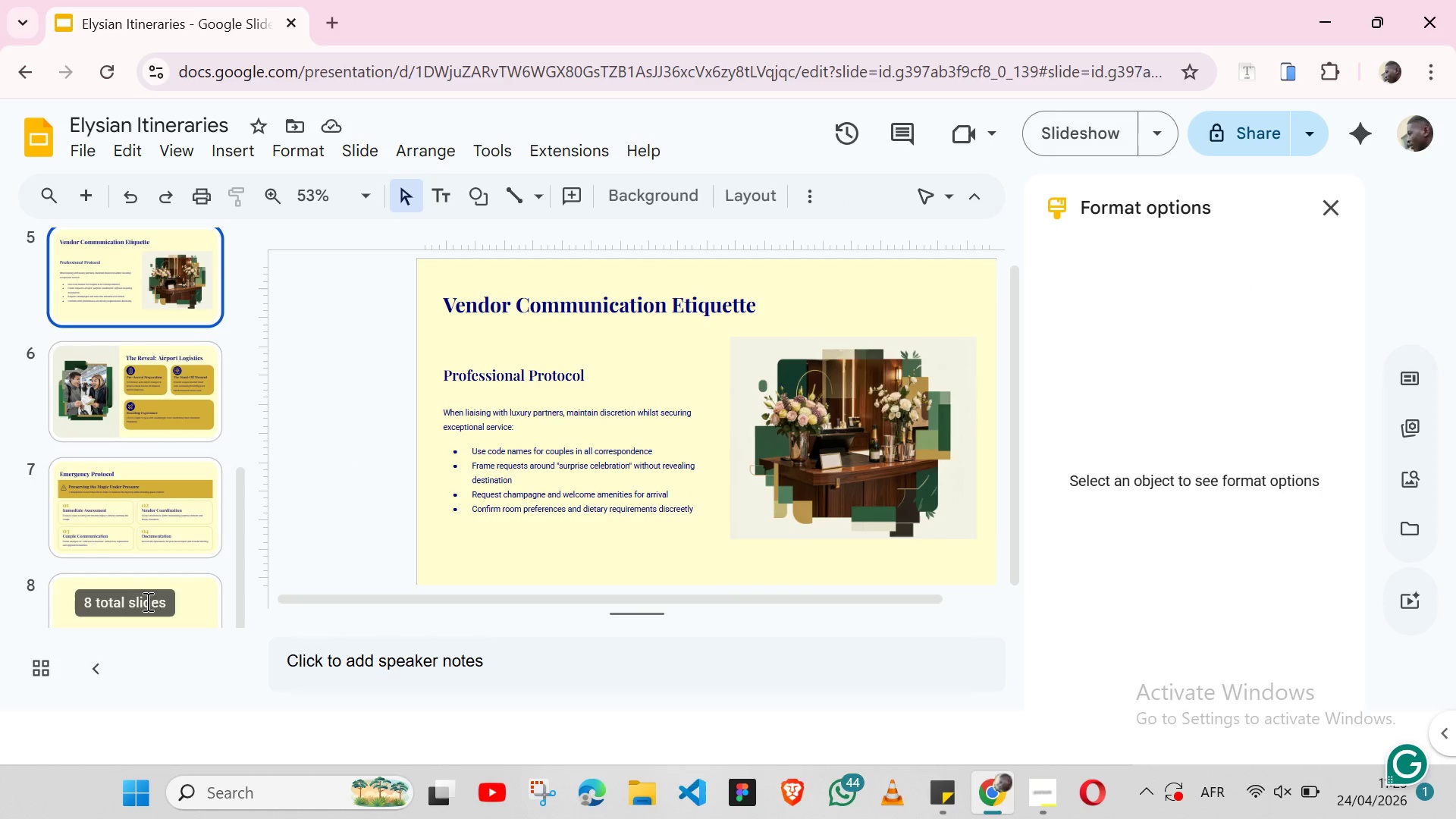 
left_click([184, 597])
 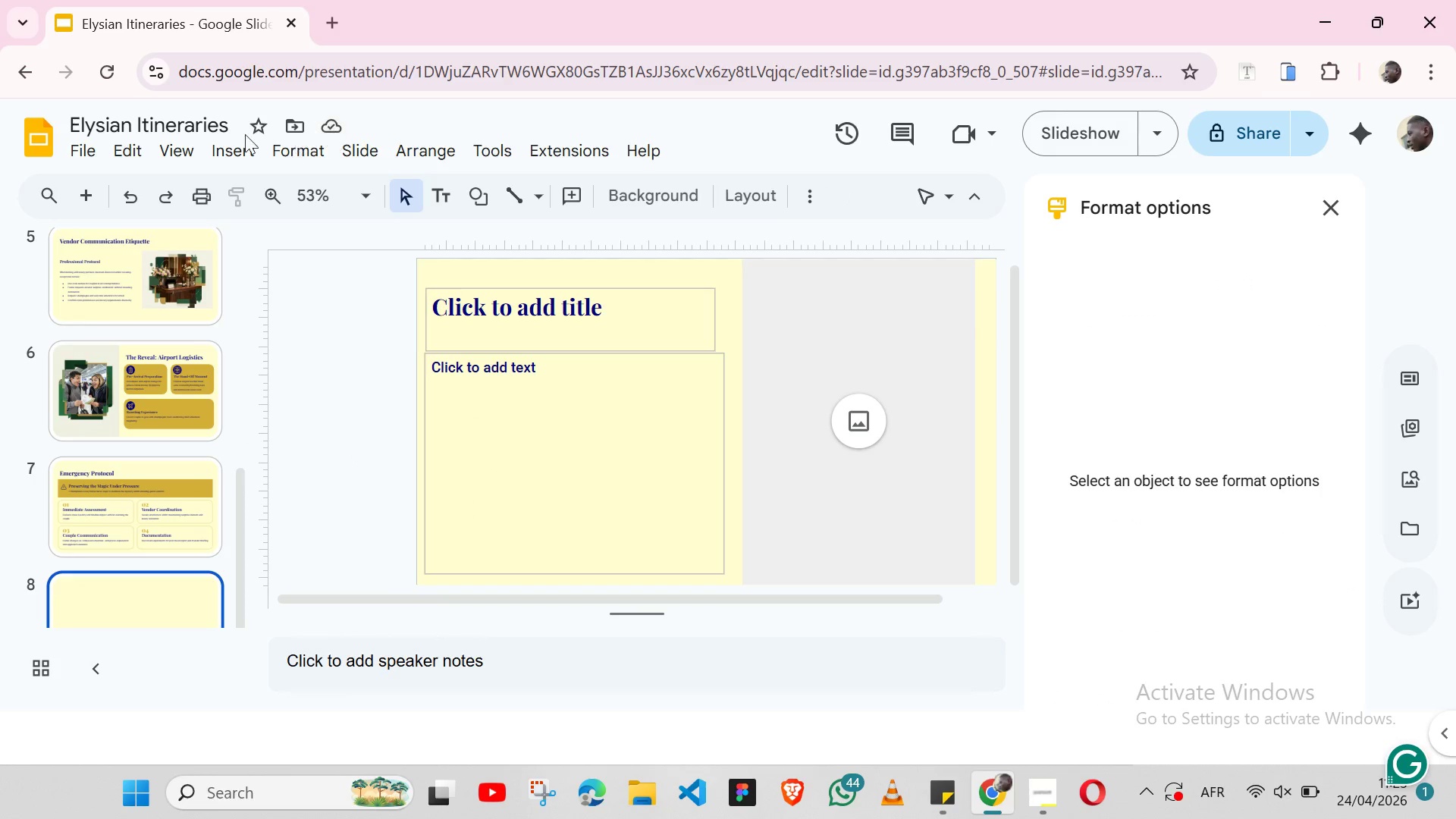 
left_click([186, 141])
 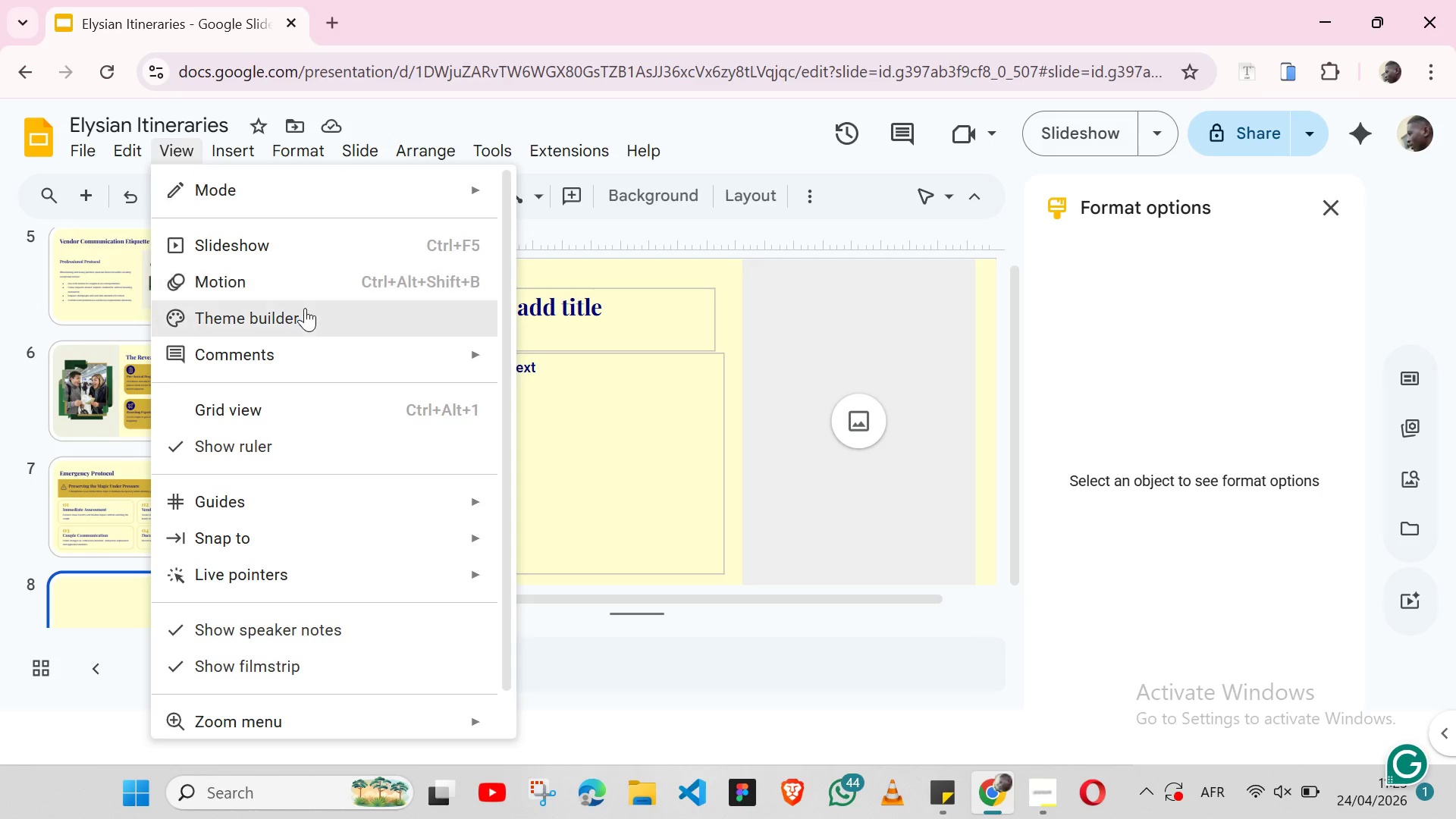 
left_click([305, 308])
 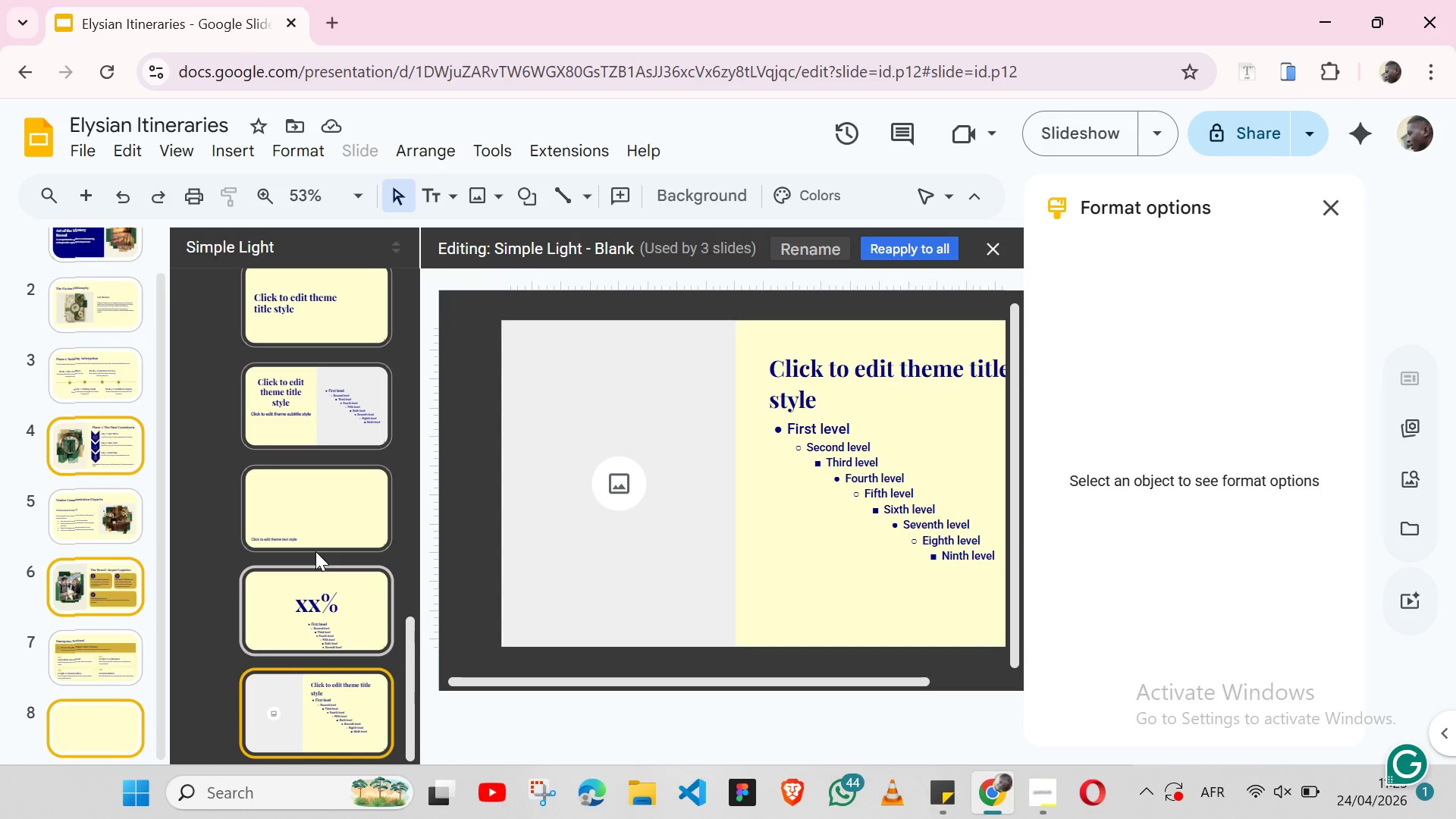 
wait(7.2)
 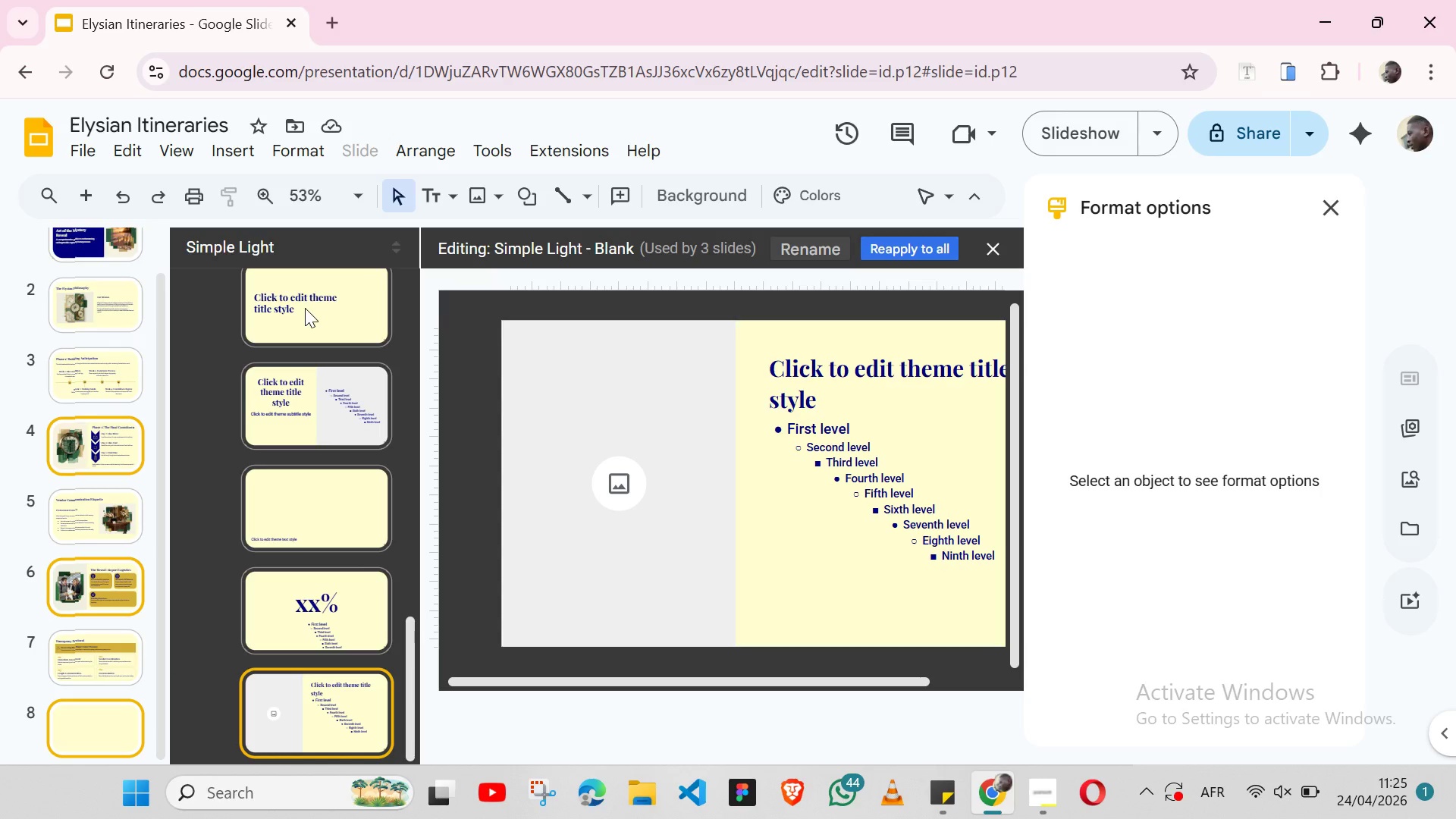 
left_click([86, 196])
 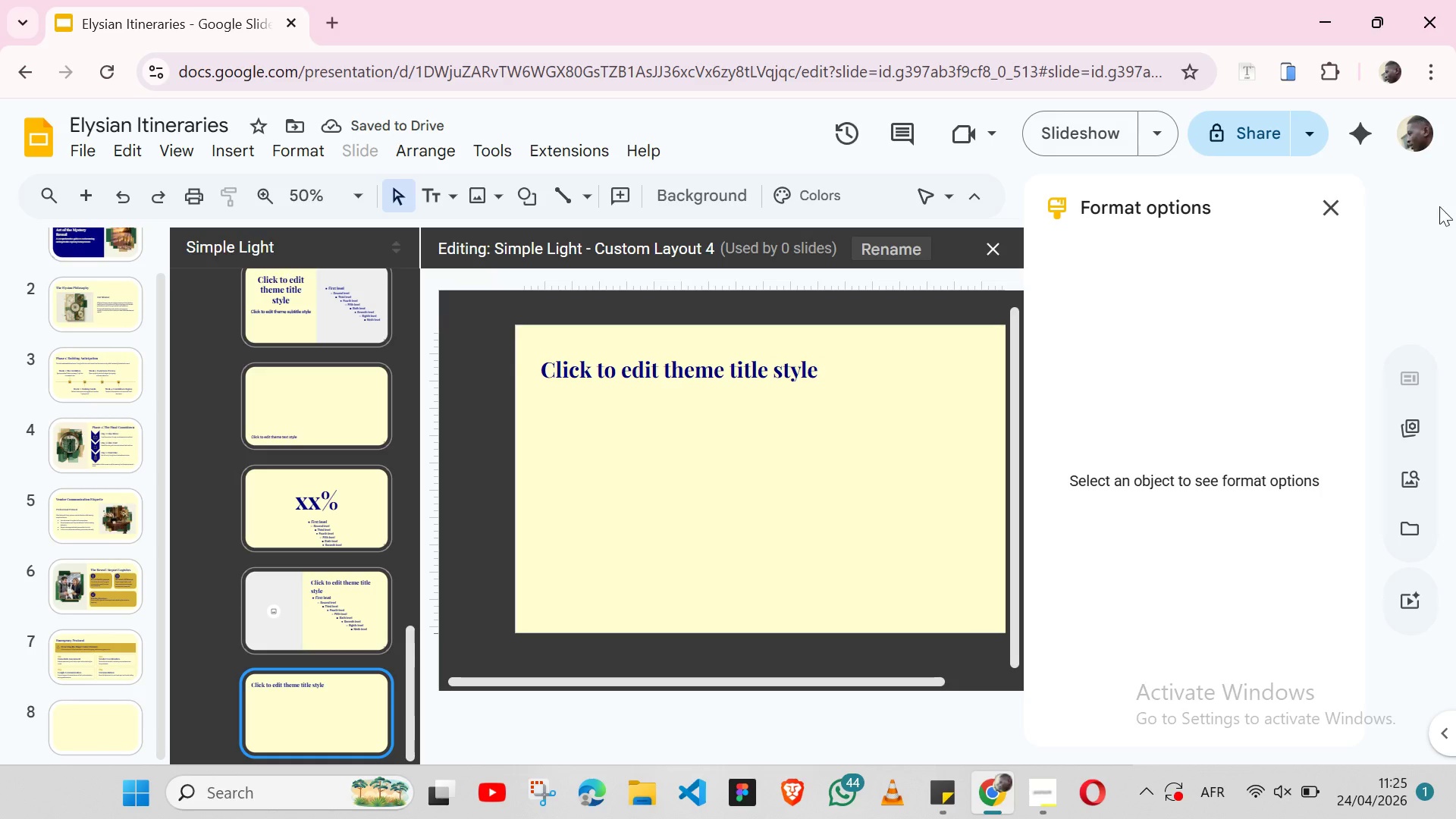 
left_click([1335, 205])
 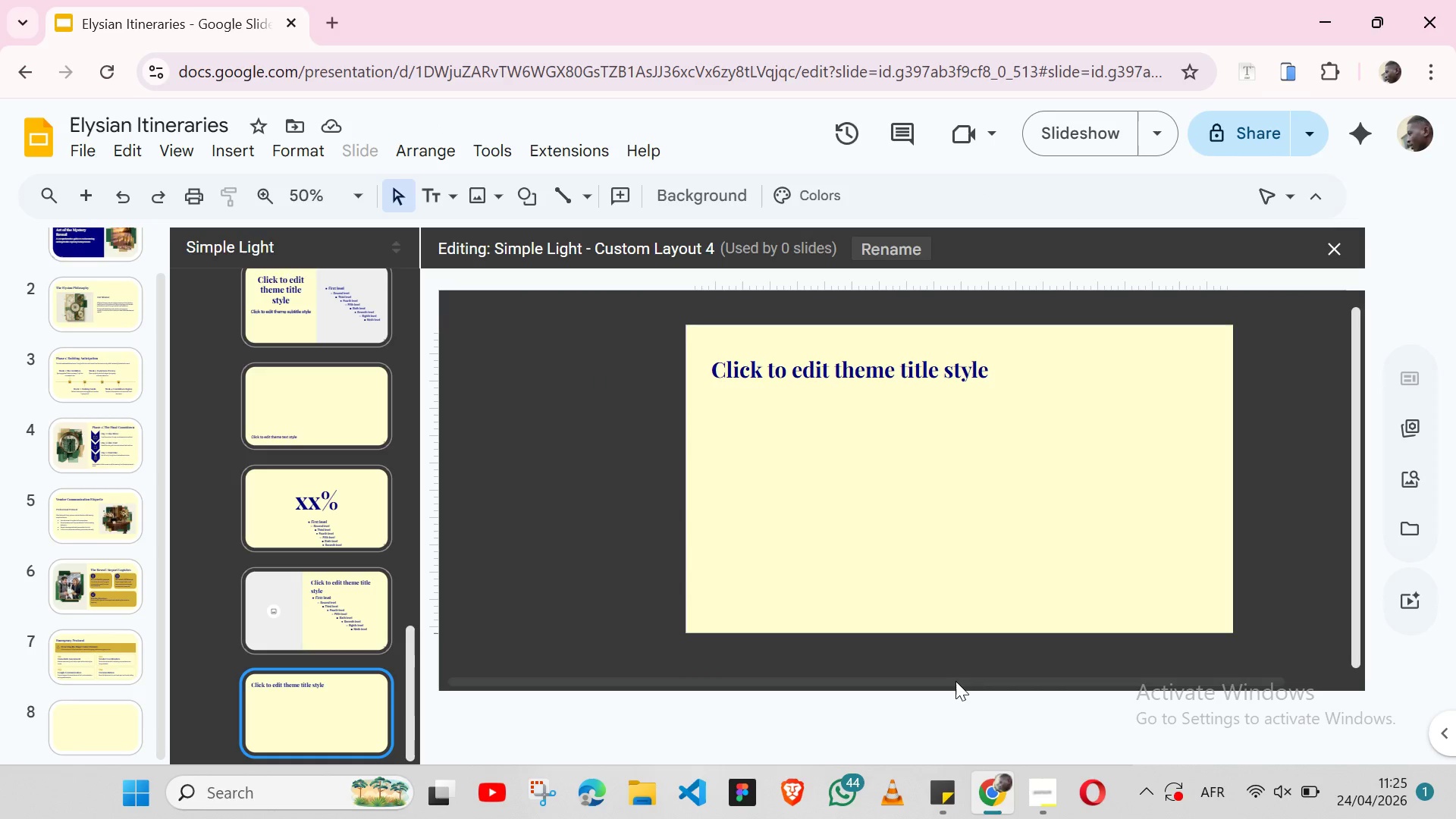 
left_click_drag(start_coordinate=[956, 681], to_coordinate=[1034, 673])
 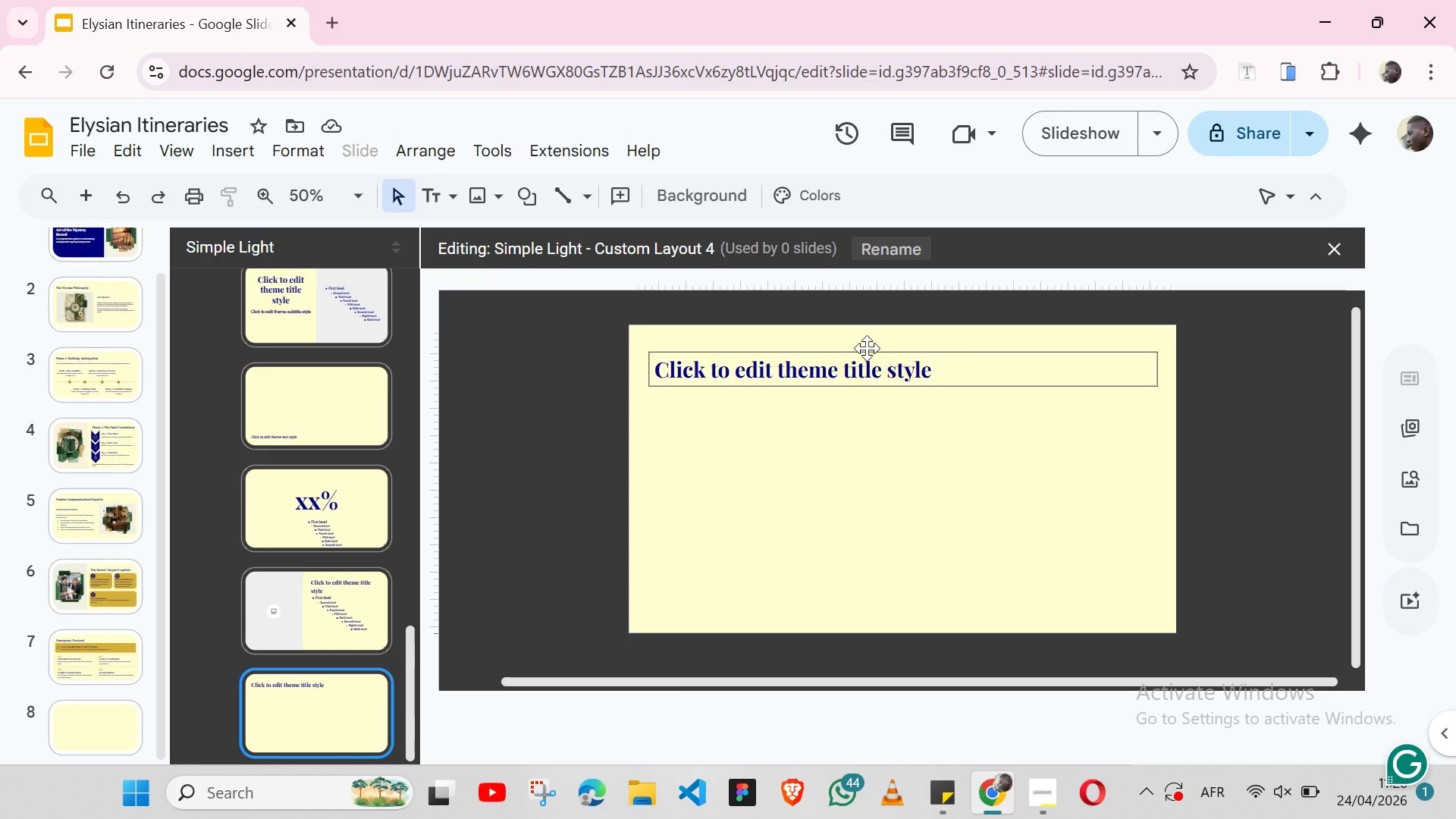 
wait(10.56)
 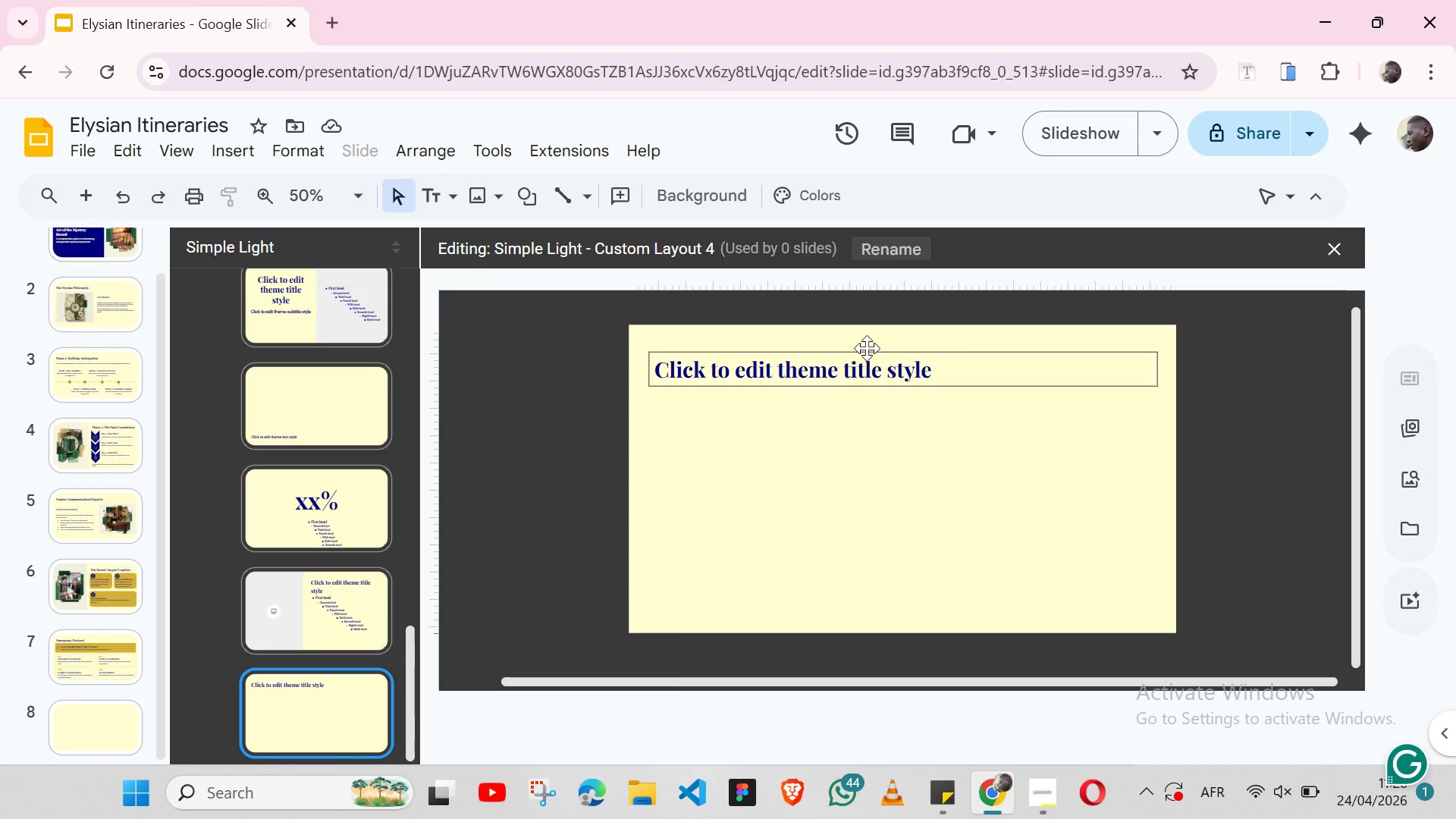 
left_click([924, 356])
 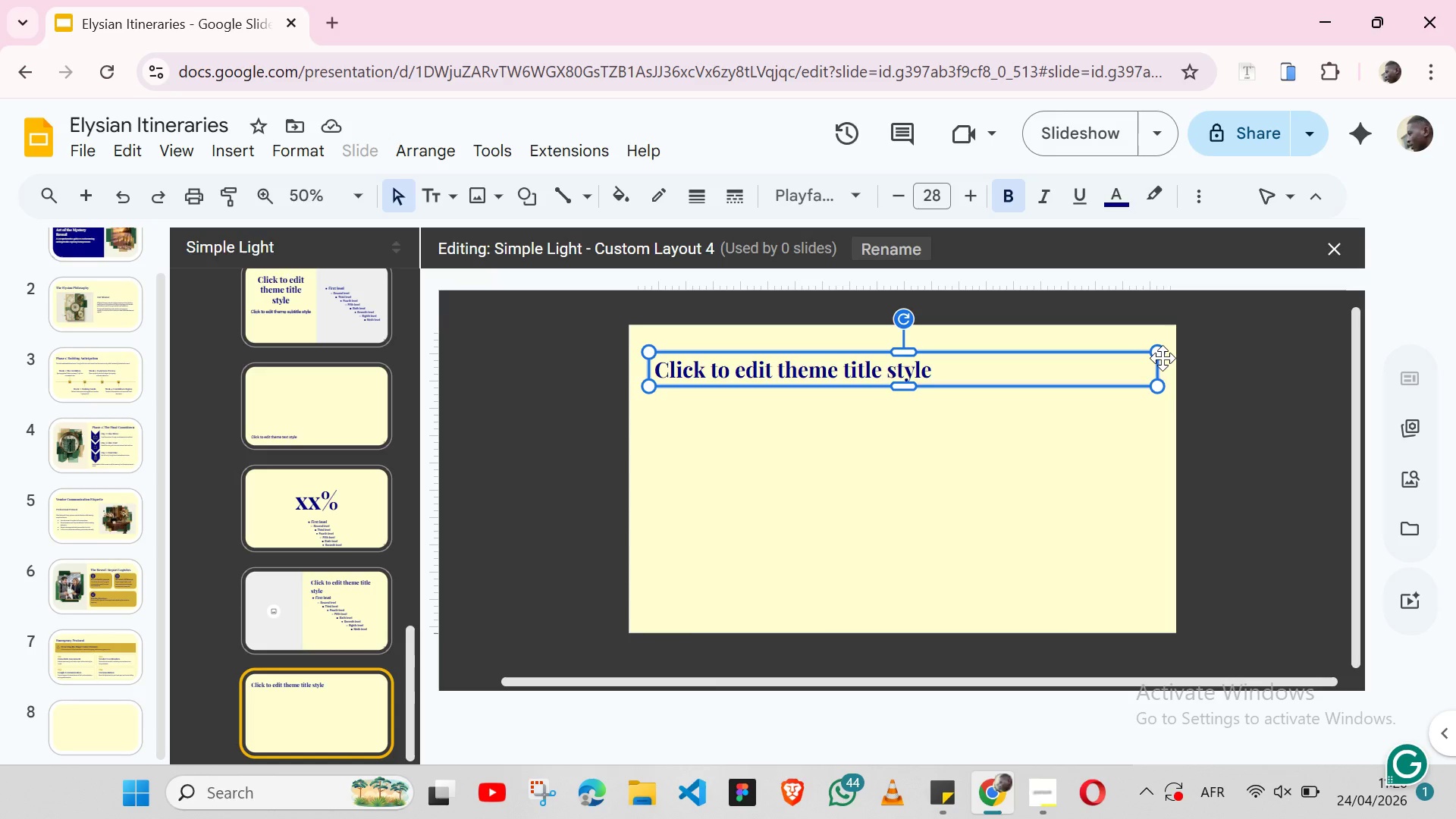 
wait(7.58)
 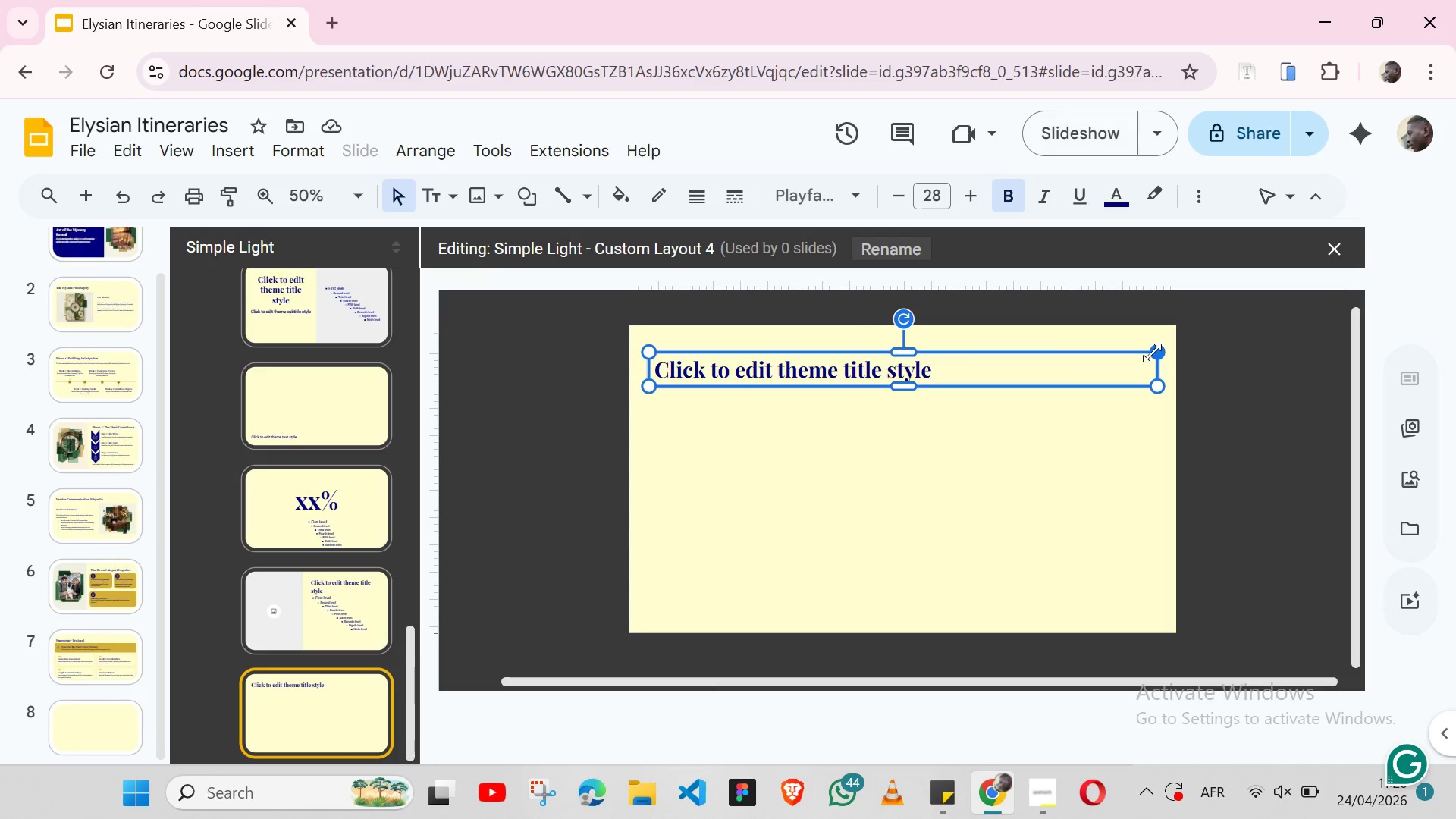 
left_click_drag(start_coordinate=[1161, 366], to_coordinate=[937, 374])
 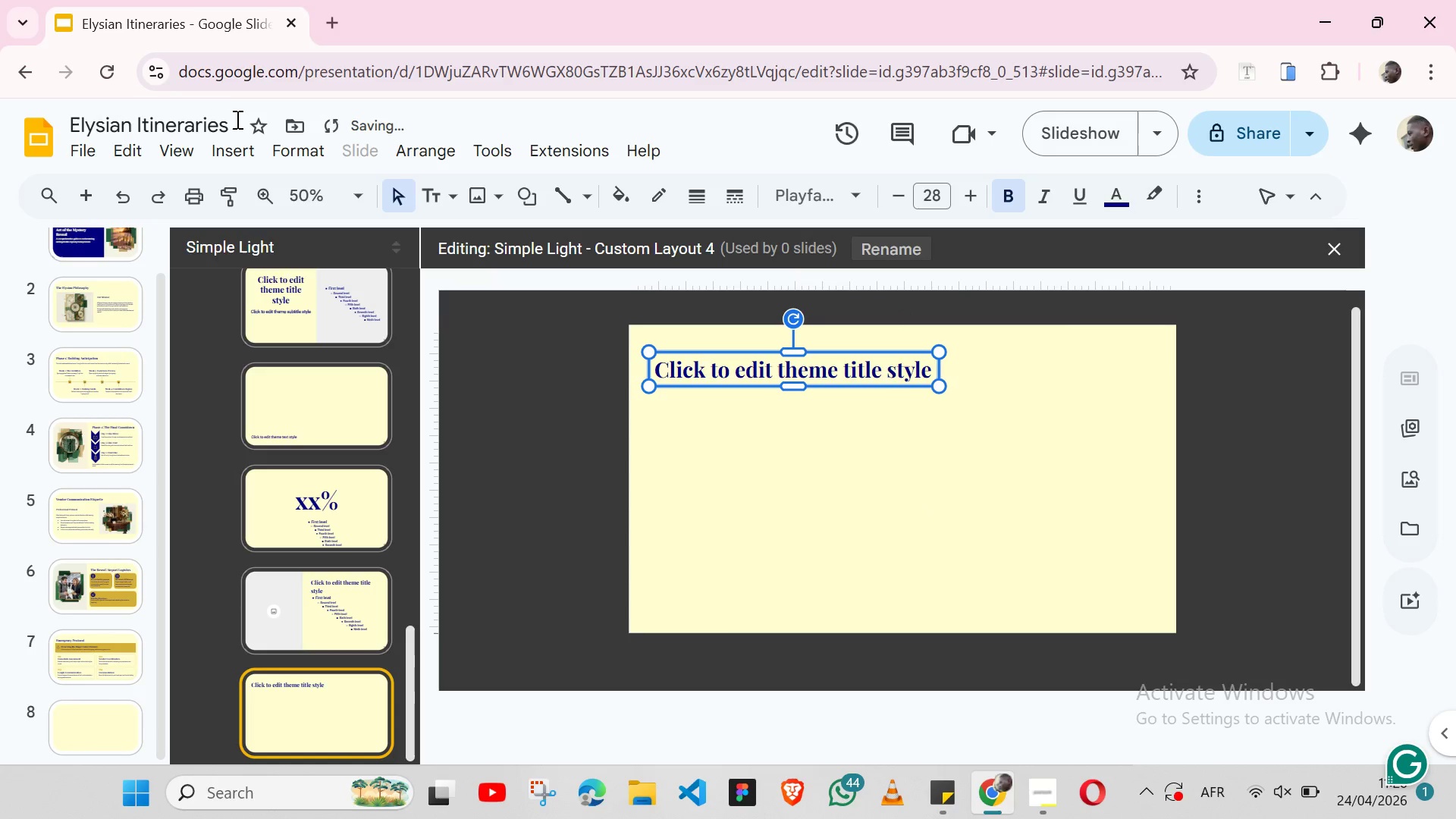 
left_click([237, 146])
 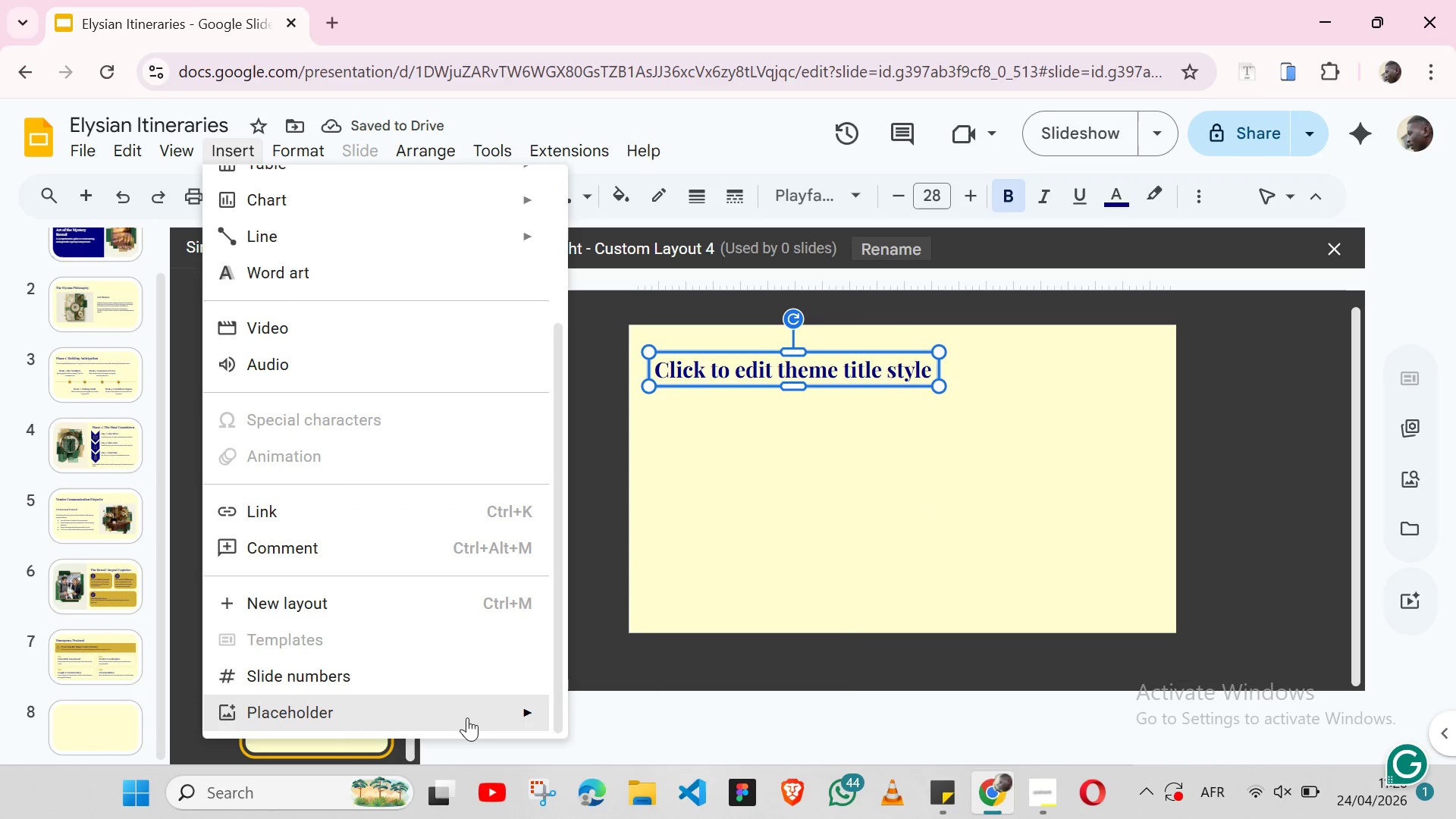 
left_click([467, 717])
 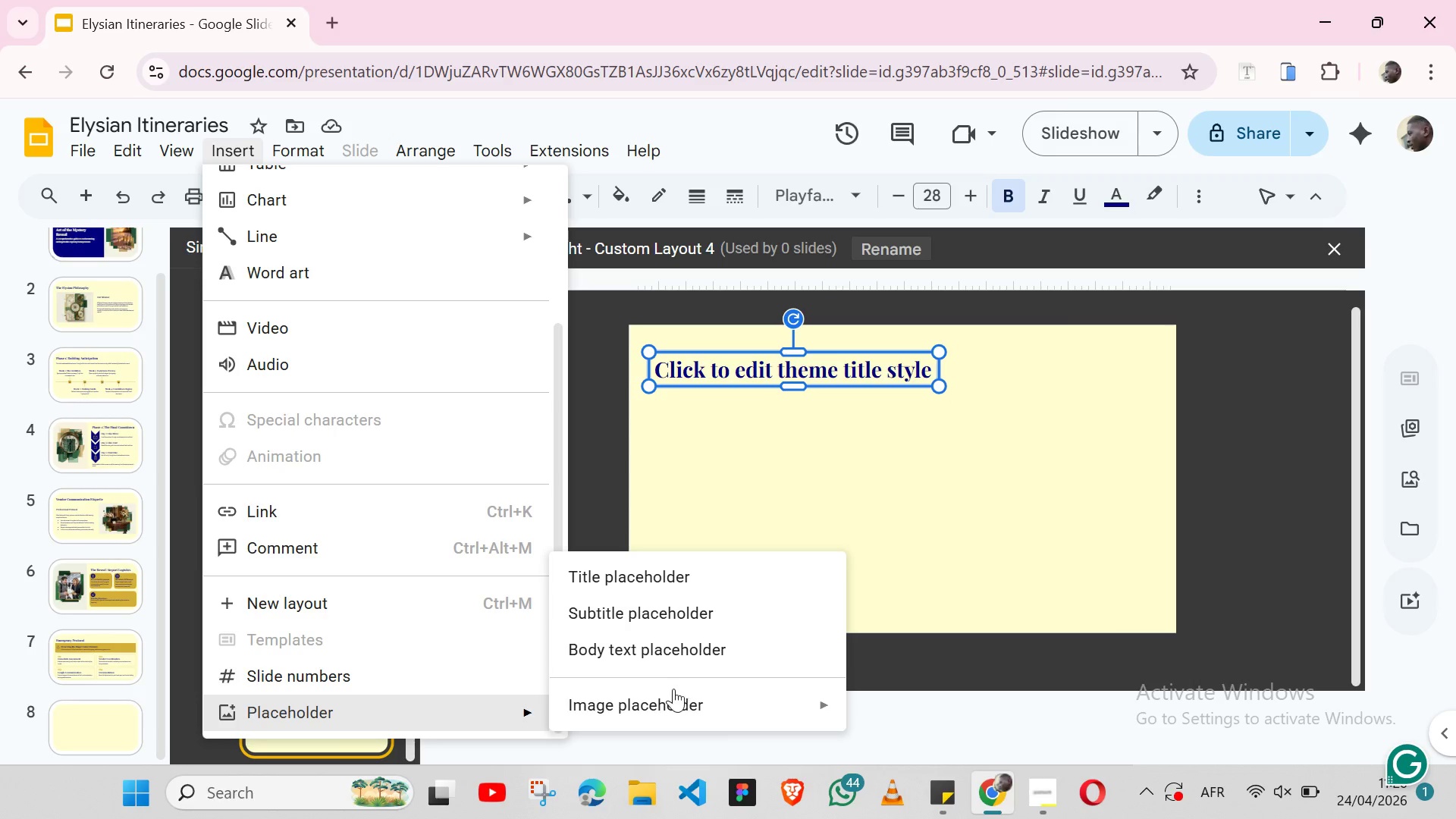 
left_click([673, 689])
 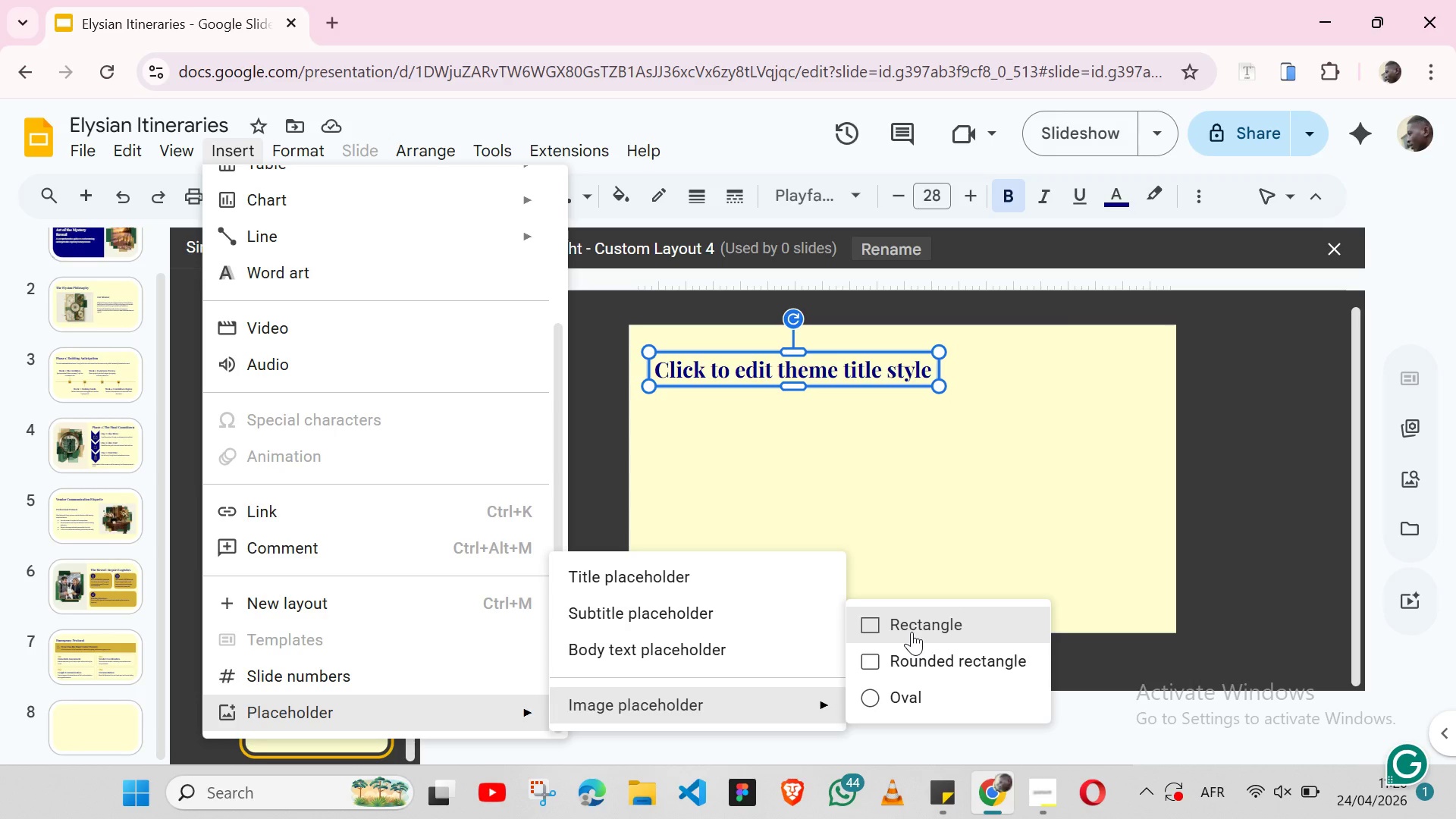 
left_click([912, 632])
 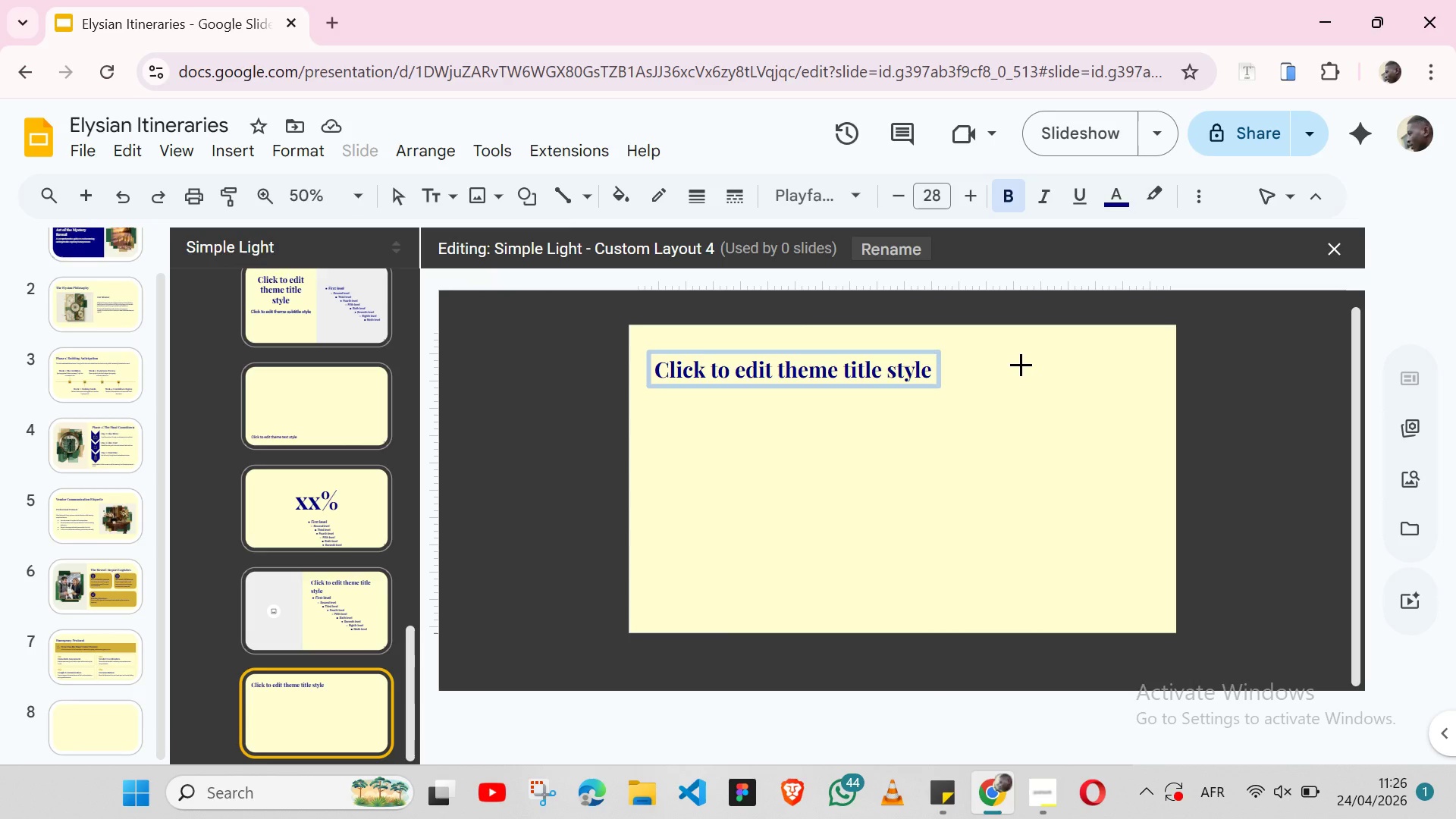 
left_click([1021, 364])
 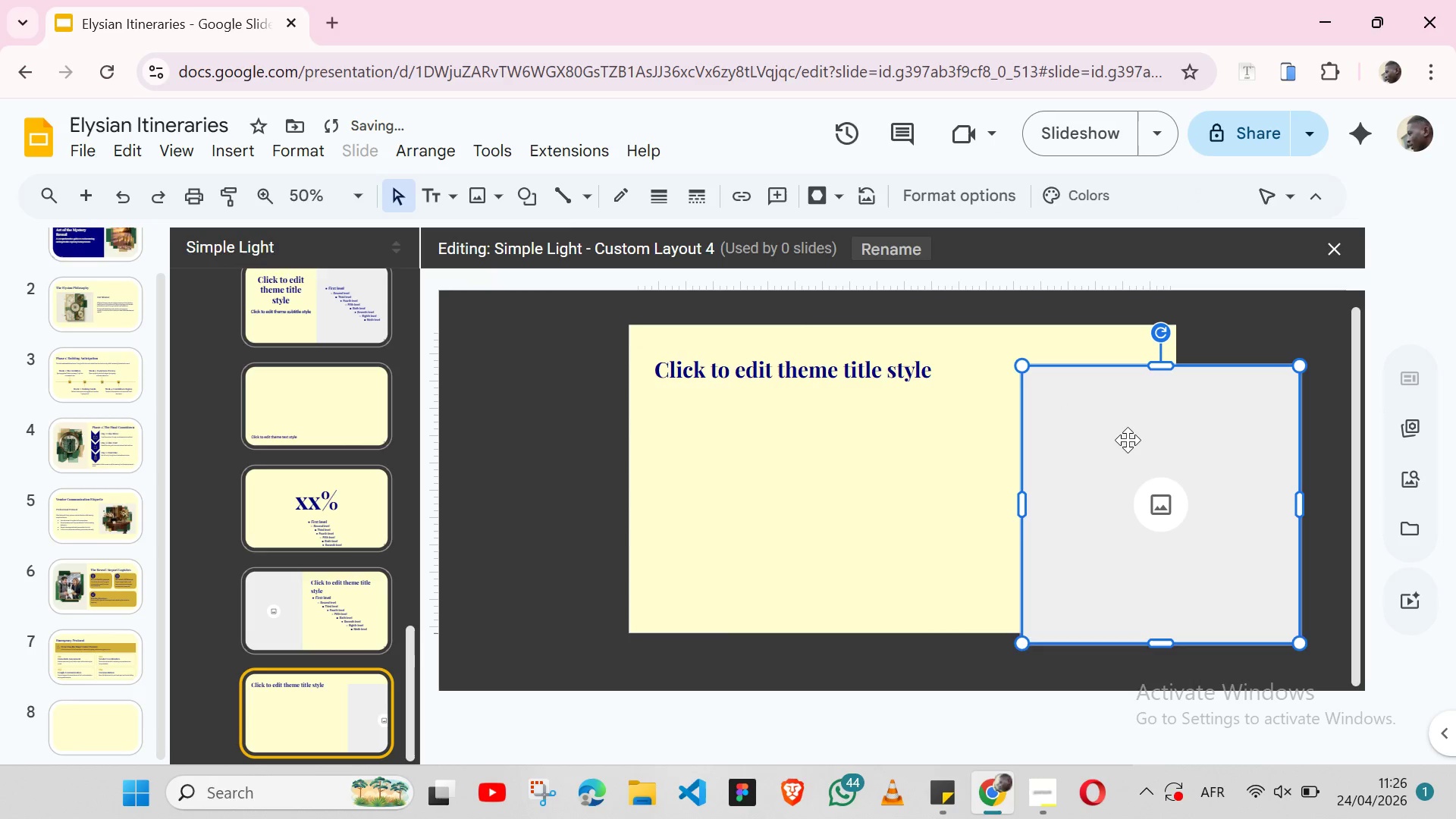 
left_click_drag(start_coordinate=[1132, 442], to_coordinate=[1007, 402])
 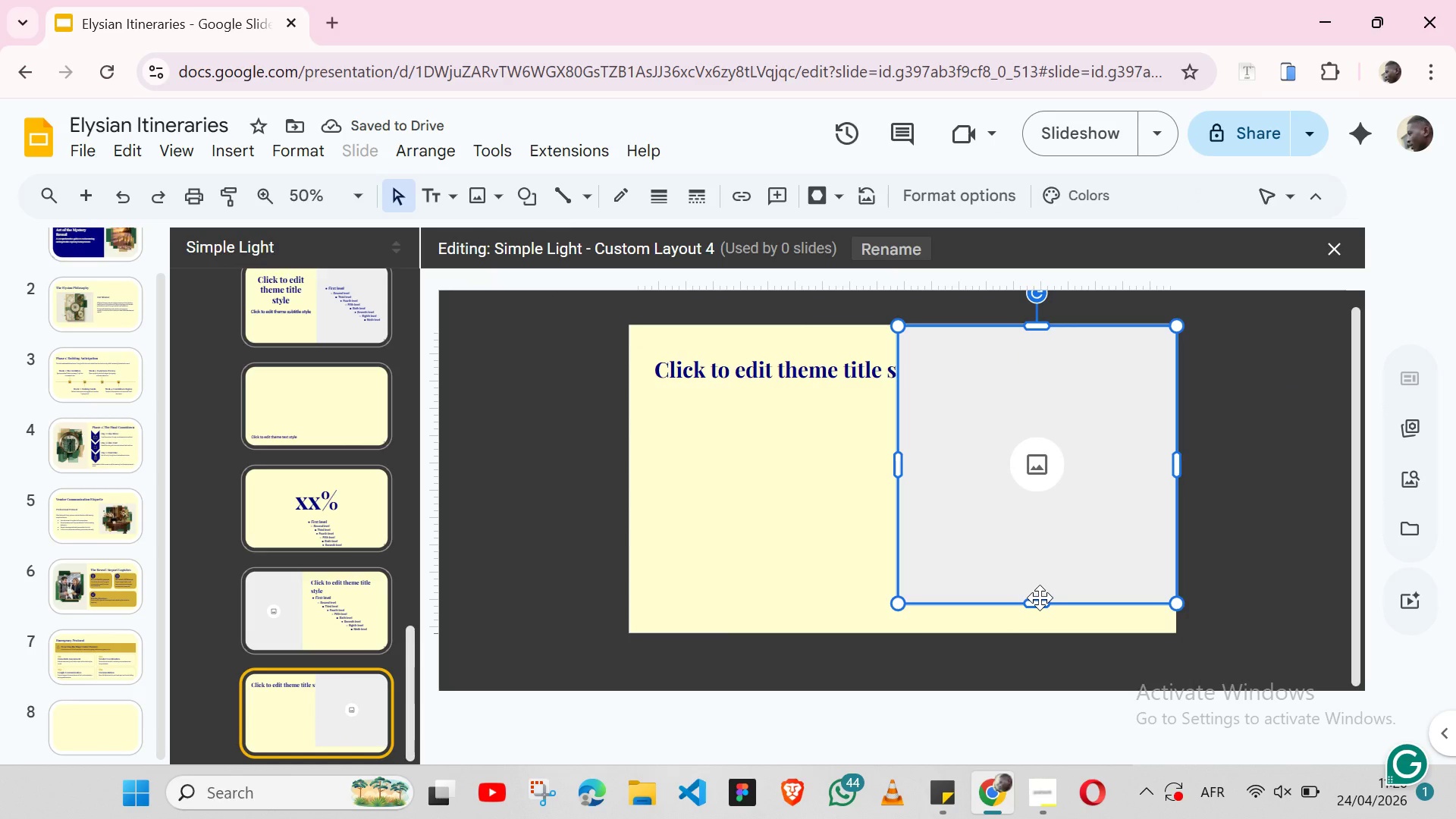 
left_click_drag(start_coordinate=[1040, 604], to_coordinate=[1043, 629])
 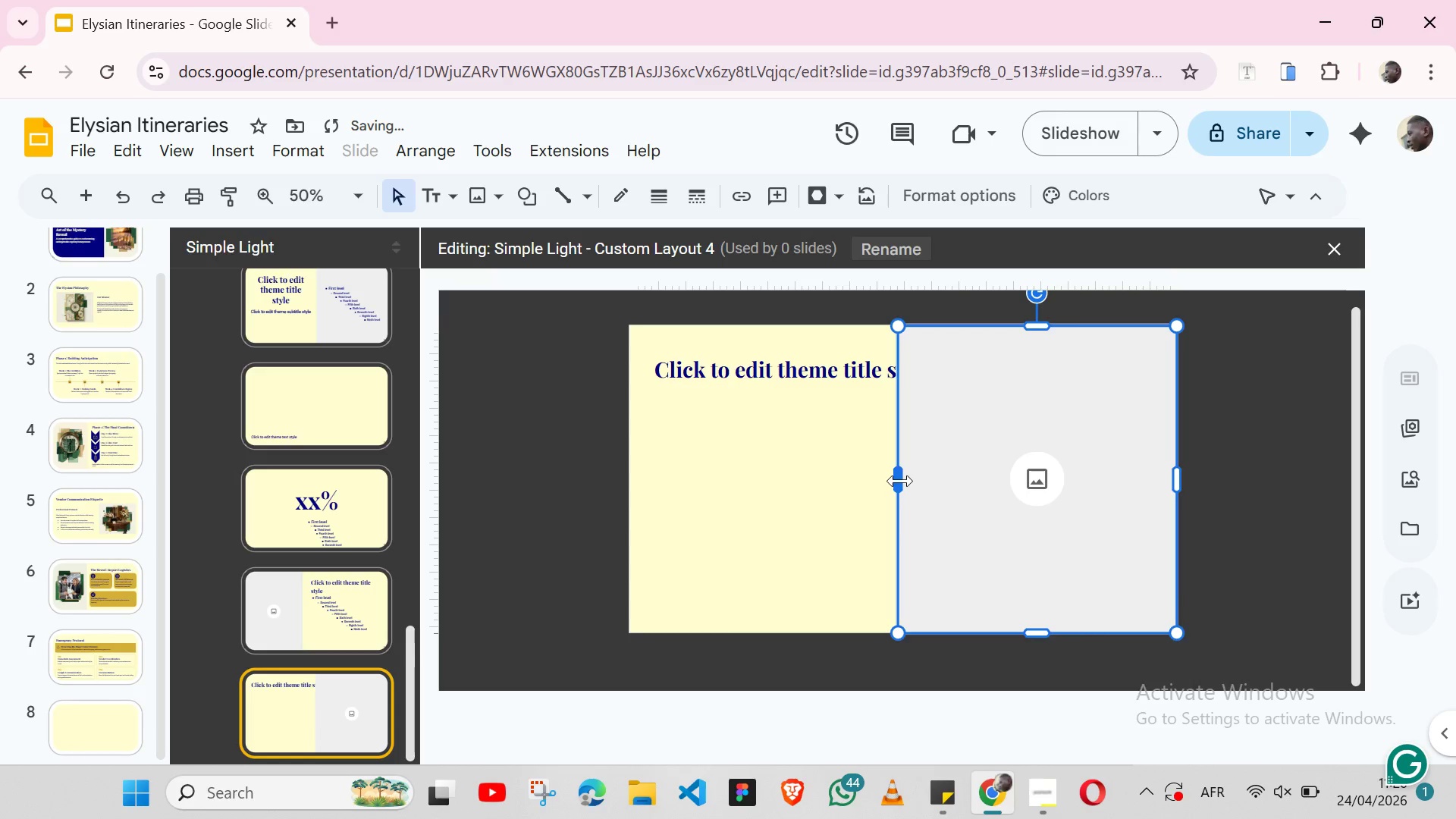 
left_click_drag(start_coordinate=[900, 482], to_coordinate=[937, 488])
 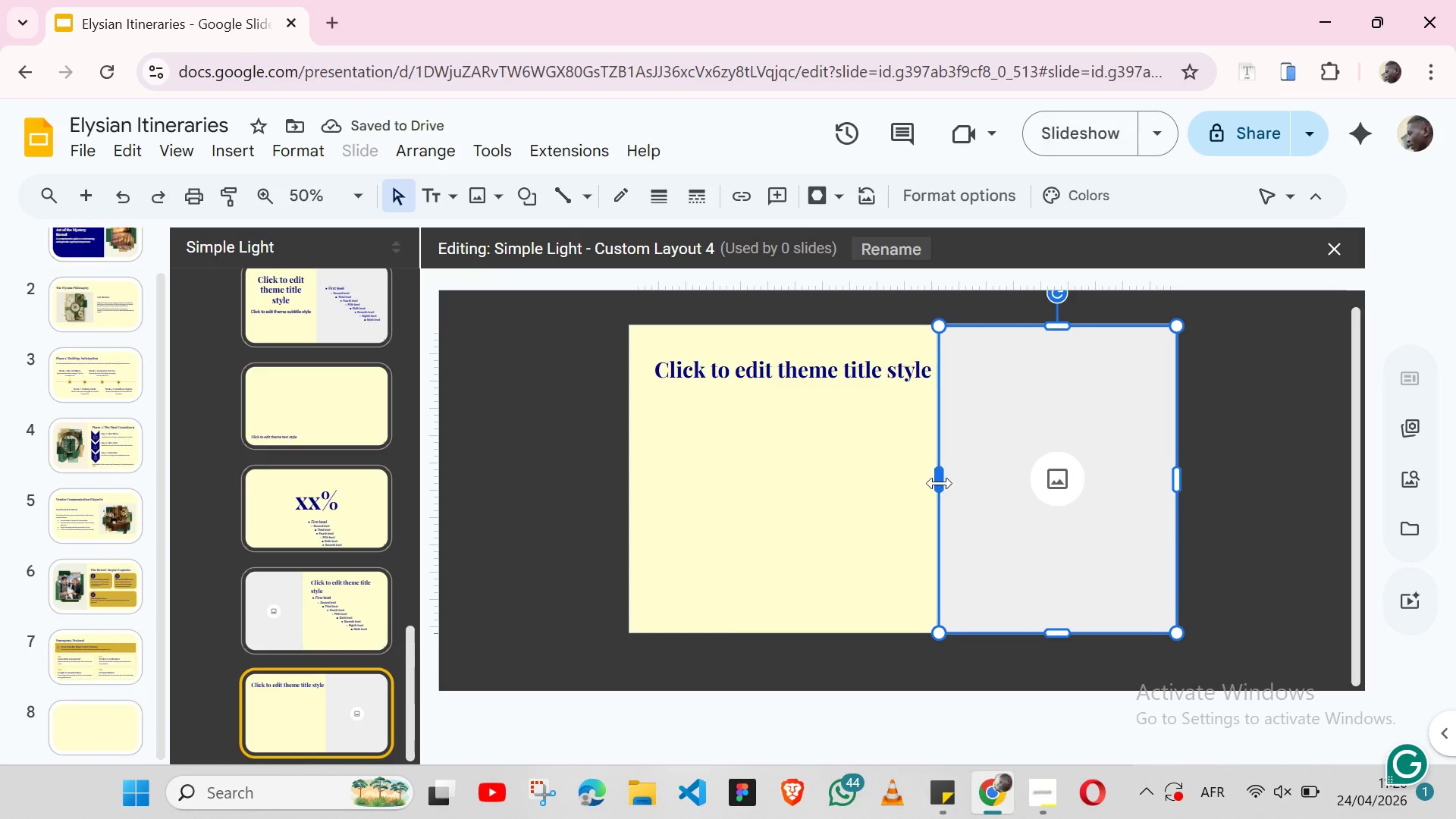 
left_click_drag(start_coordinate=[940, 483], to_coordinate=[985, 473])
 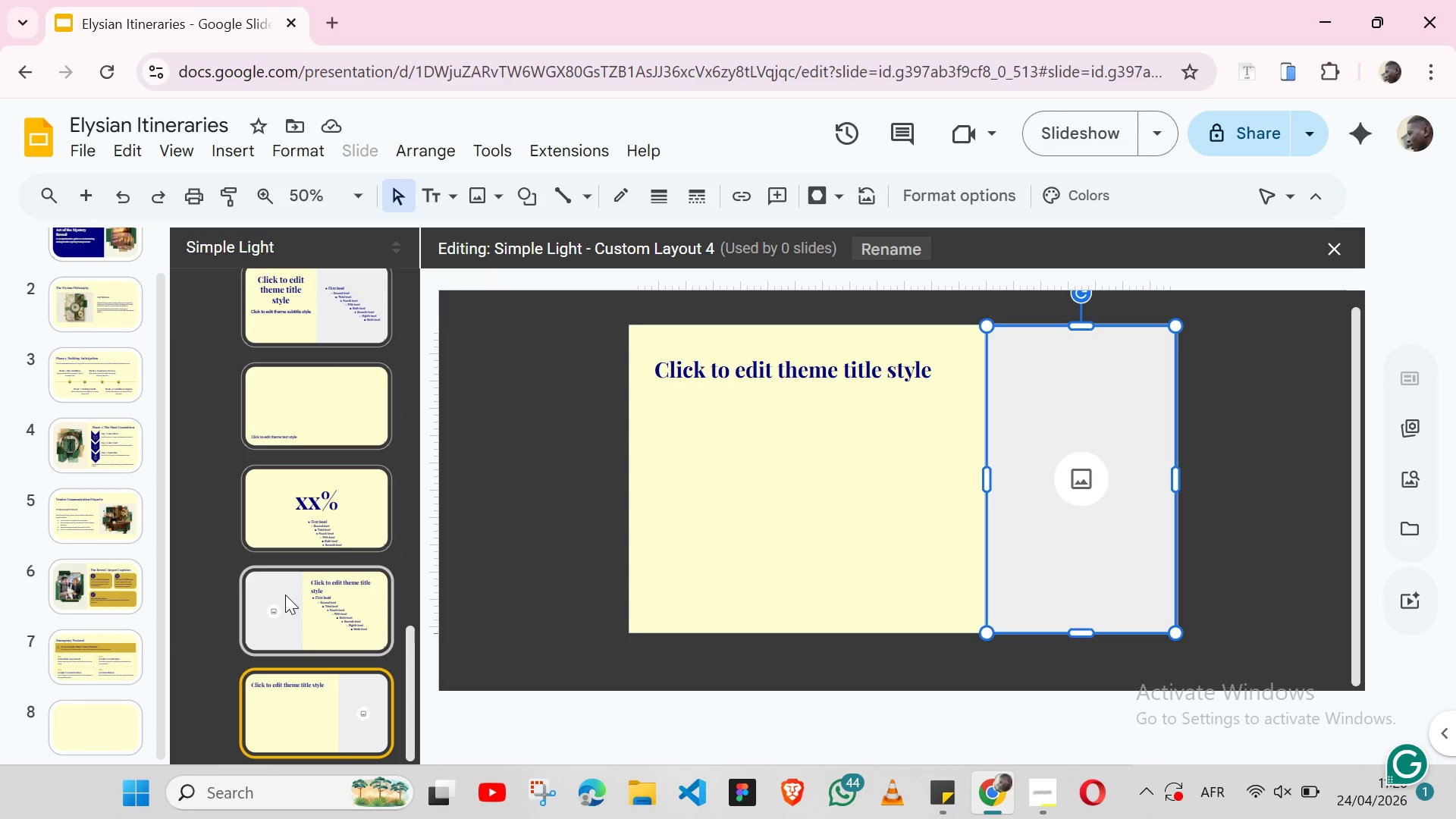 
wait(13.0)
 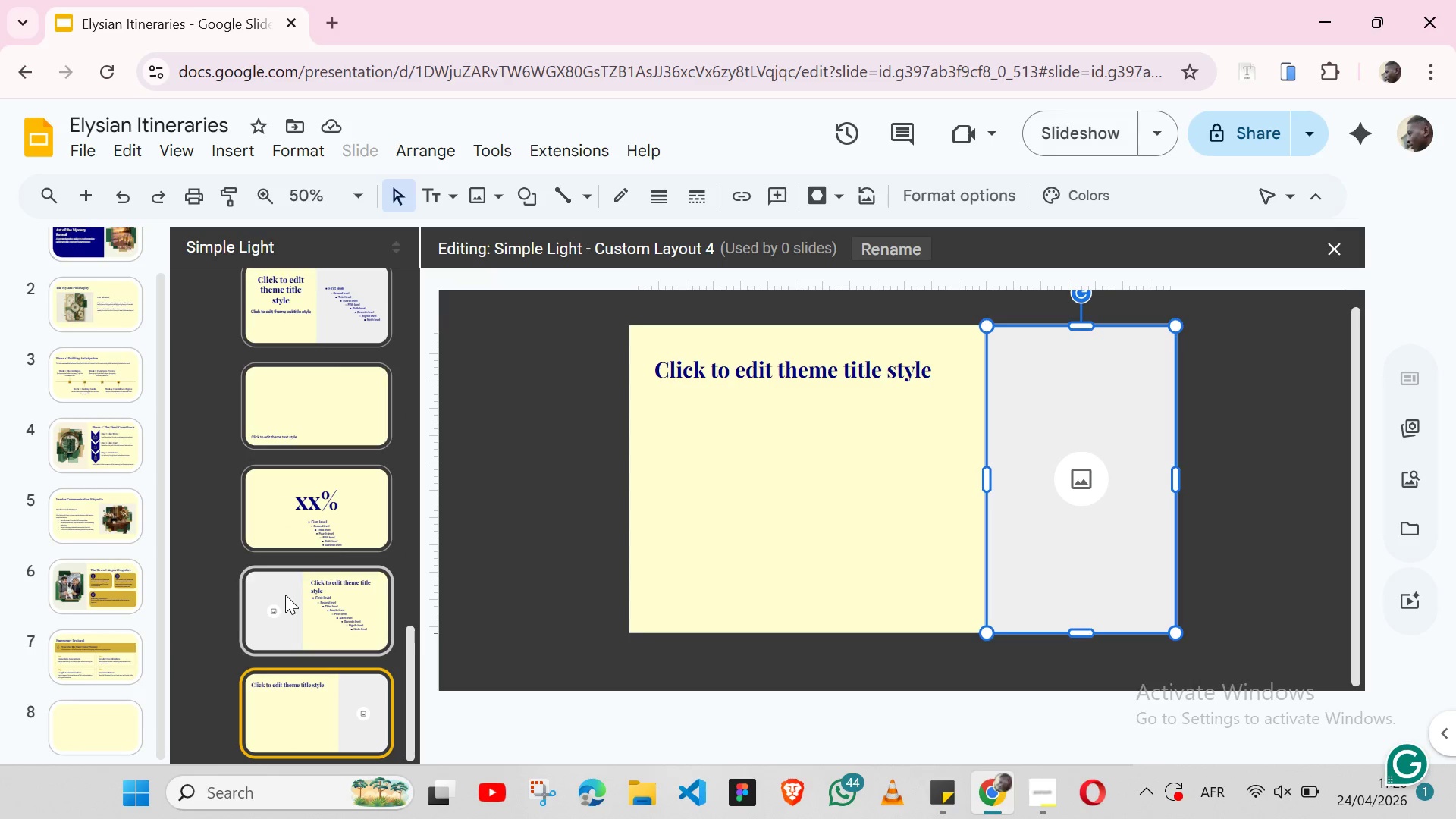 
left_click([304, 506])
 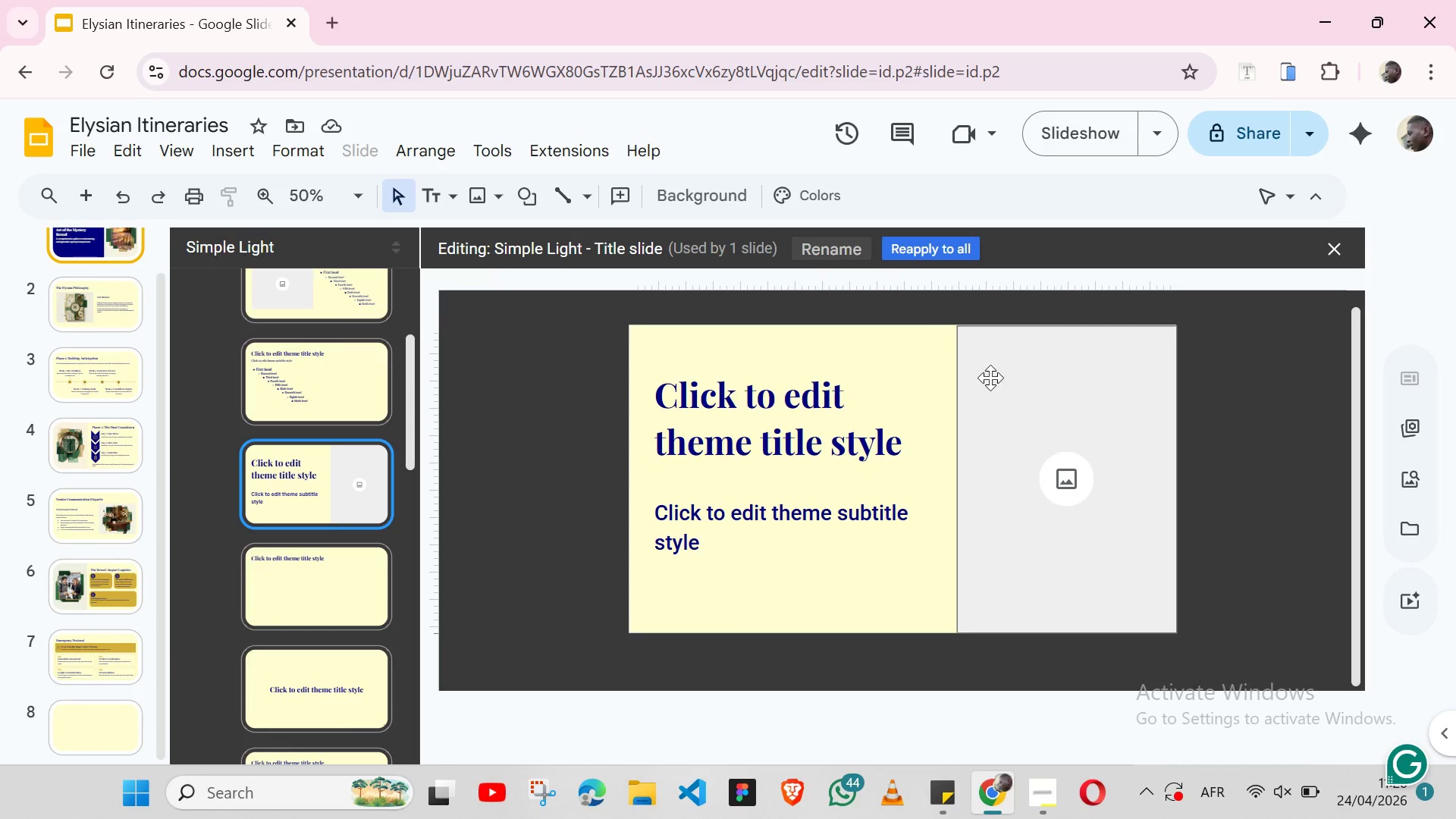 
left_click([980, 375])
 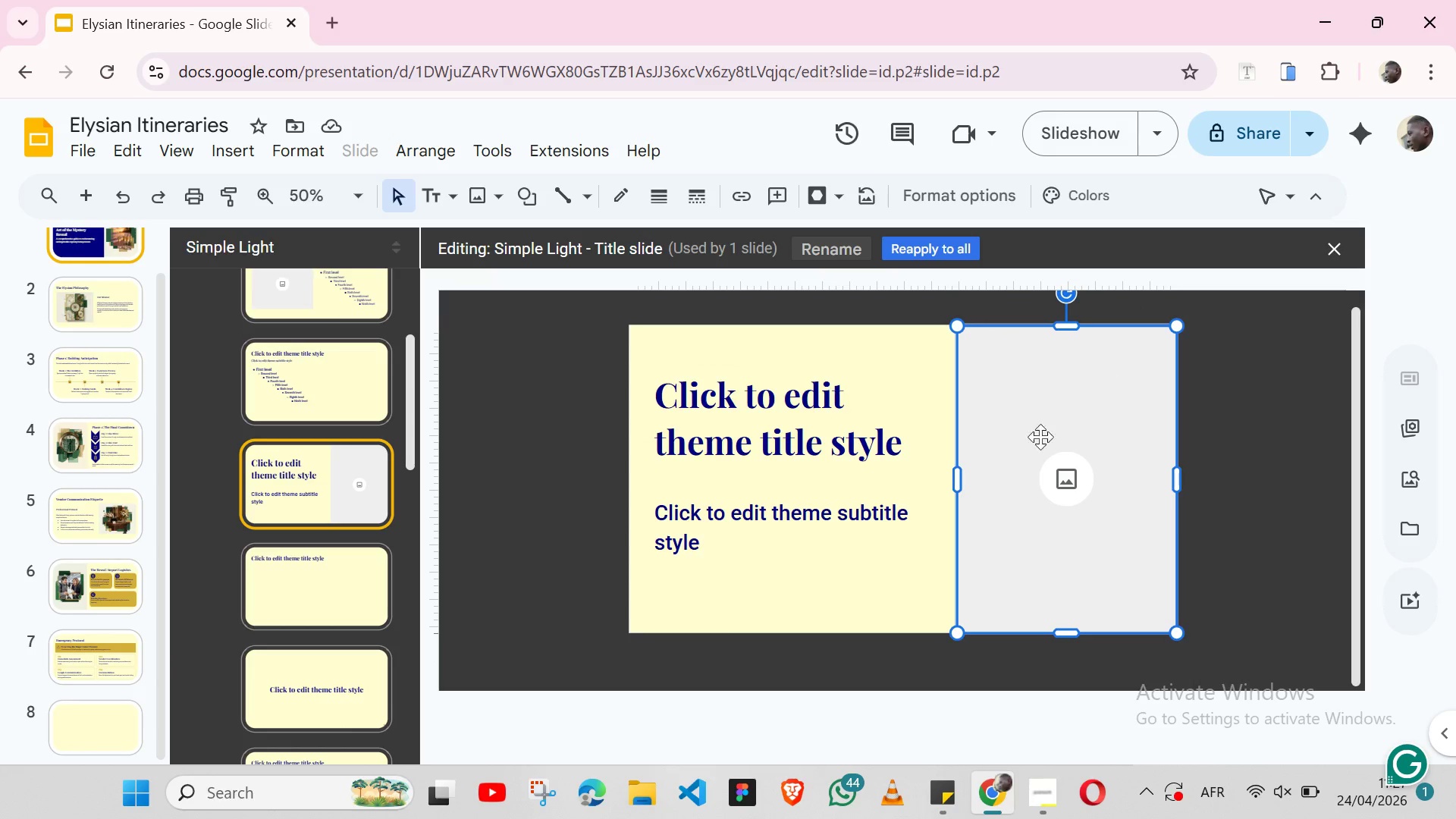 
wait(5.94)
 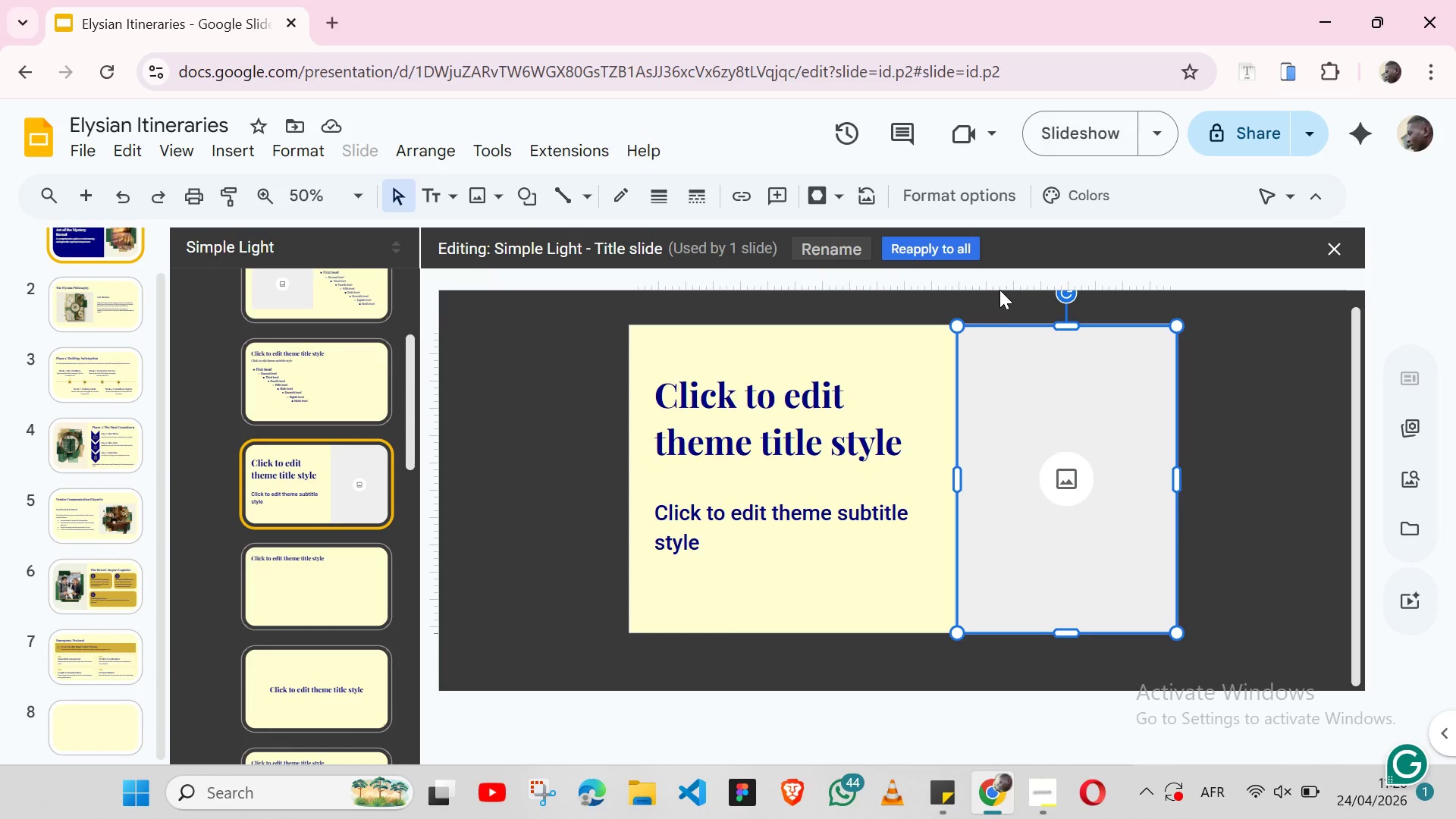 
mouse_move([296, 669])
 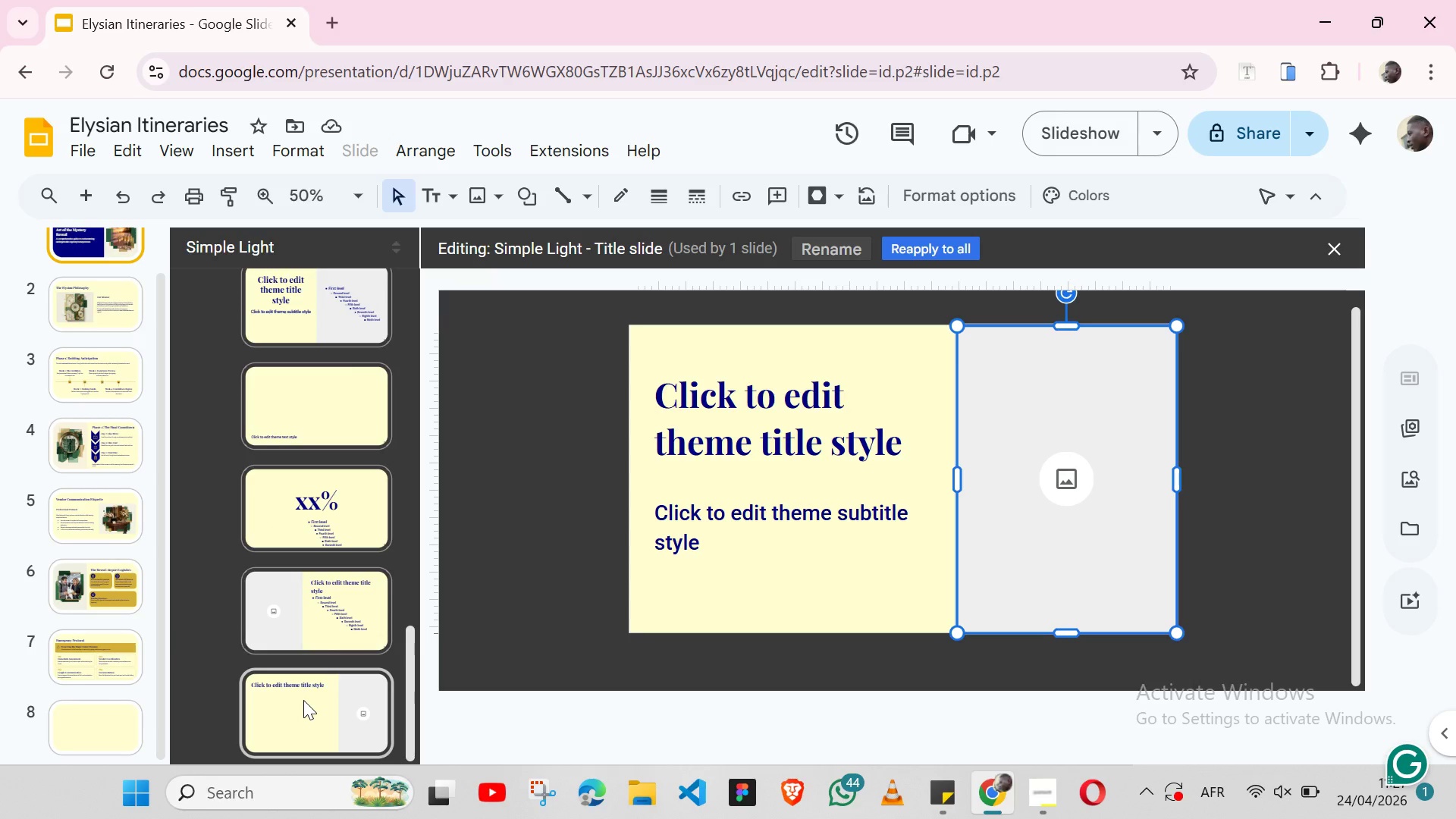 
left_click([303, 700])
 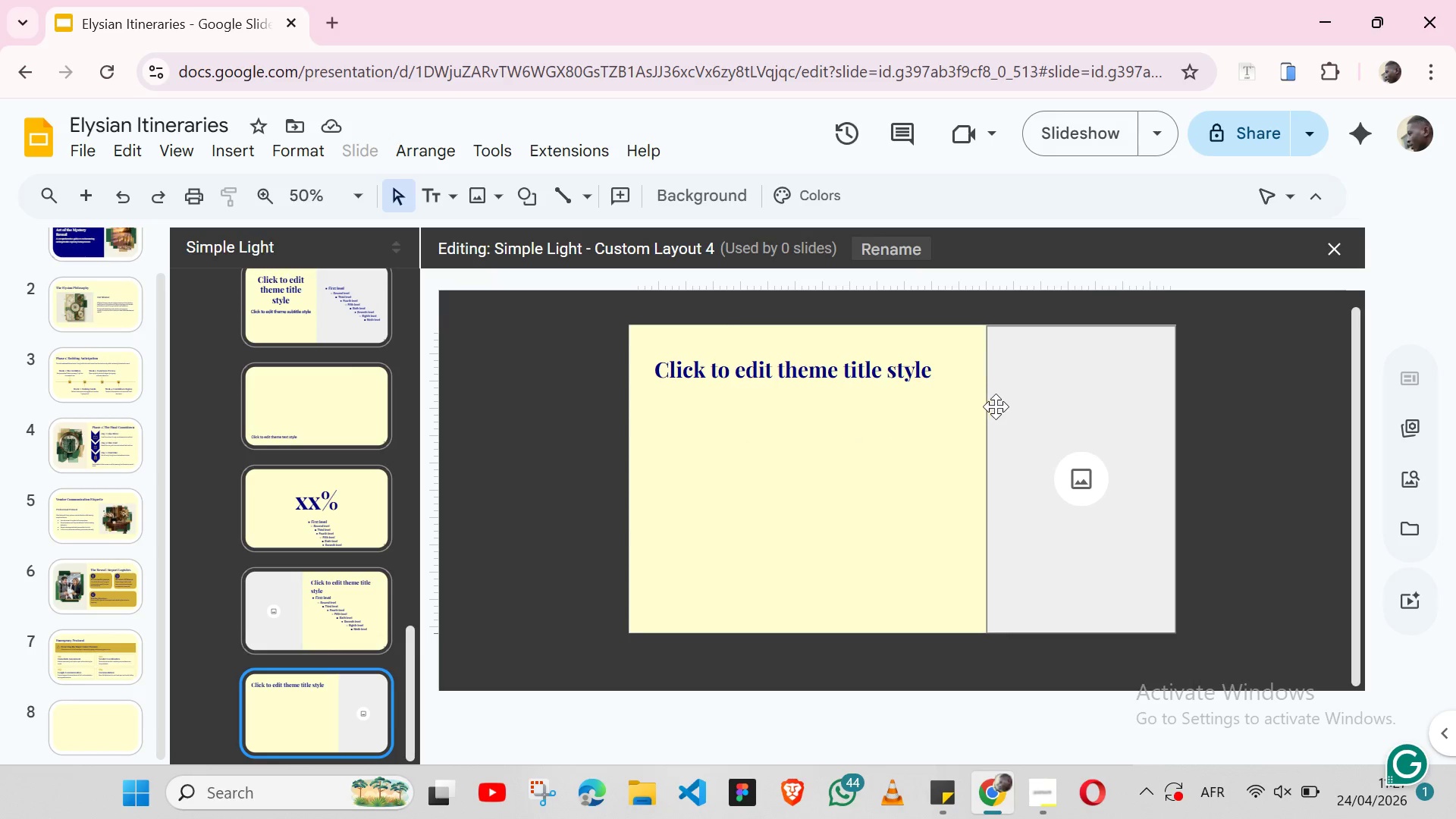 
left_click([996, 406])
 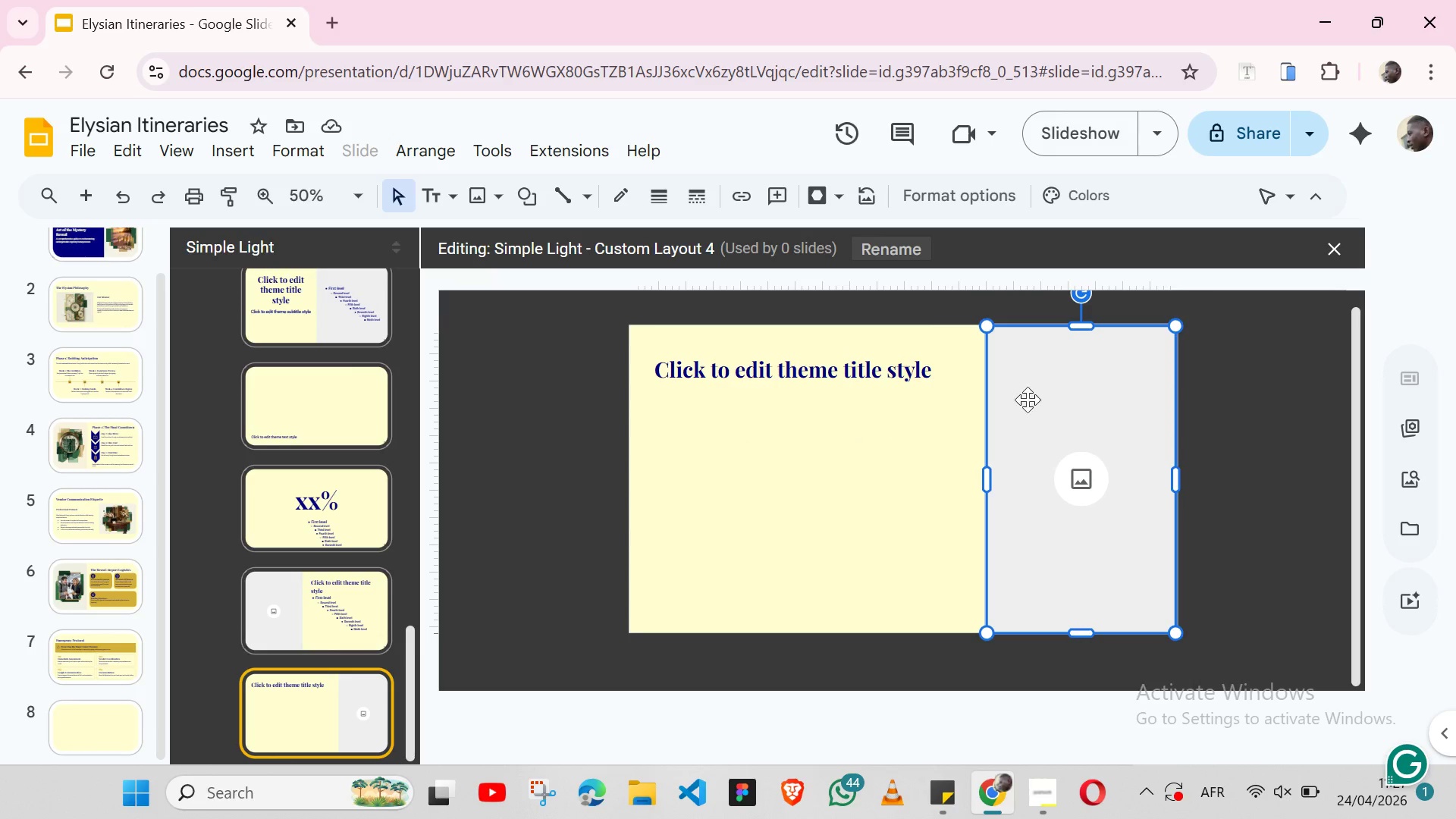 
wait(6.09)
 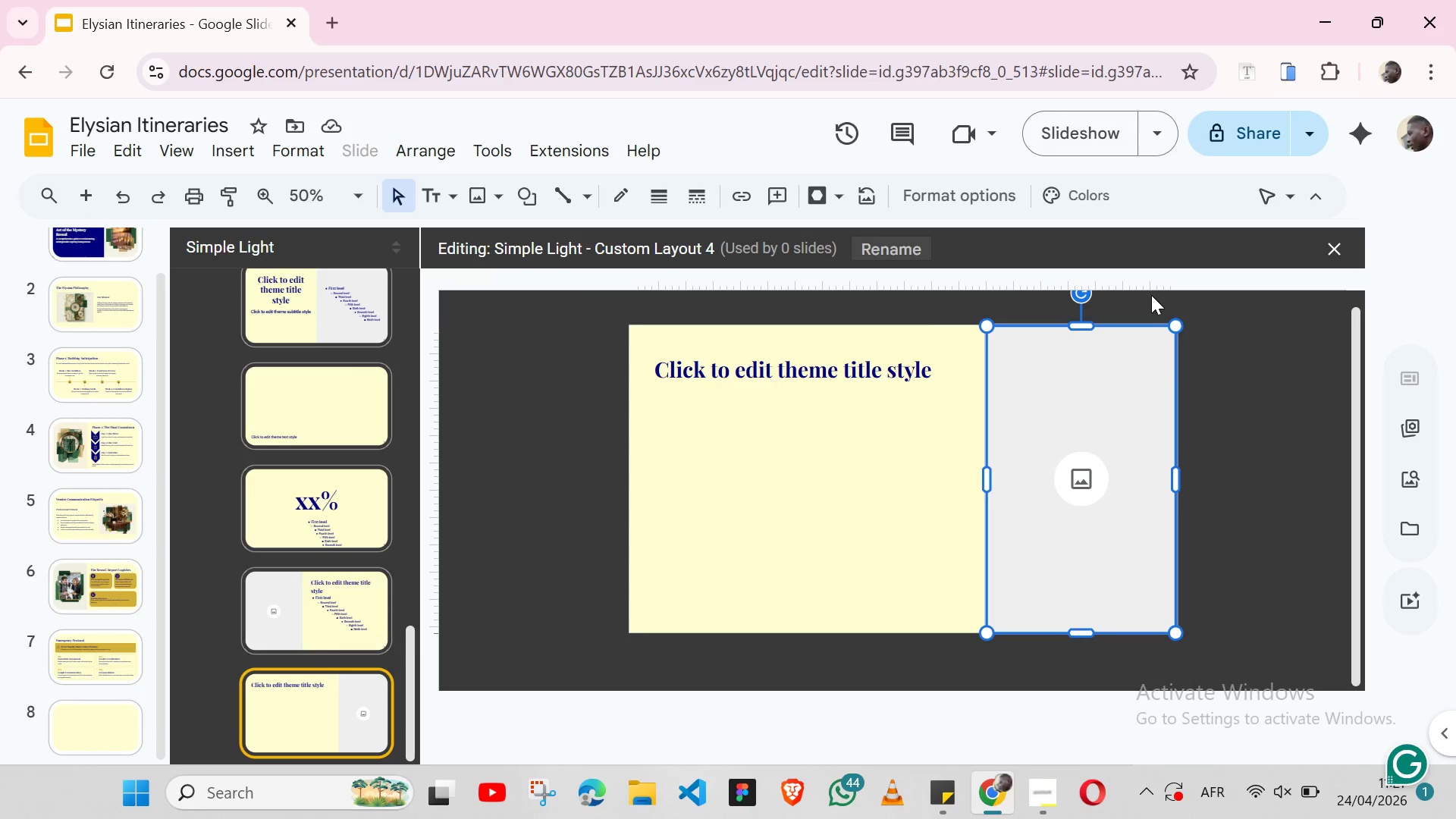 
left_click_drag(start_coordinate=[988, 475], to_coordinate=[957, 482])
 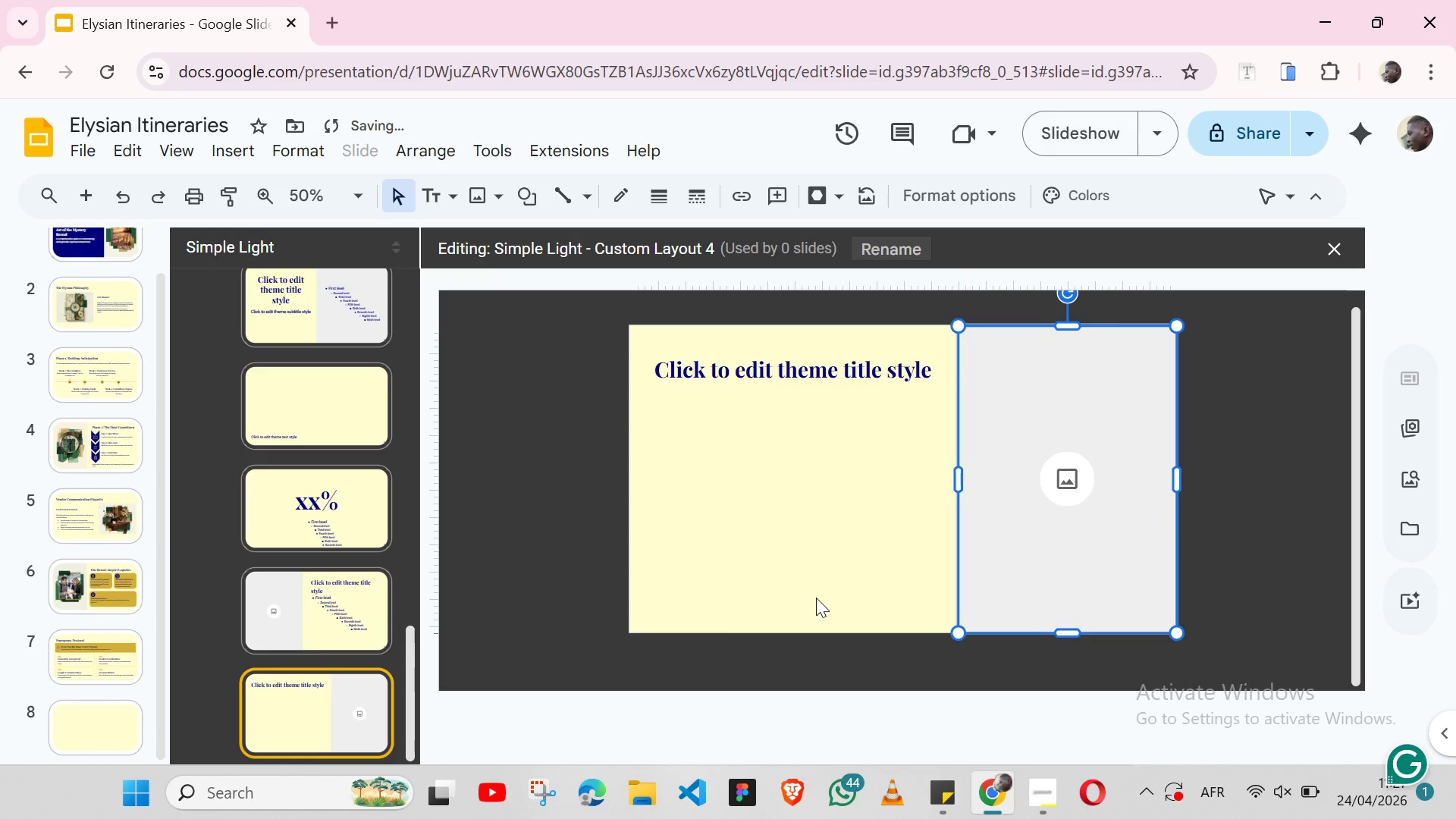 
left_click([816, 598])
 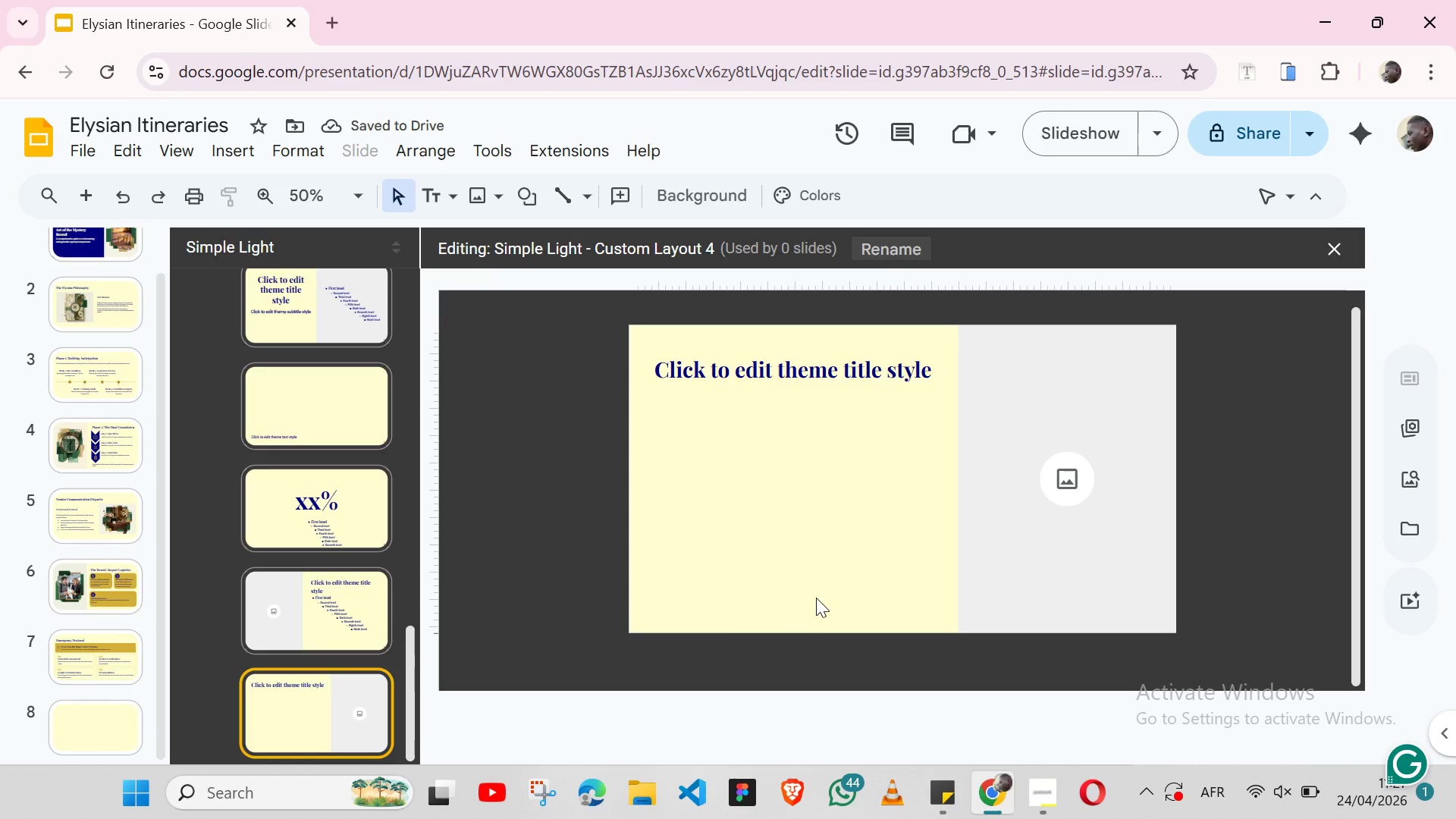 
wait(8.84)
 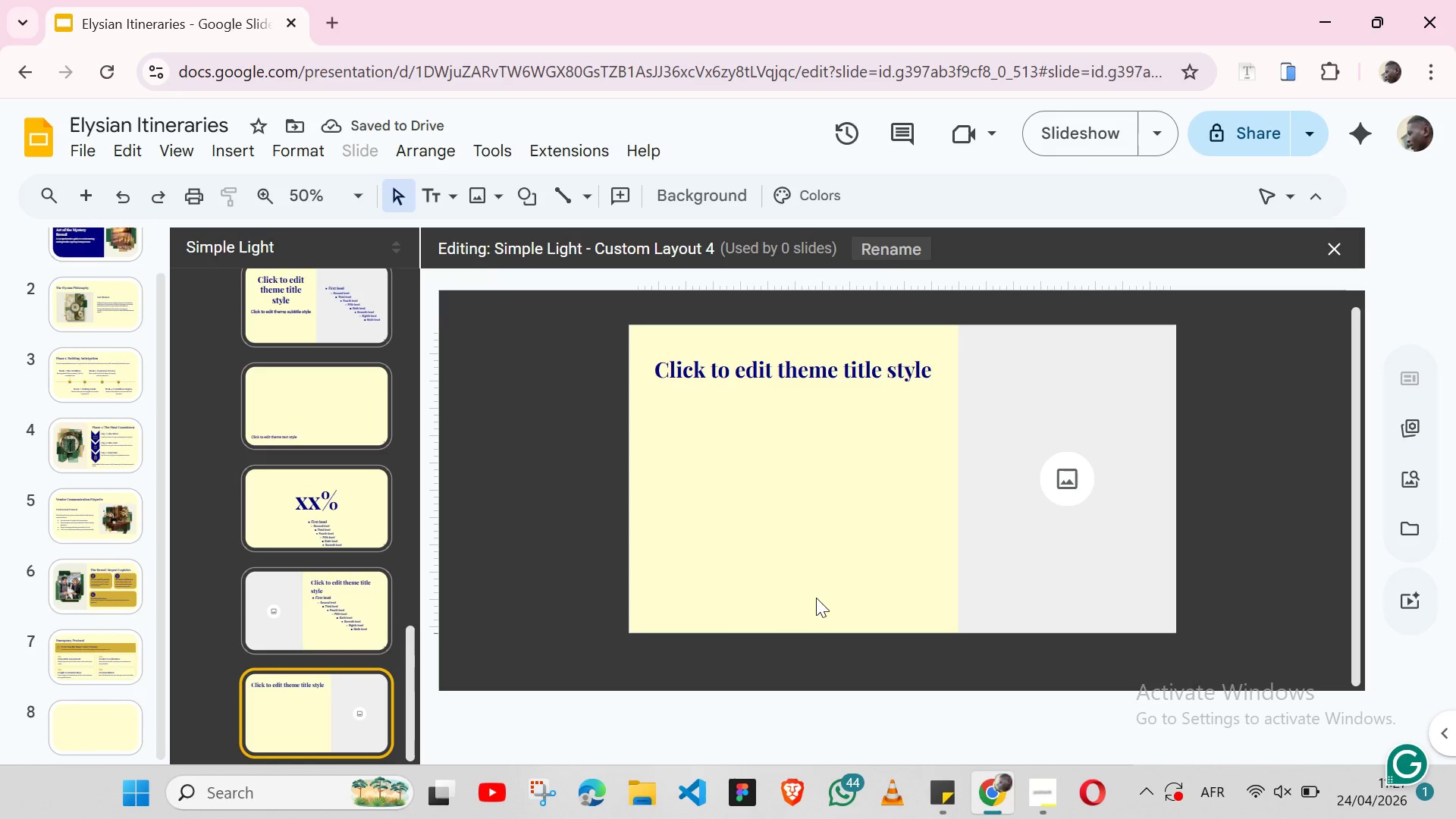 
left_click([218, 147])
 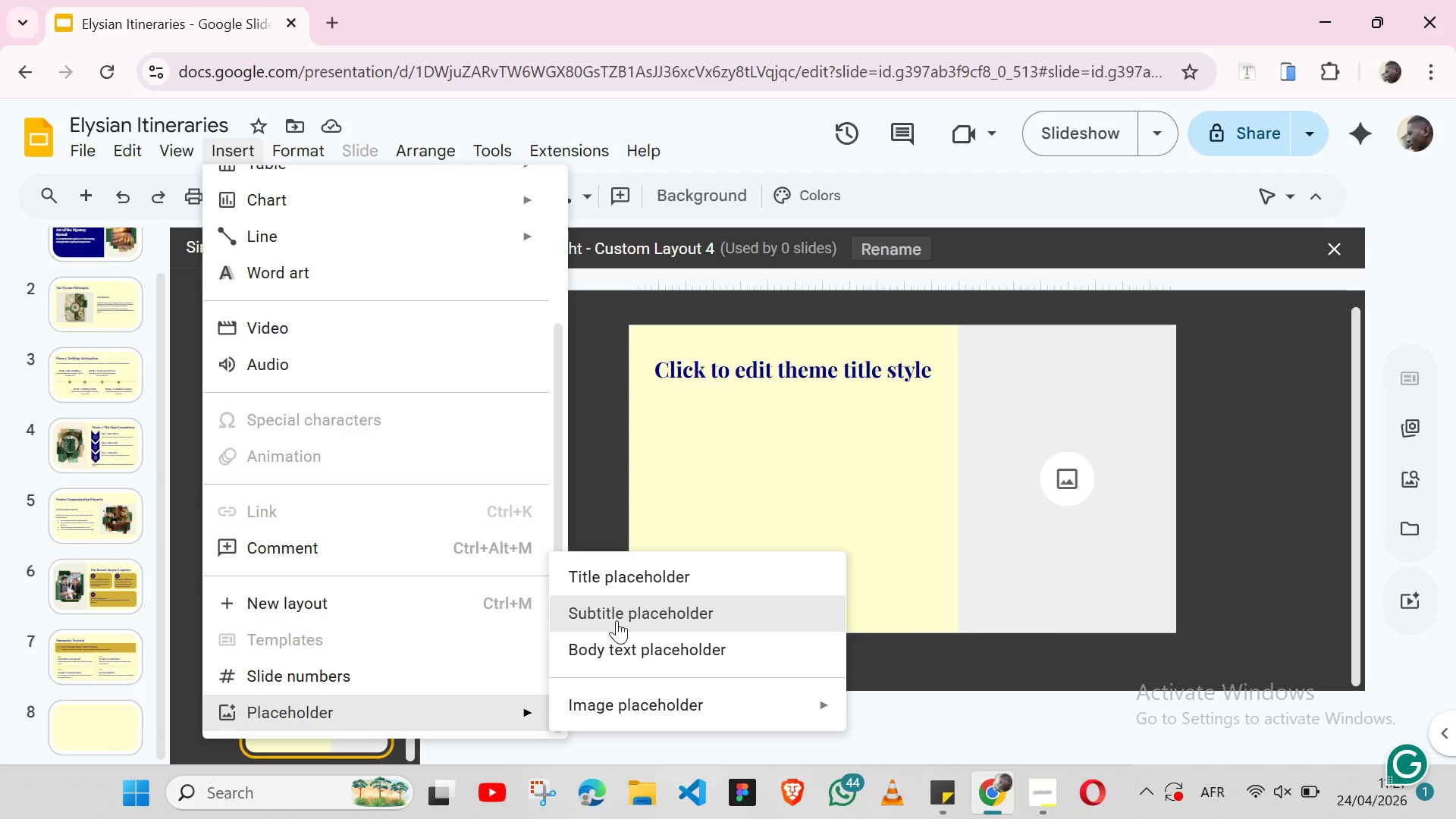 
wait(6.28)
 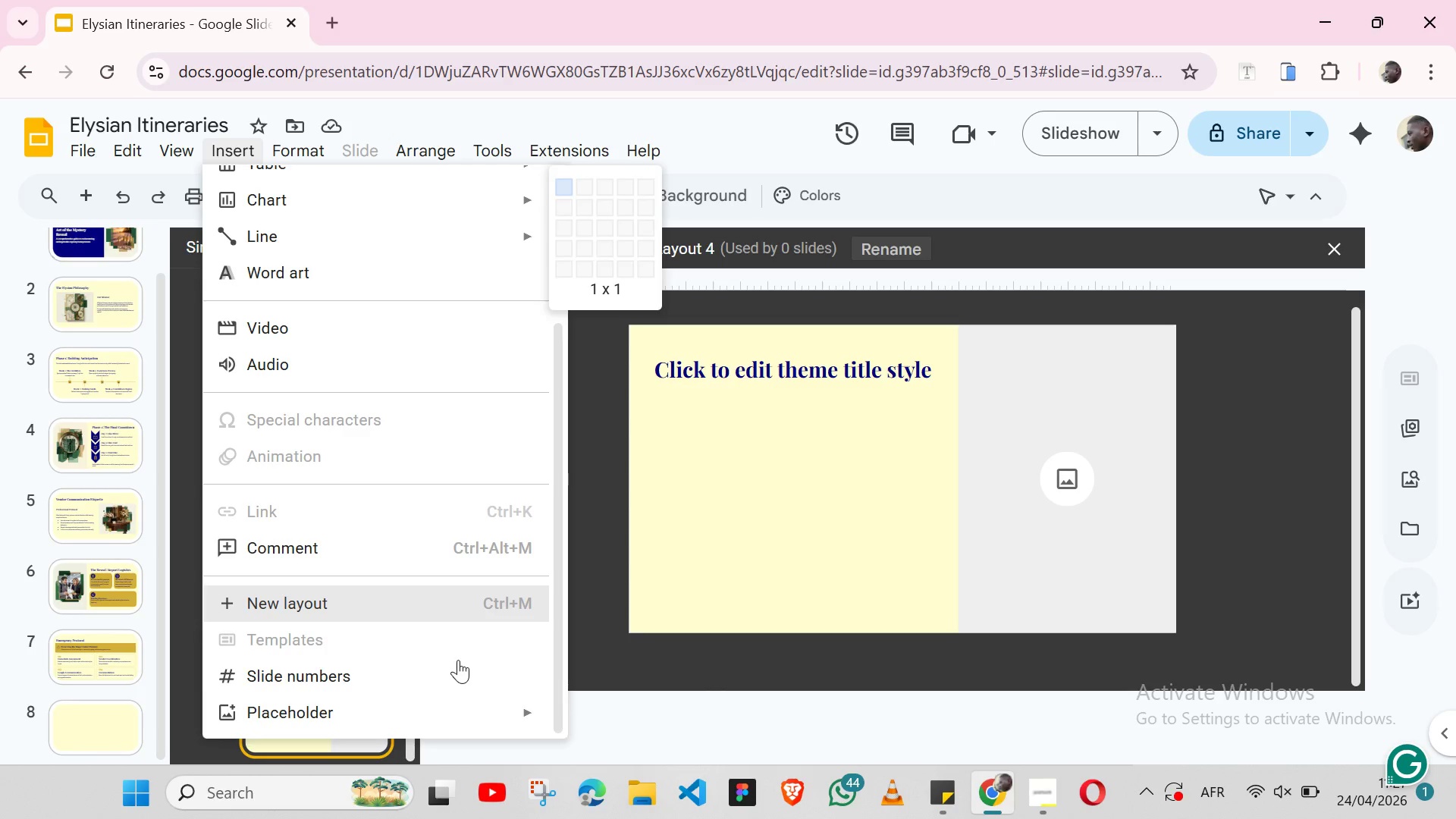 
left_click([617, 620])
 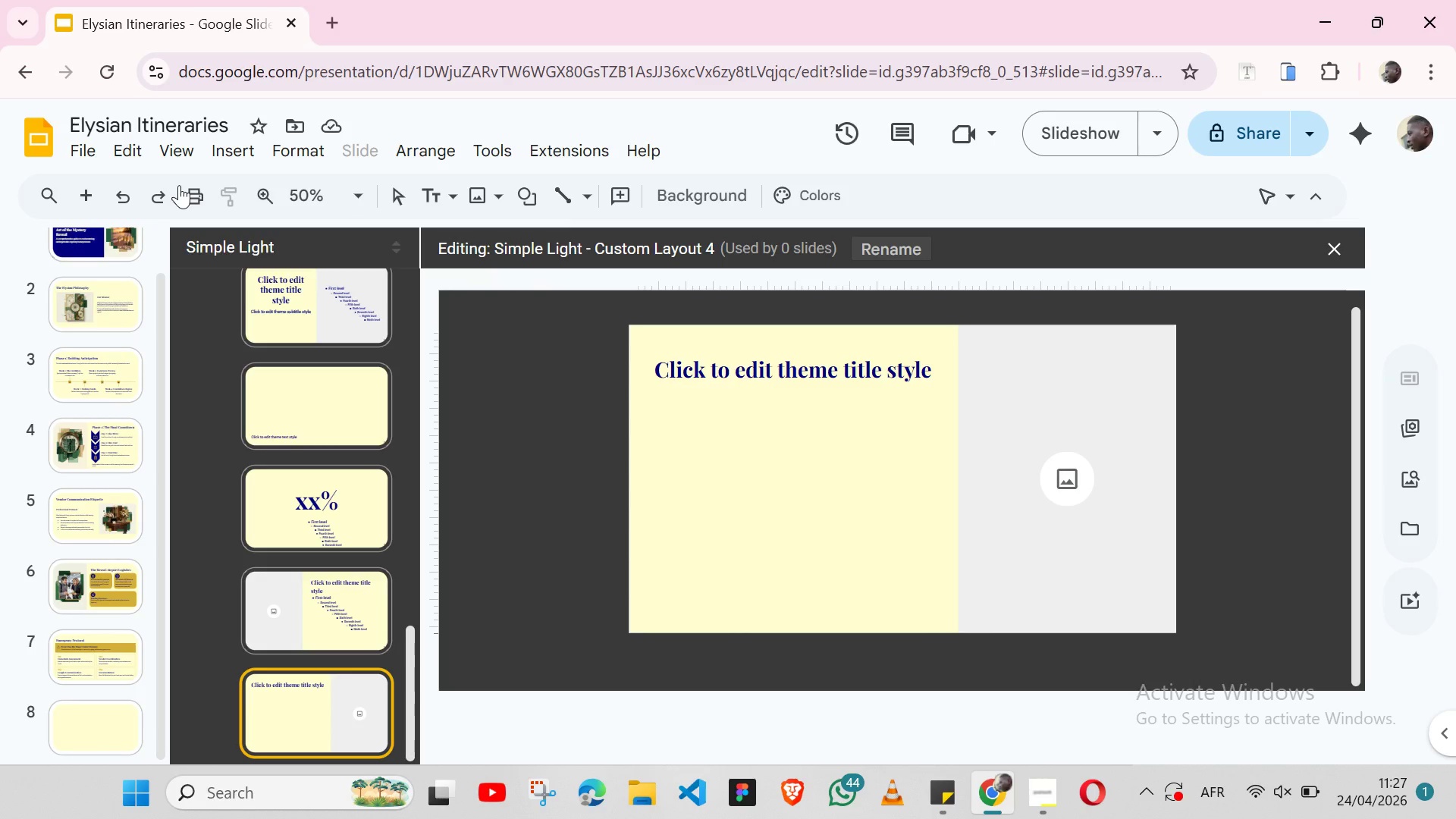 
left_click([214, 145])
 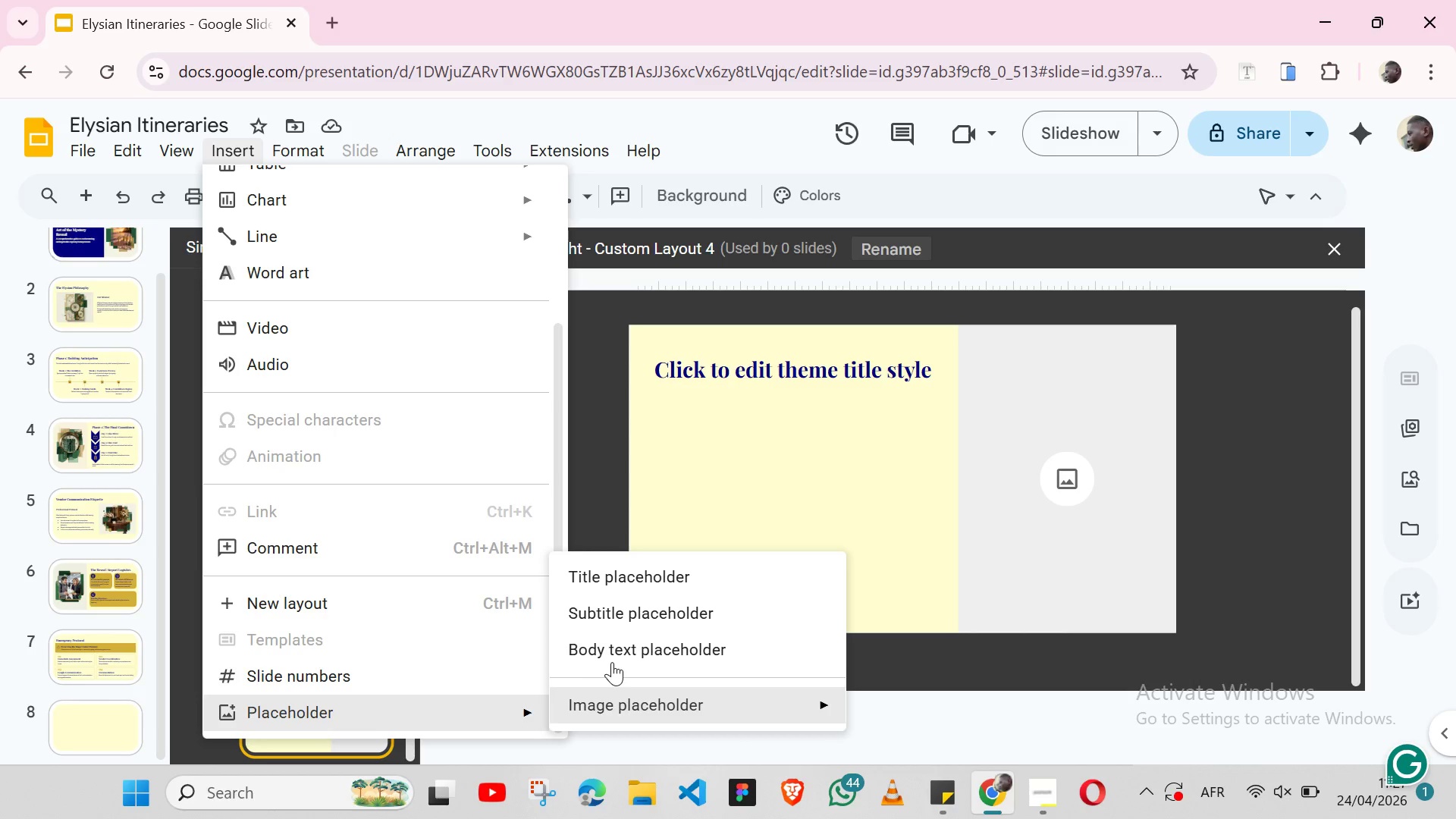 
left_click([623, 655])
 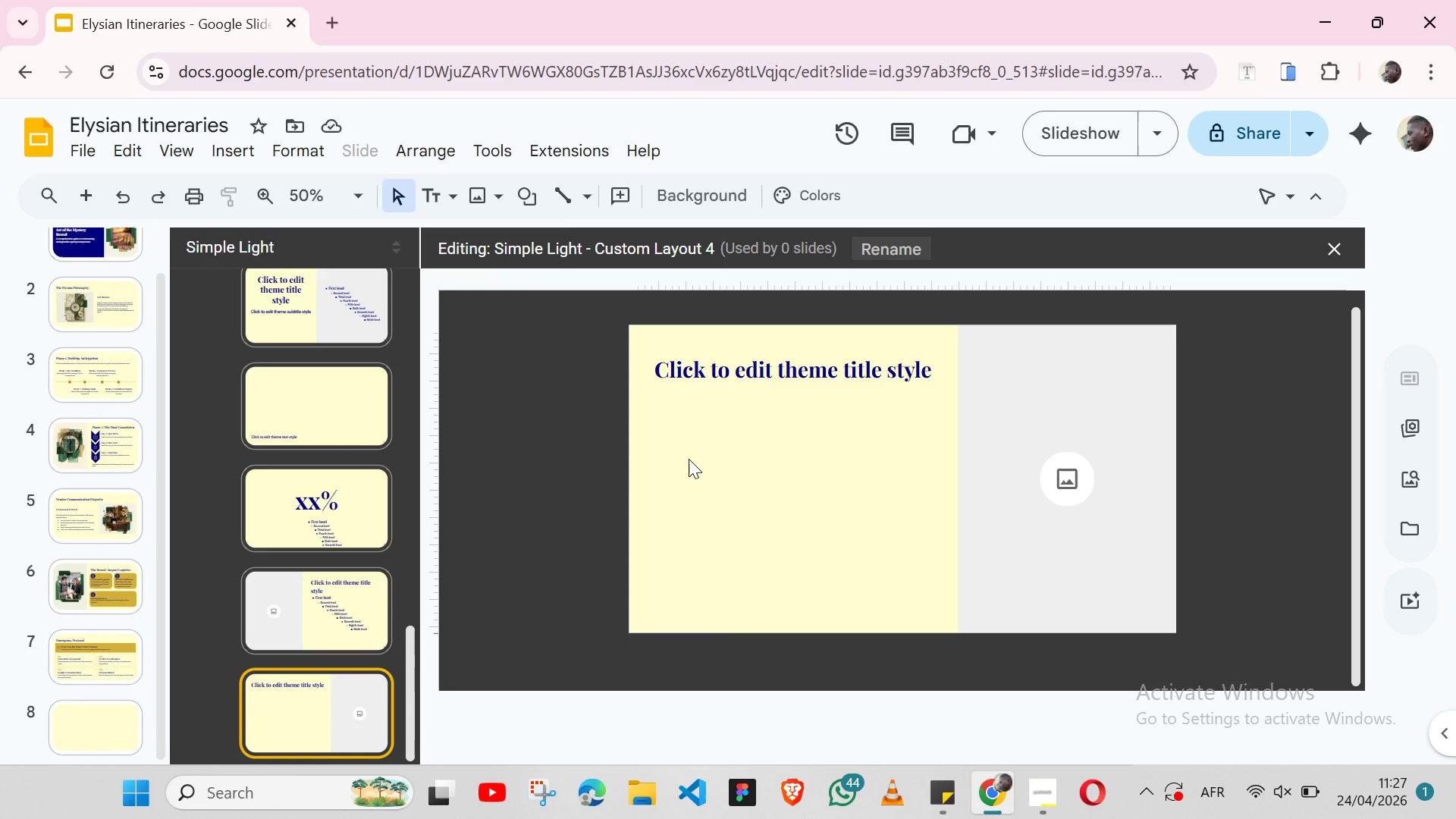 
left_click([689, 459])
 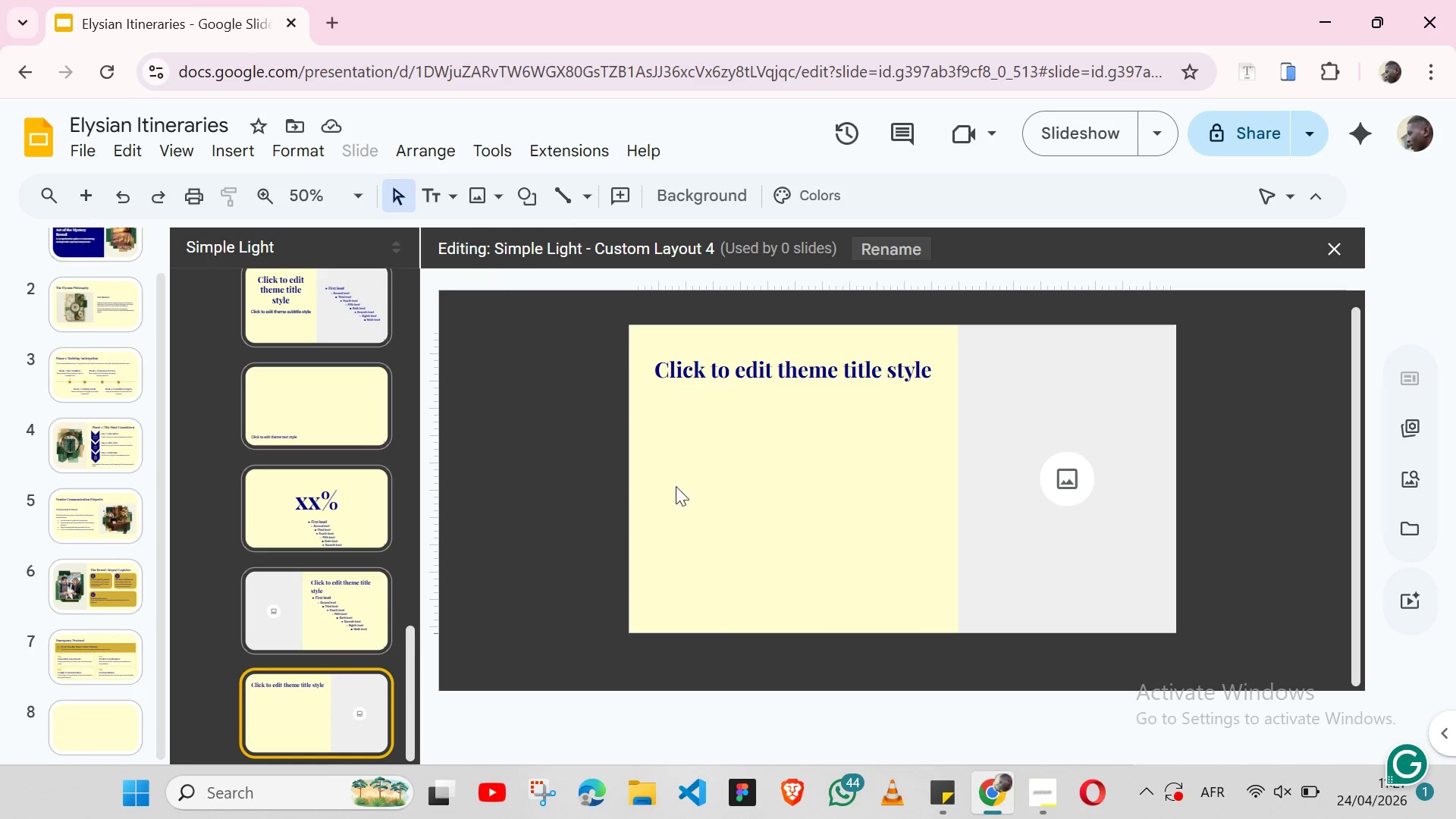 
left_click([685, 467])
 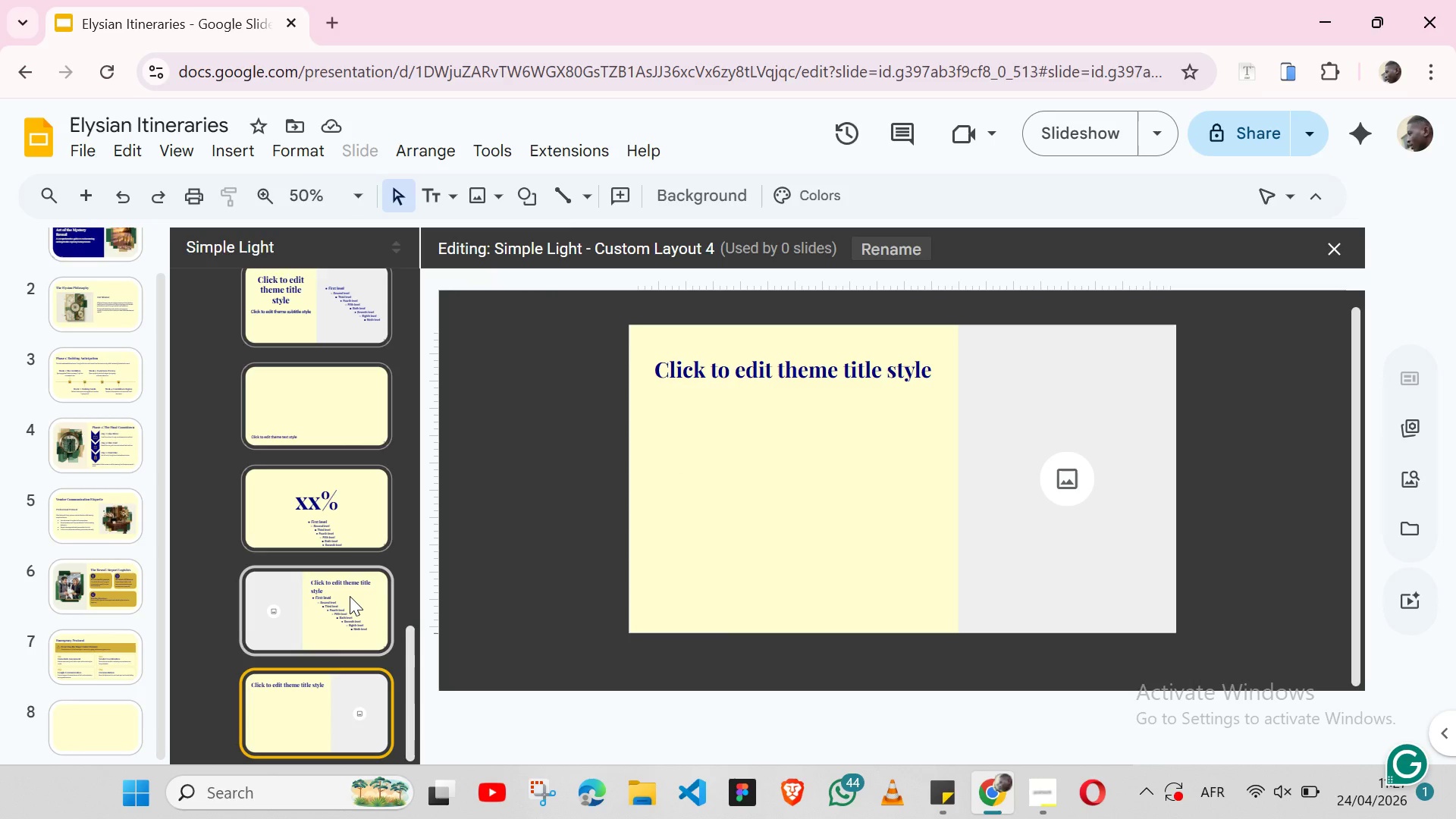 
left_click([350, 596])
 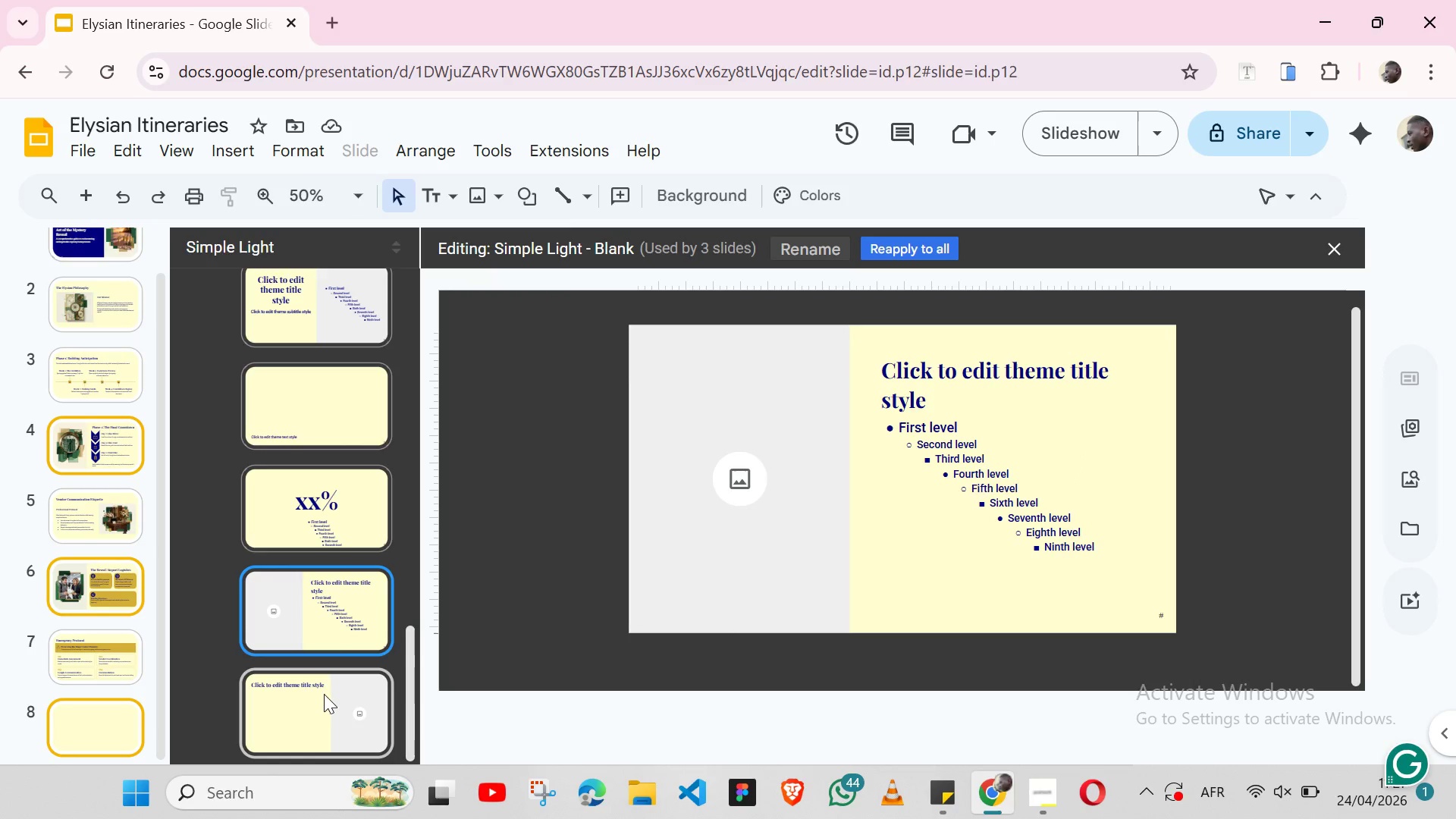 
left_click([324, 694])
 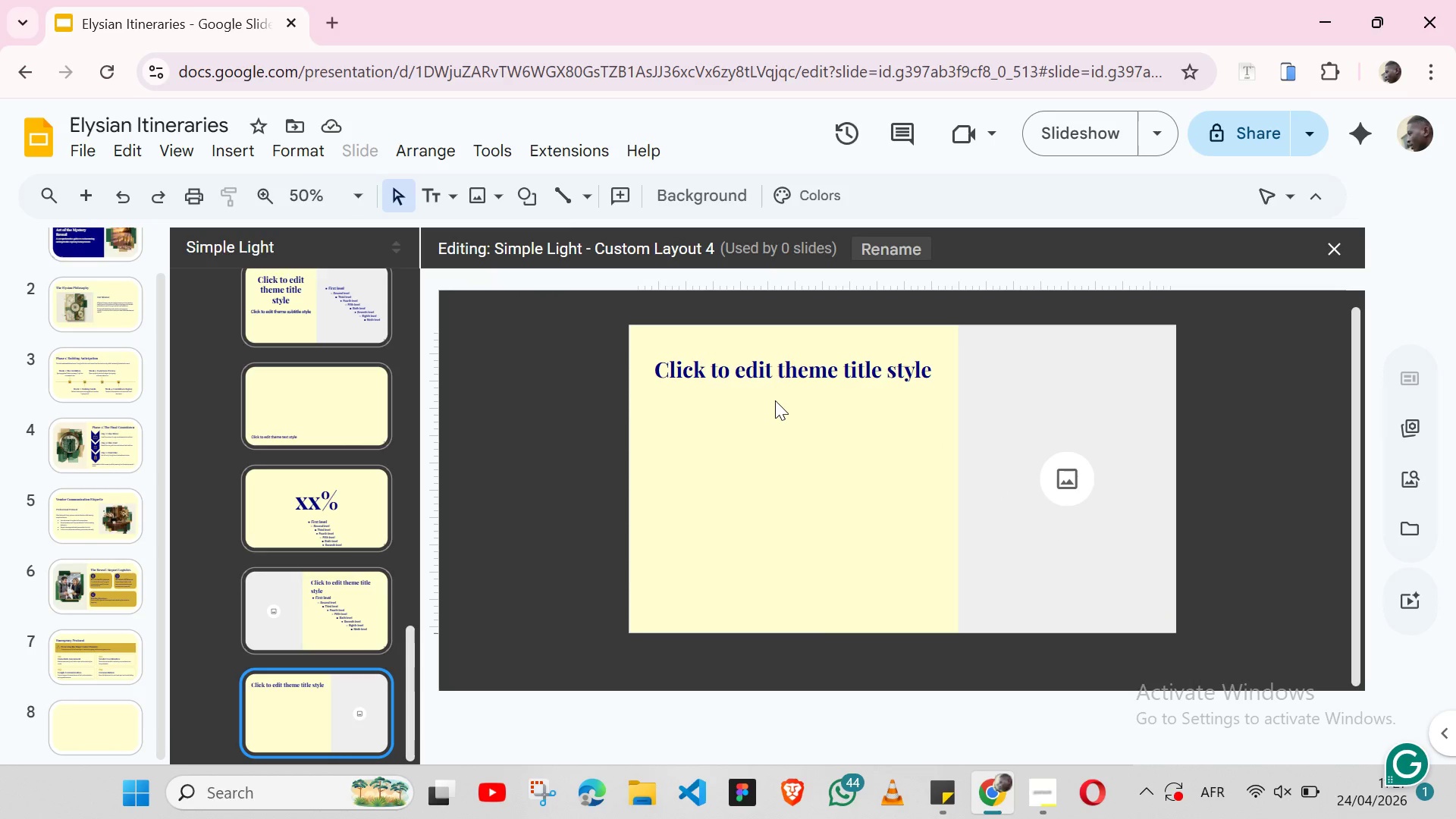 
left_click([775, 400])
 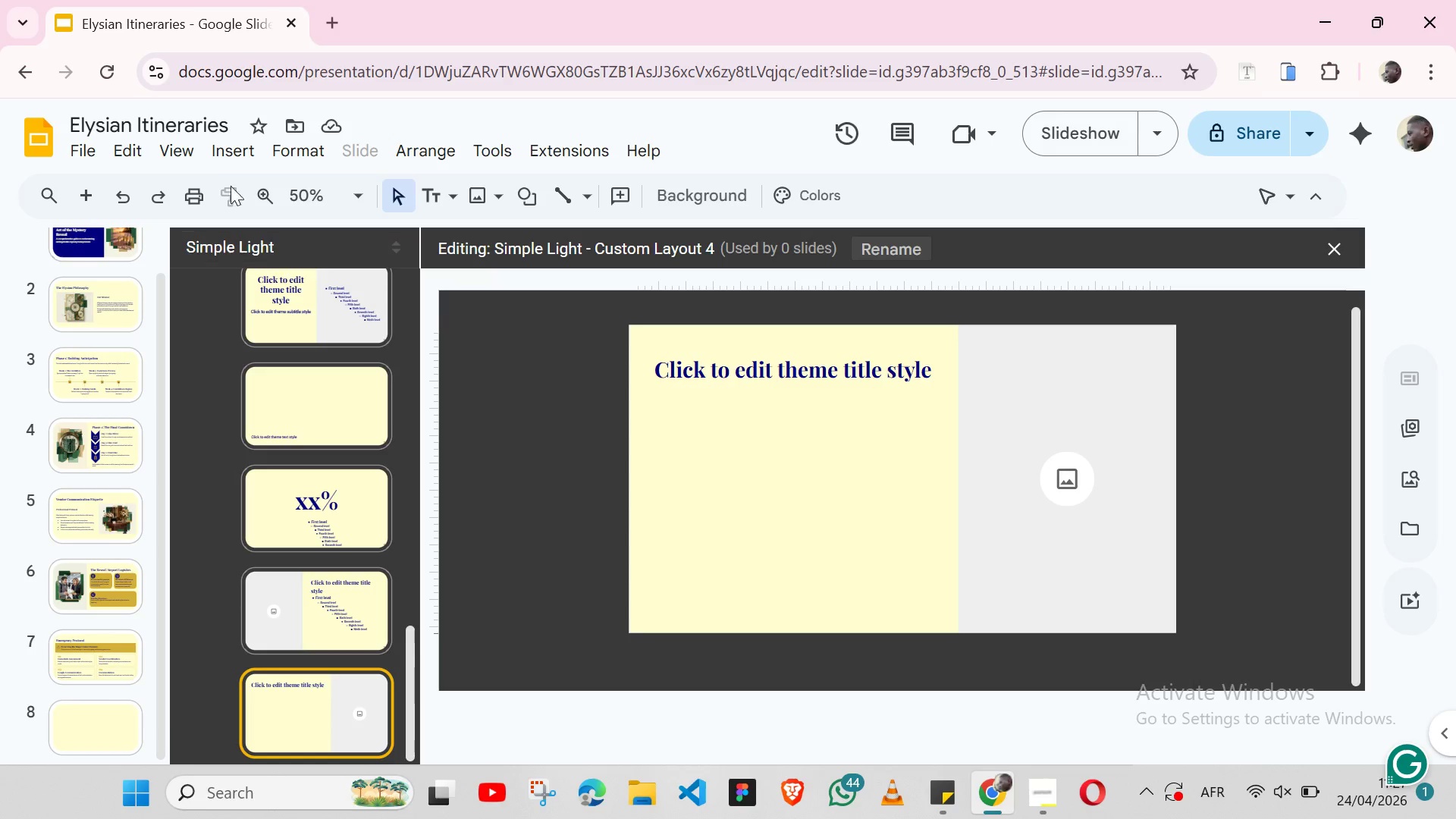 
left_click([215, 153])
 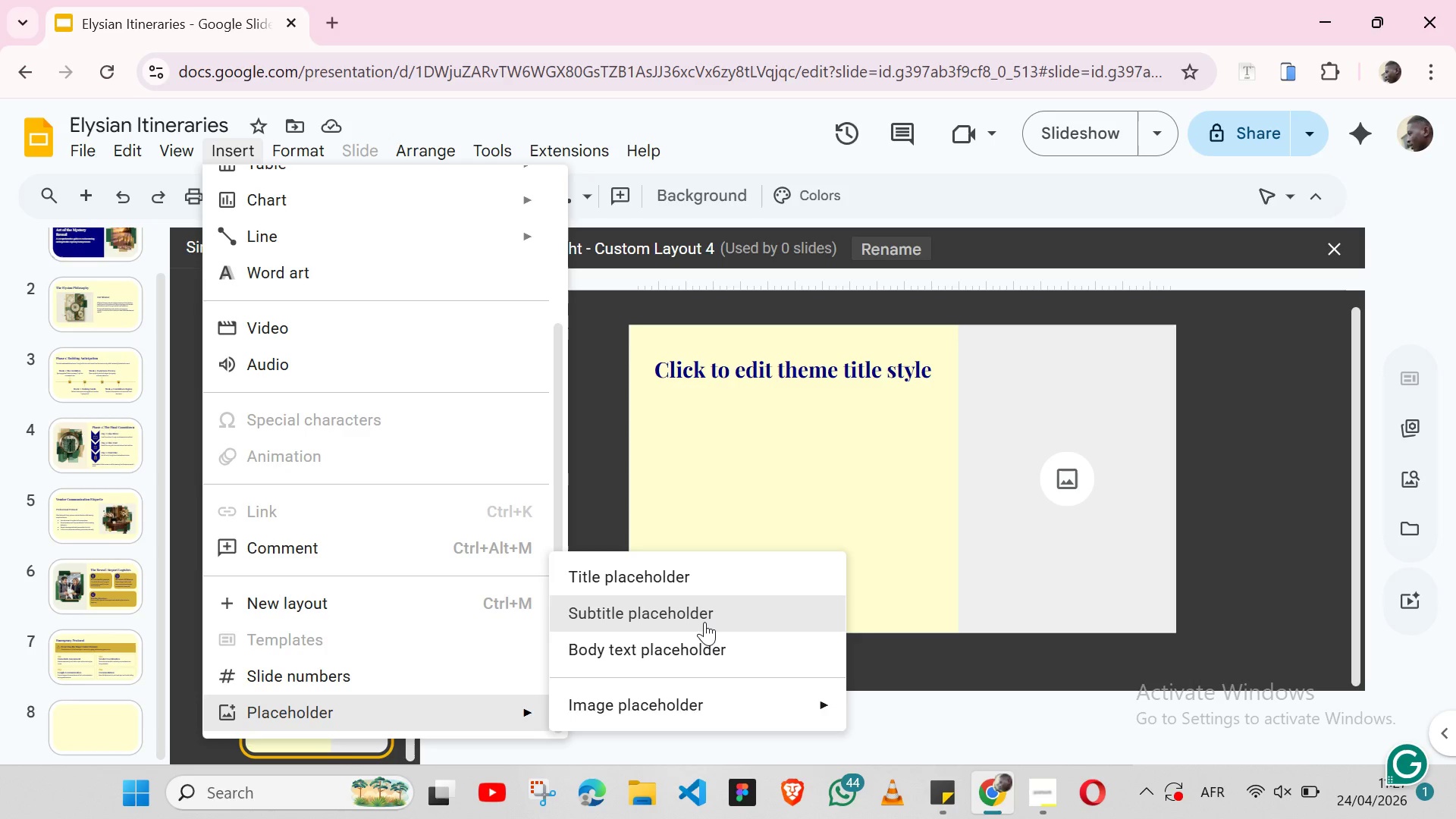 
left_click([697, 642])
 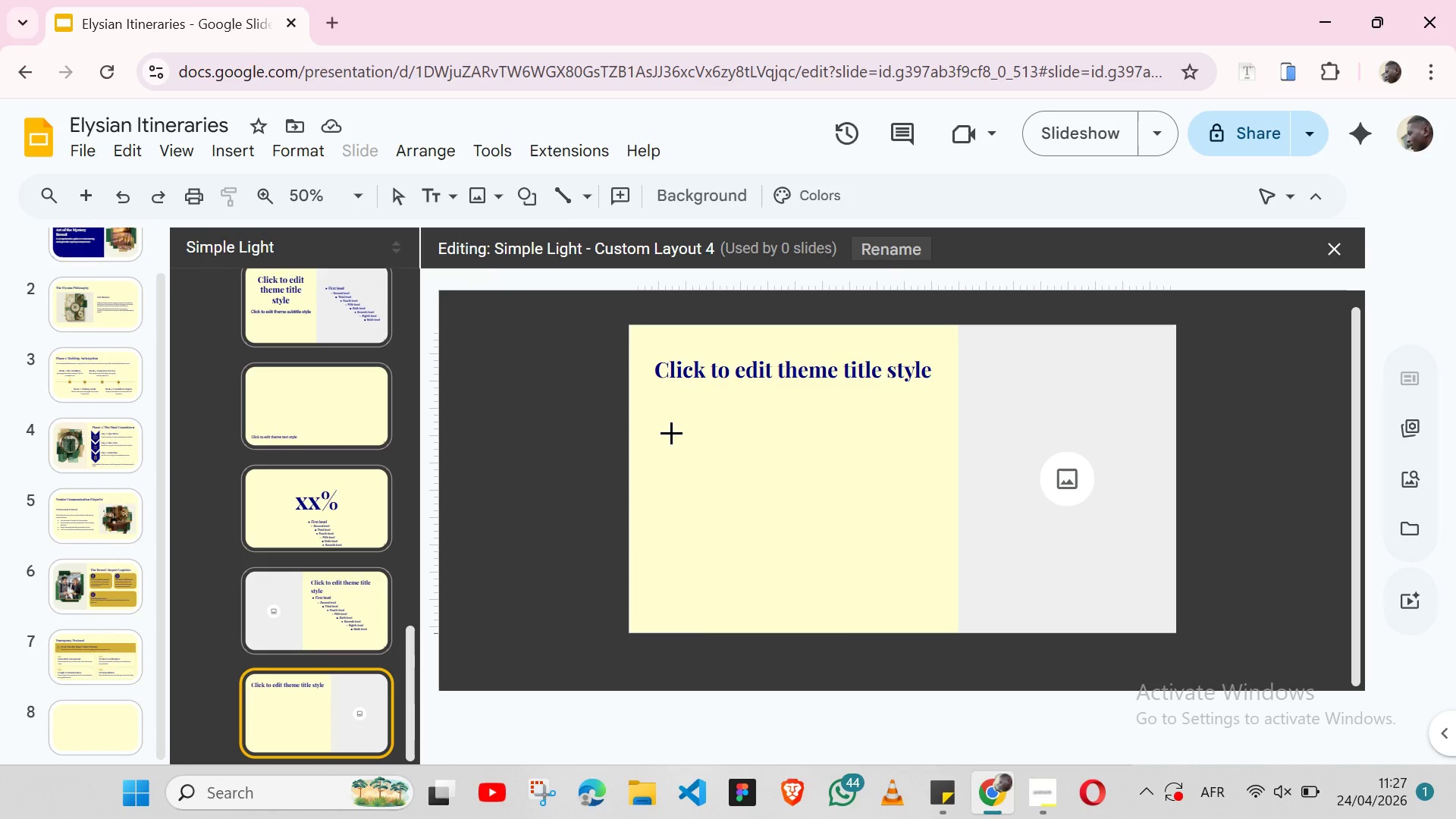 
left_click([671, 432])
 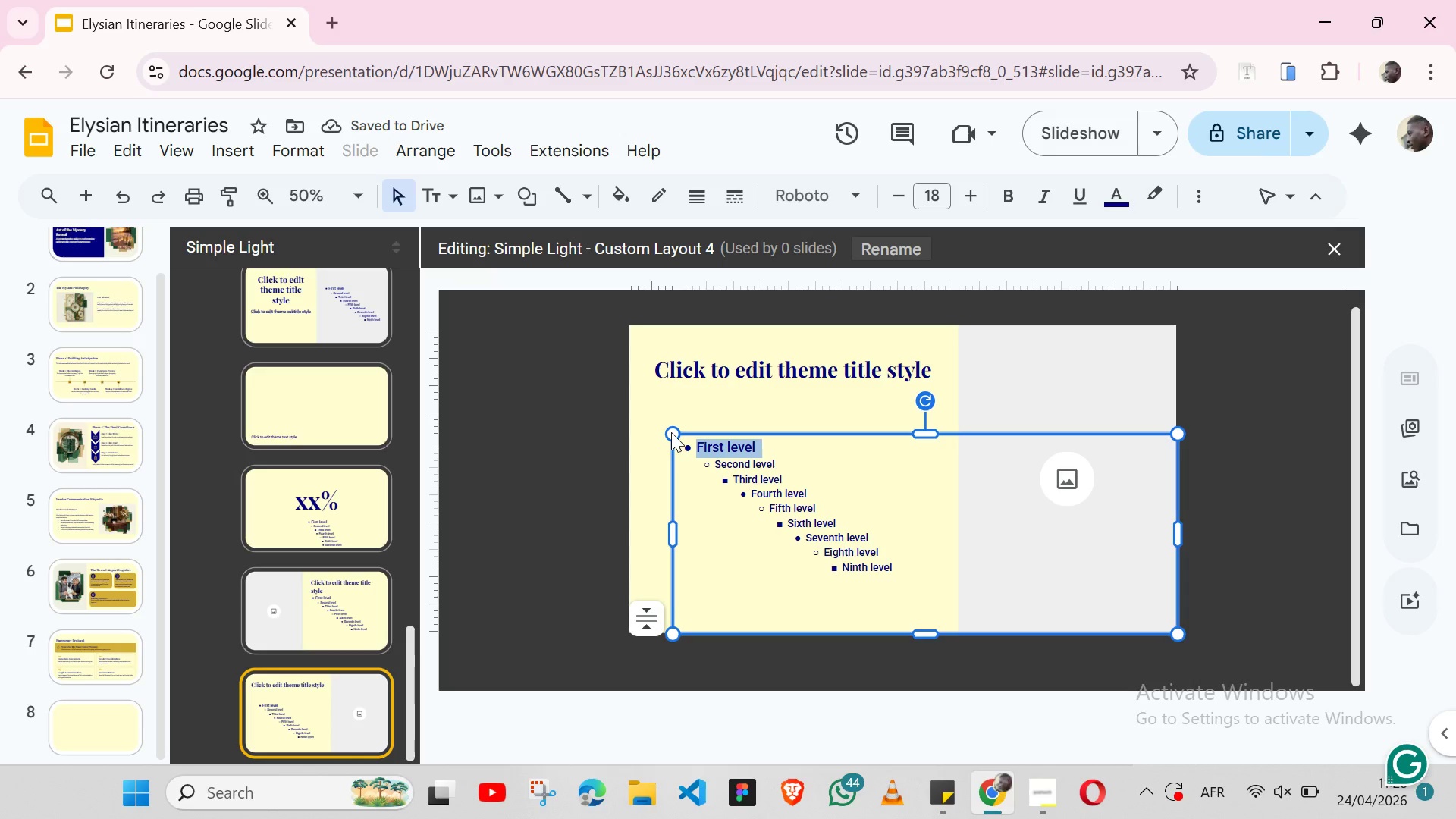 
wait(7.12)
 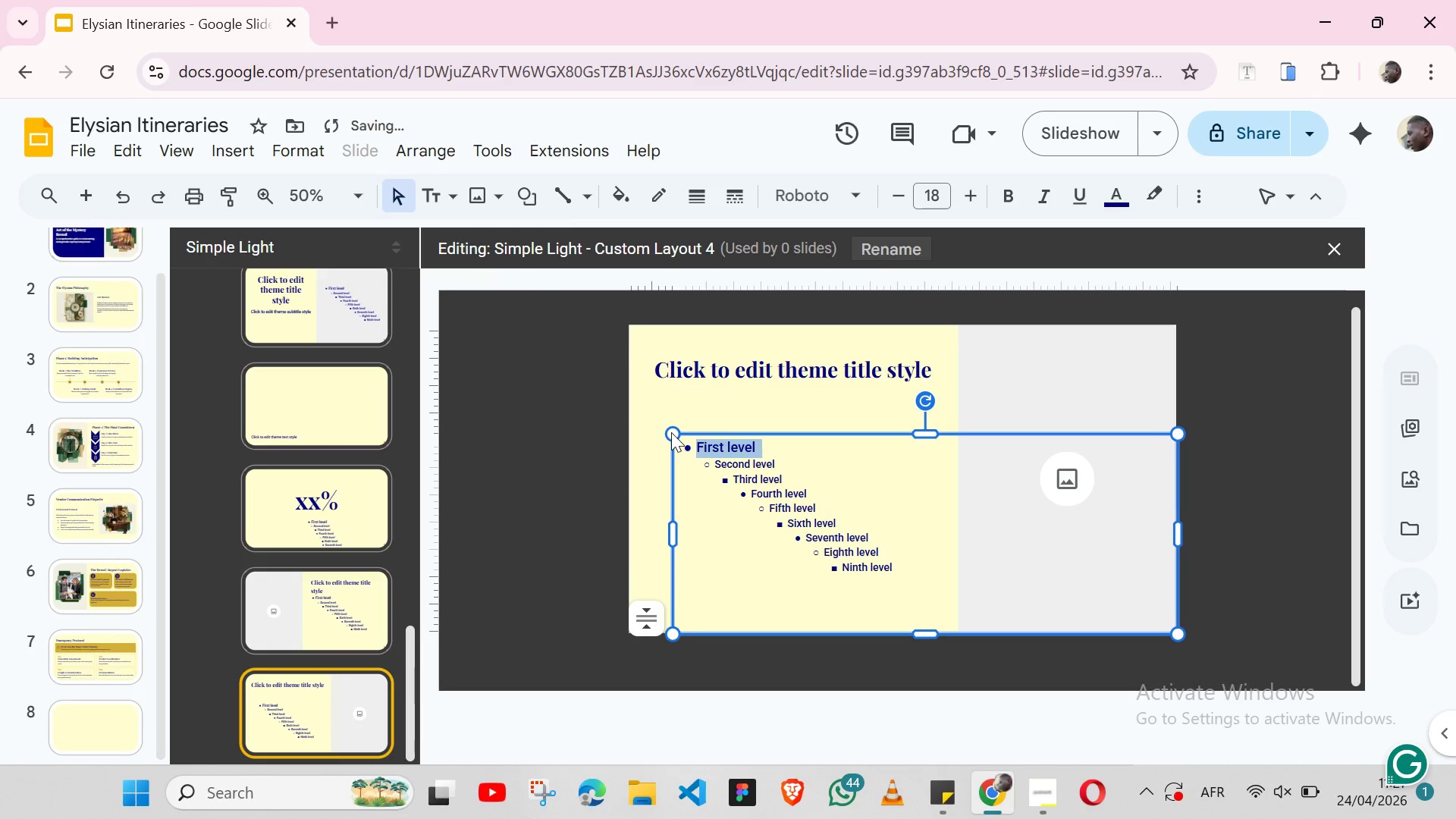 
hold_key(key=ShiftLeft, duration=1.52)
hold_key(key=ShiftLeft, duration=0.44)
left_click([661, 388])
 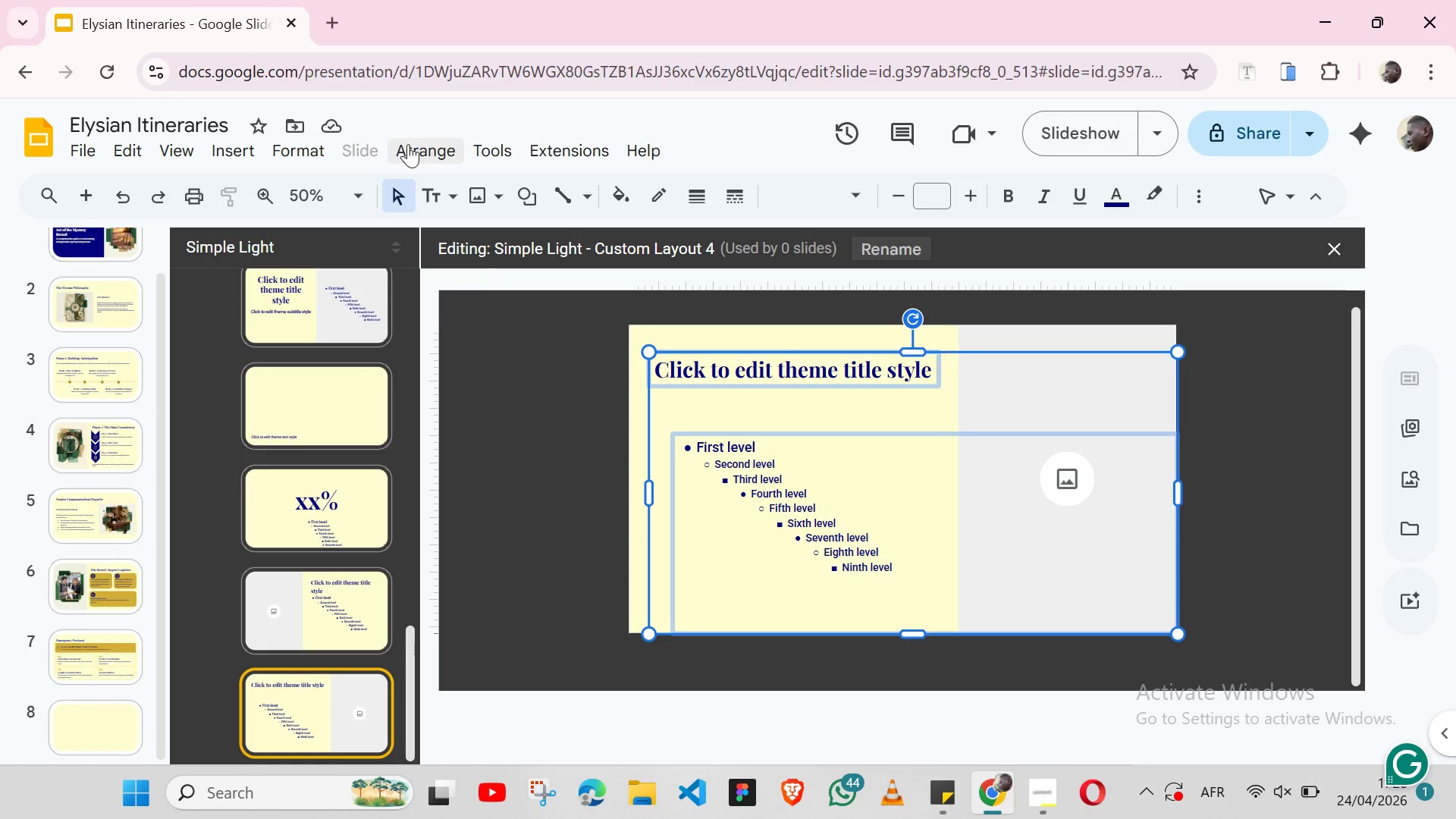 
left_click([408, 144])
 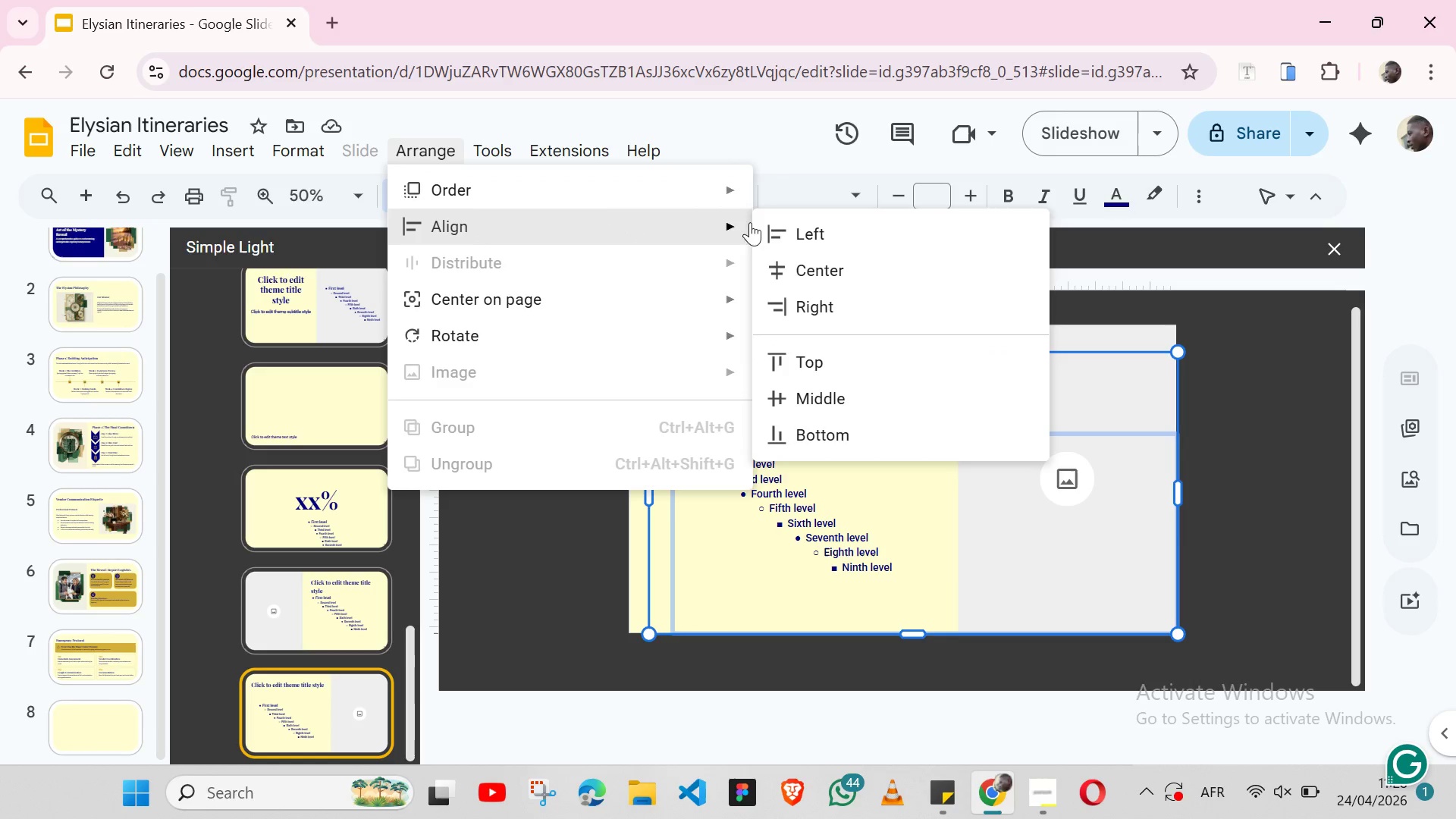 
left_click([774, 223])
 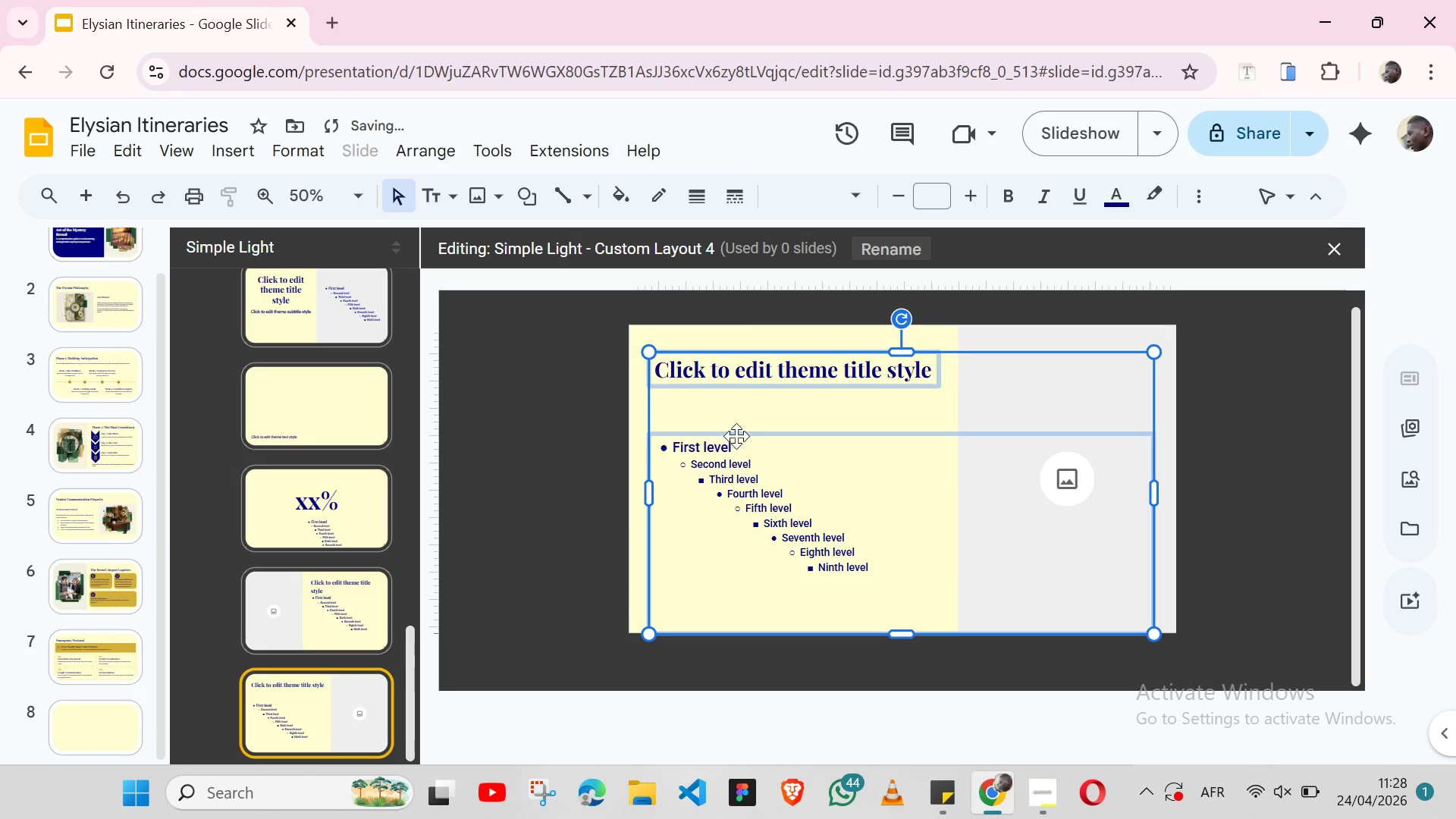 
left_click([753, 415])
 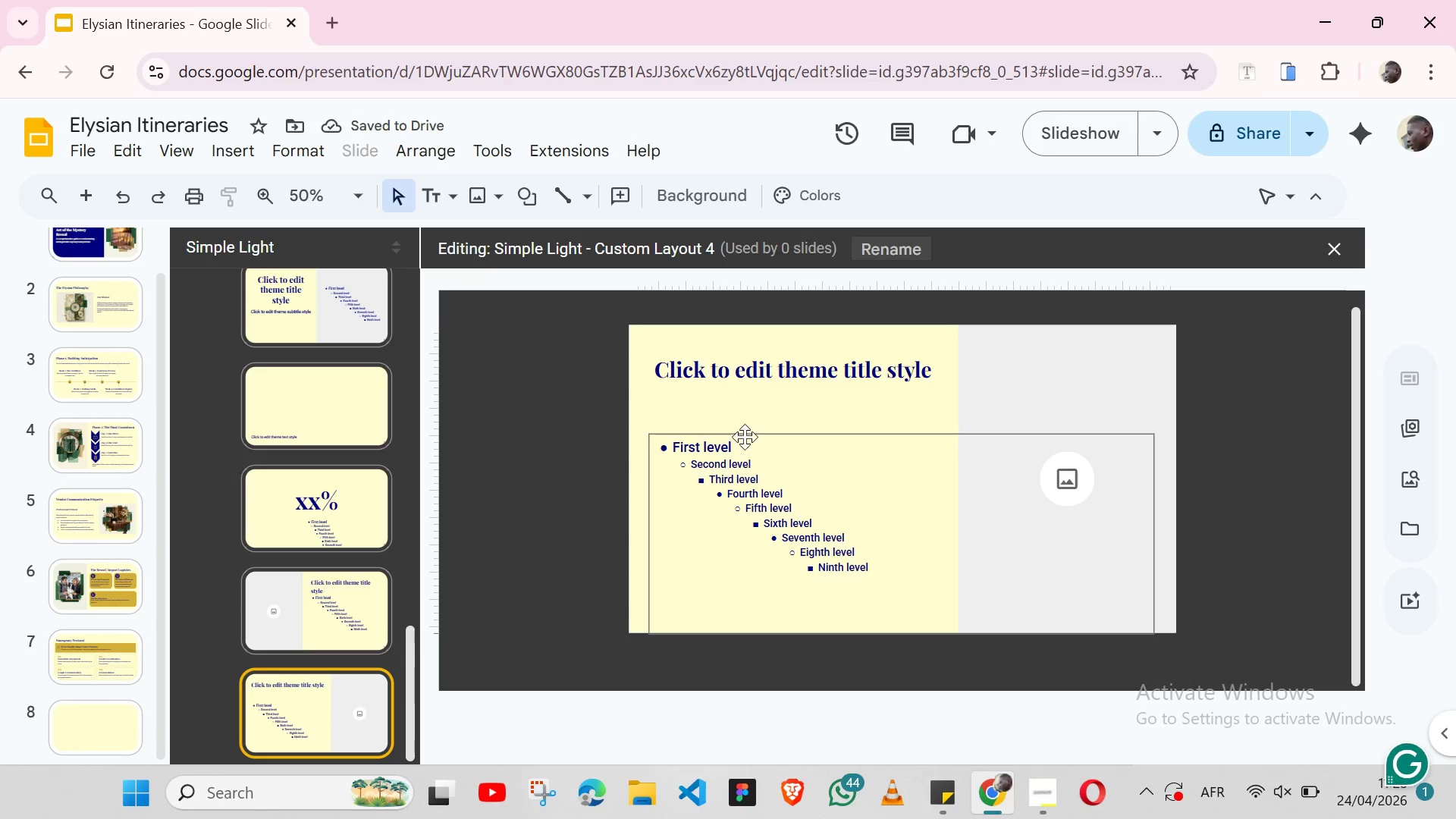 
left_click([740, 431])
 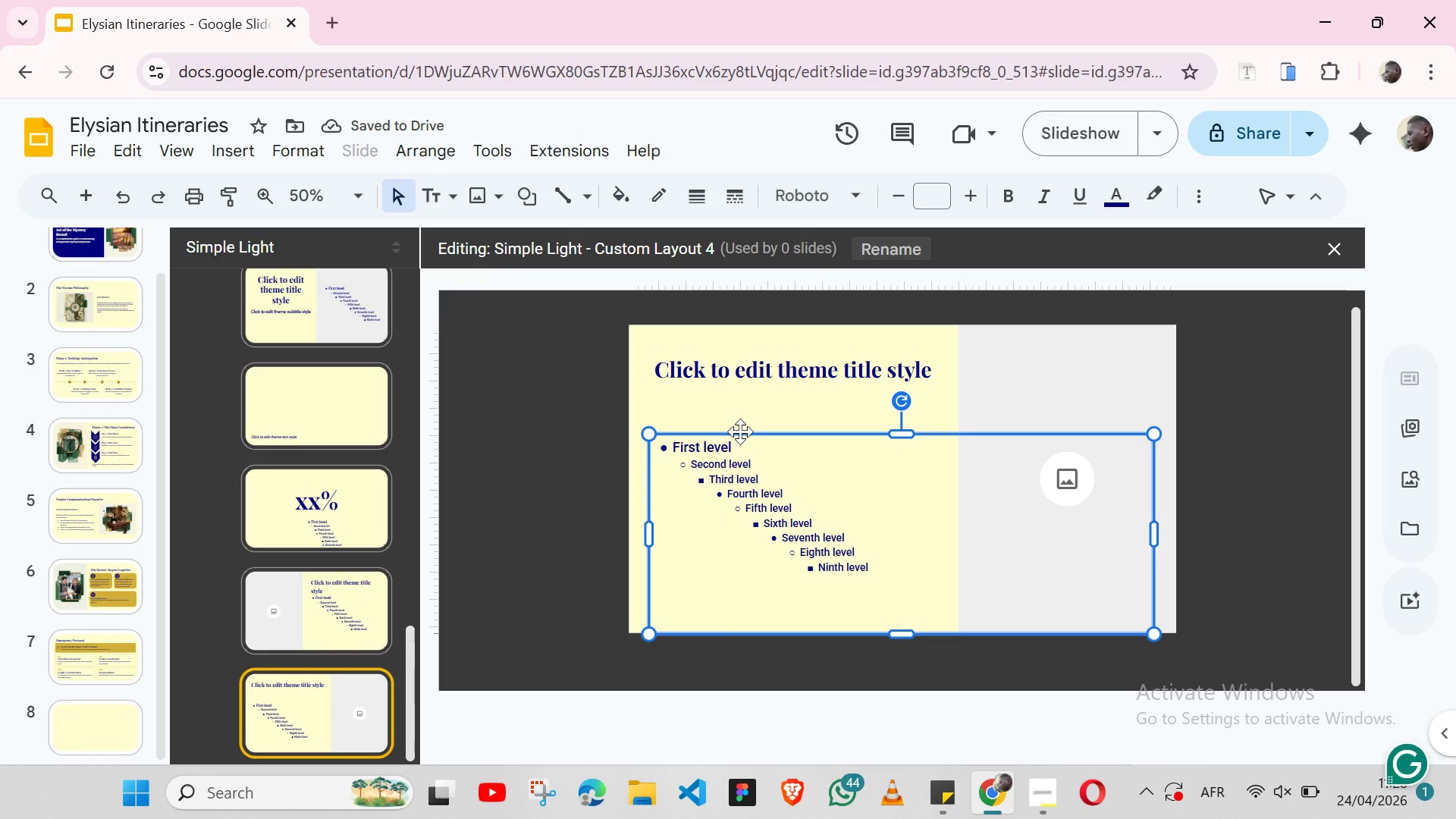 
key(Shift+ArrowUp)
 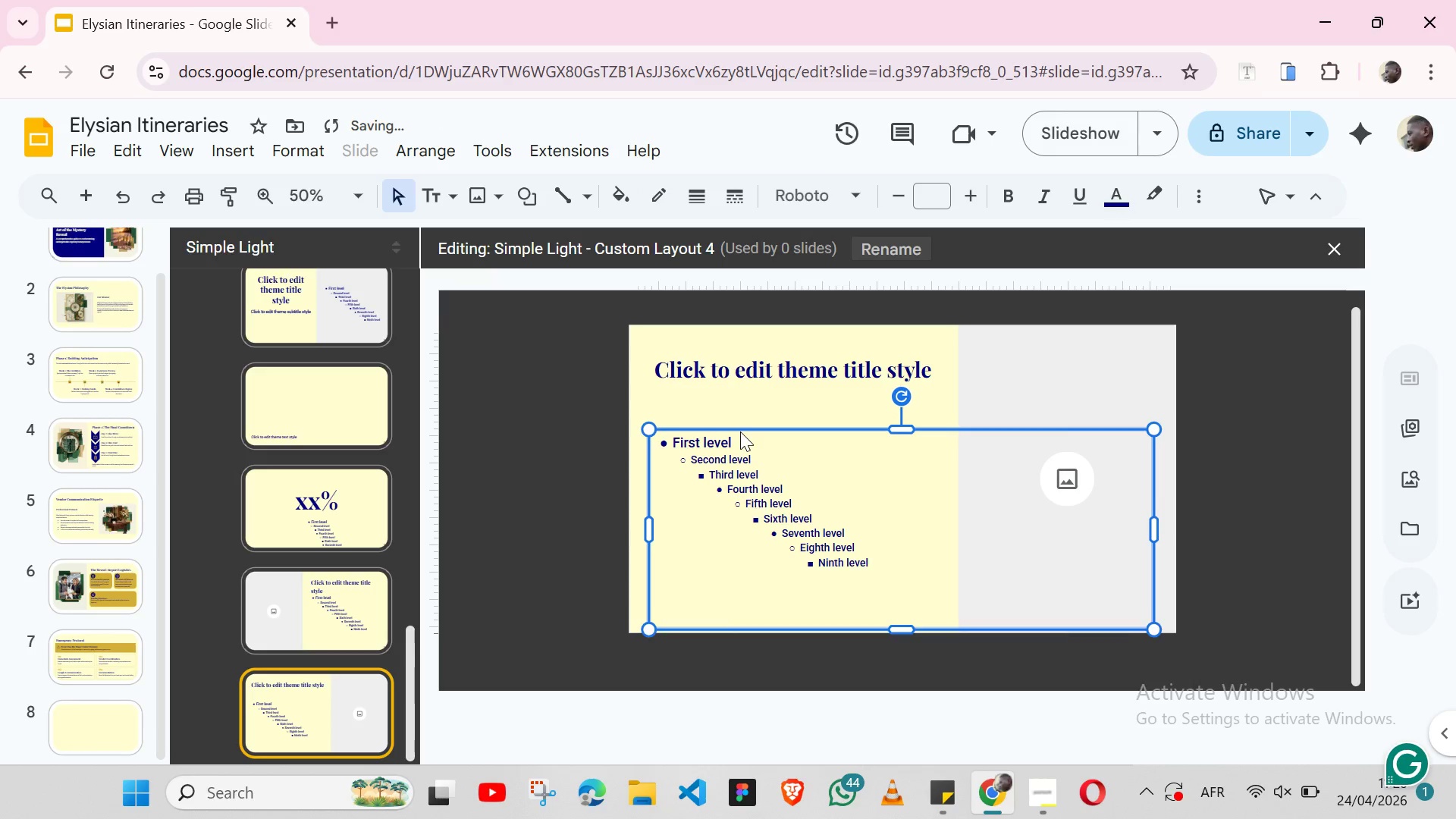 
key(Shift+ArrowUp)
 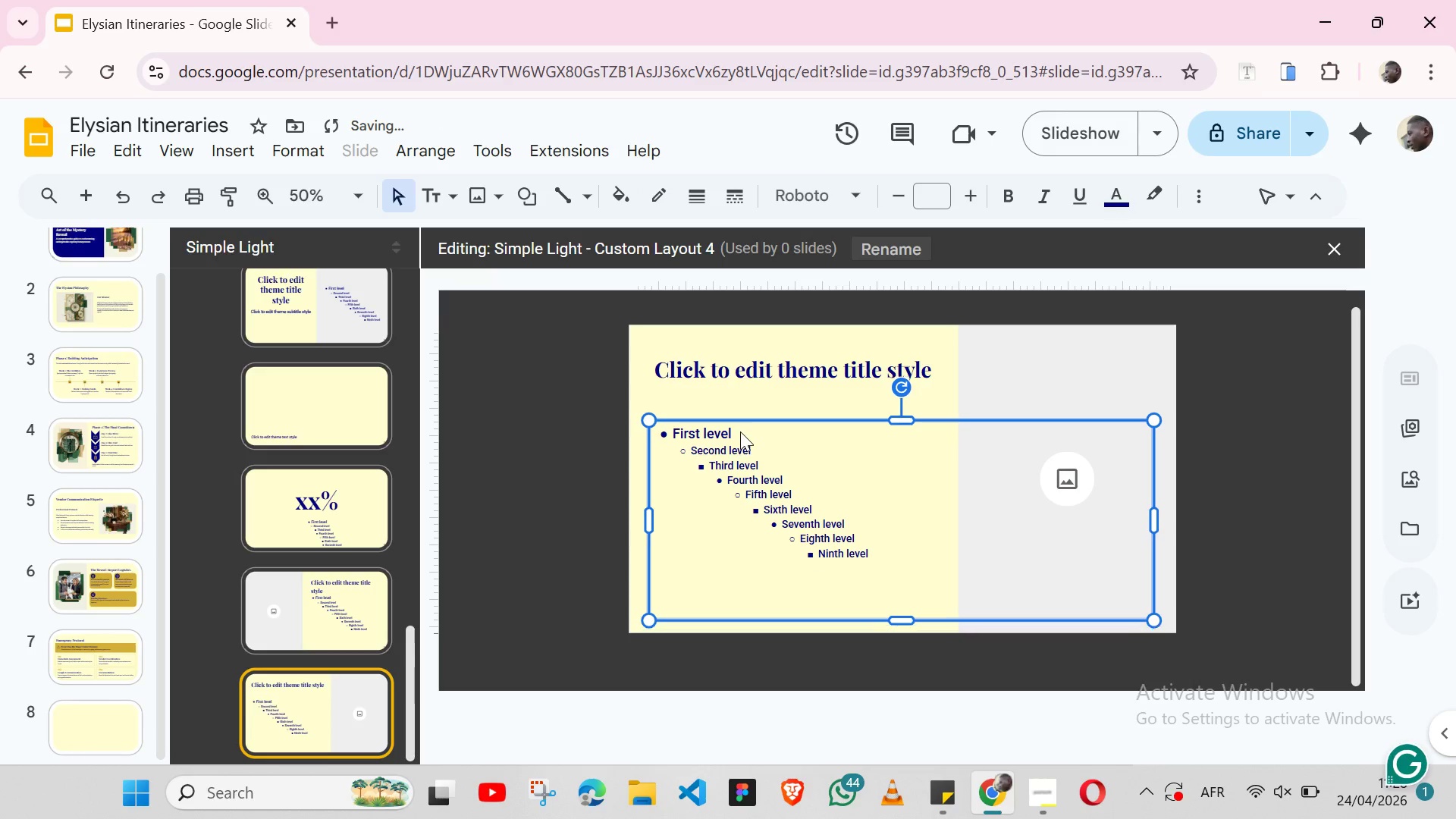 
key(Shift+ArrowUp)
 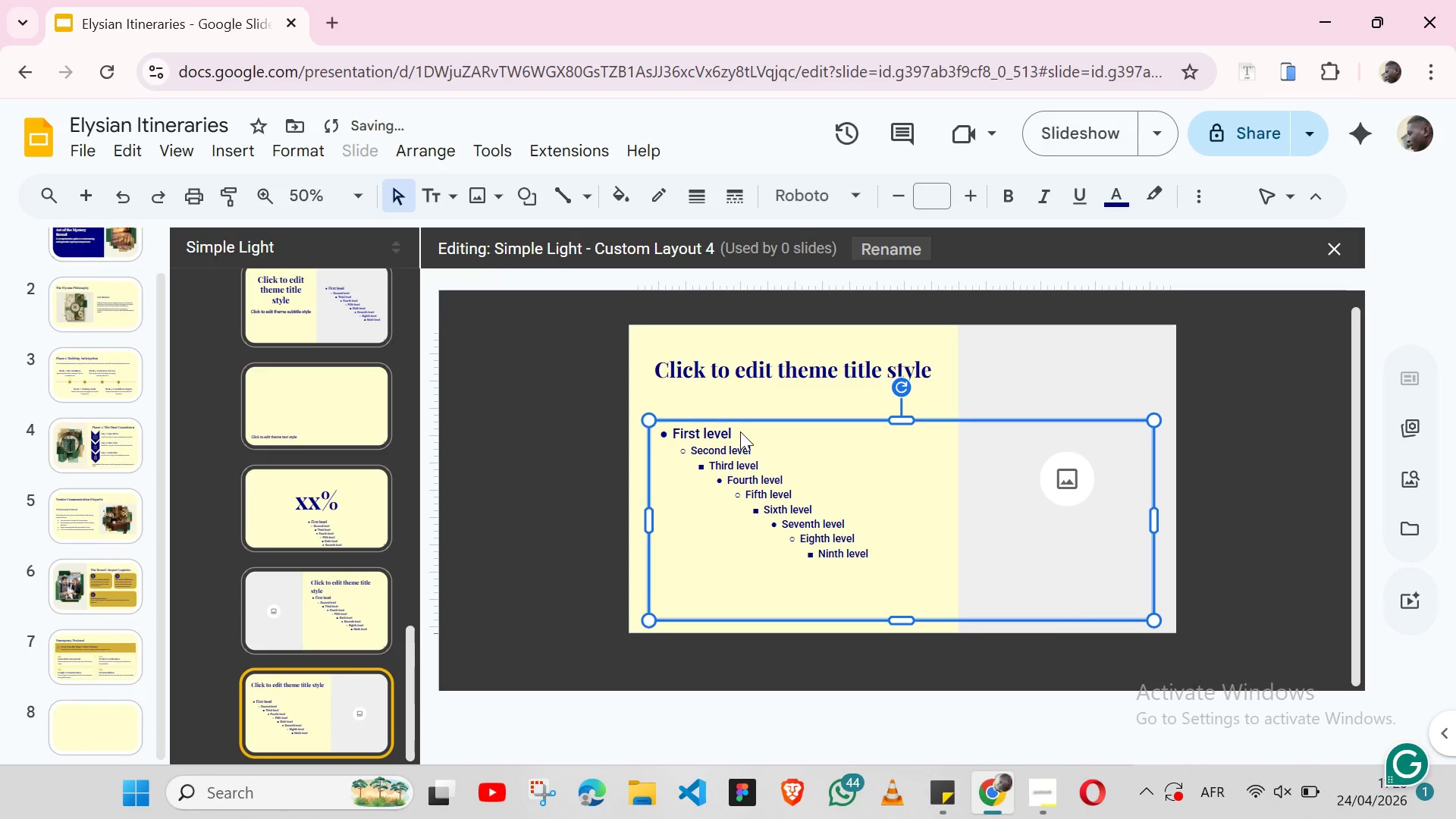 
key(Shift+ArrowUp)
 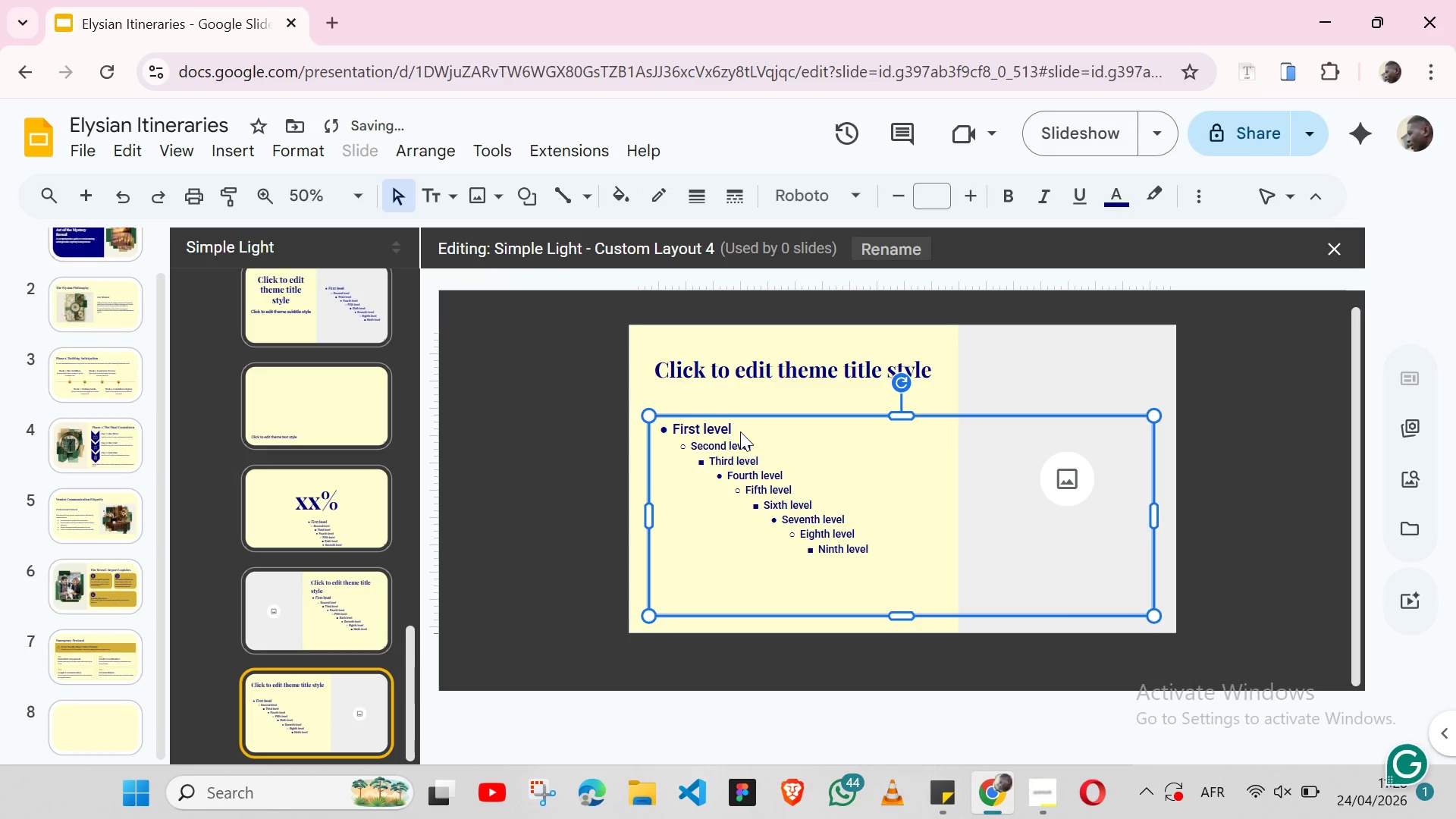 
key(Shift+ArrowUp)
 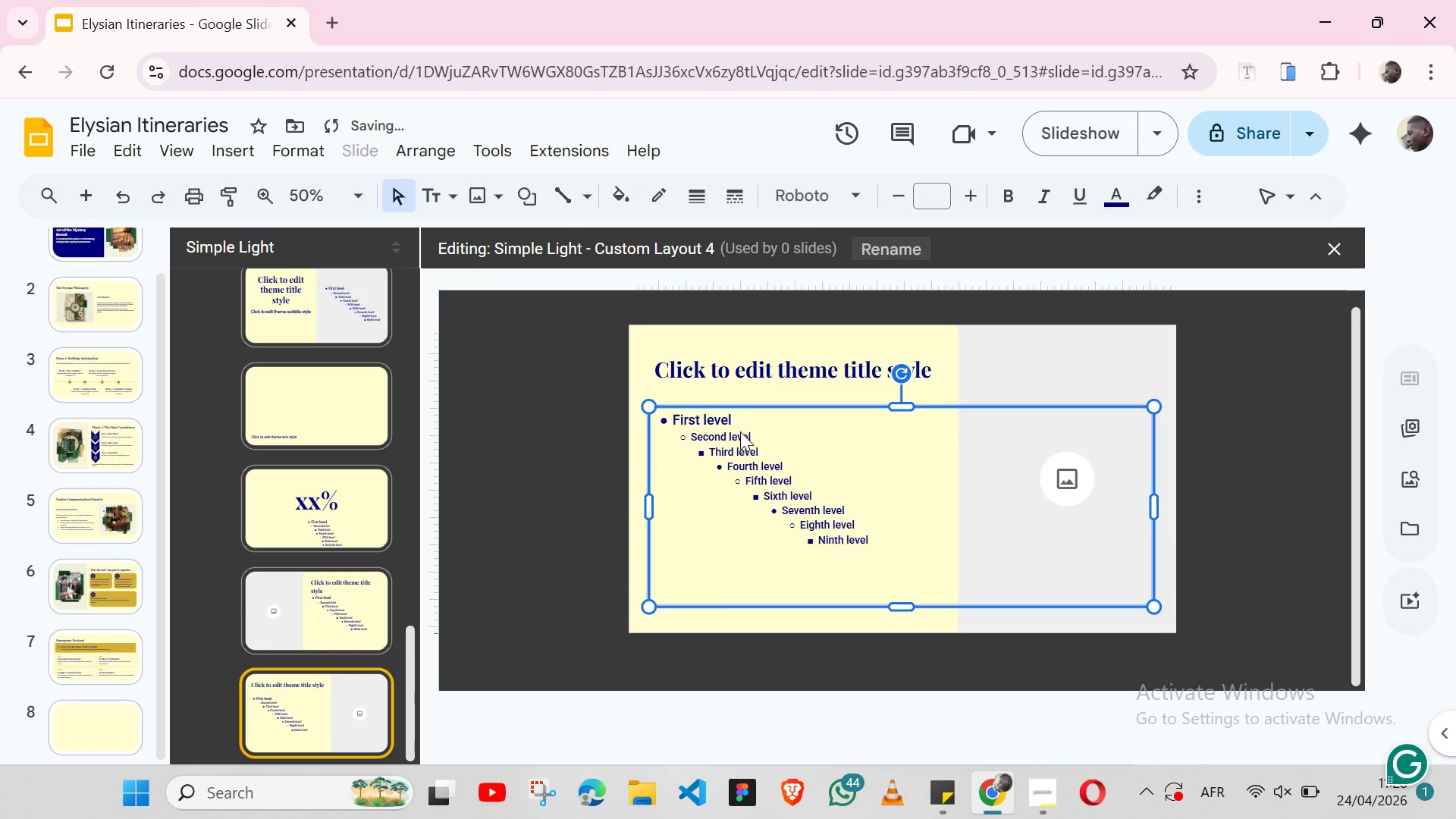 
key(Shift+ArrowUp)
 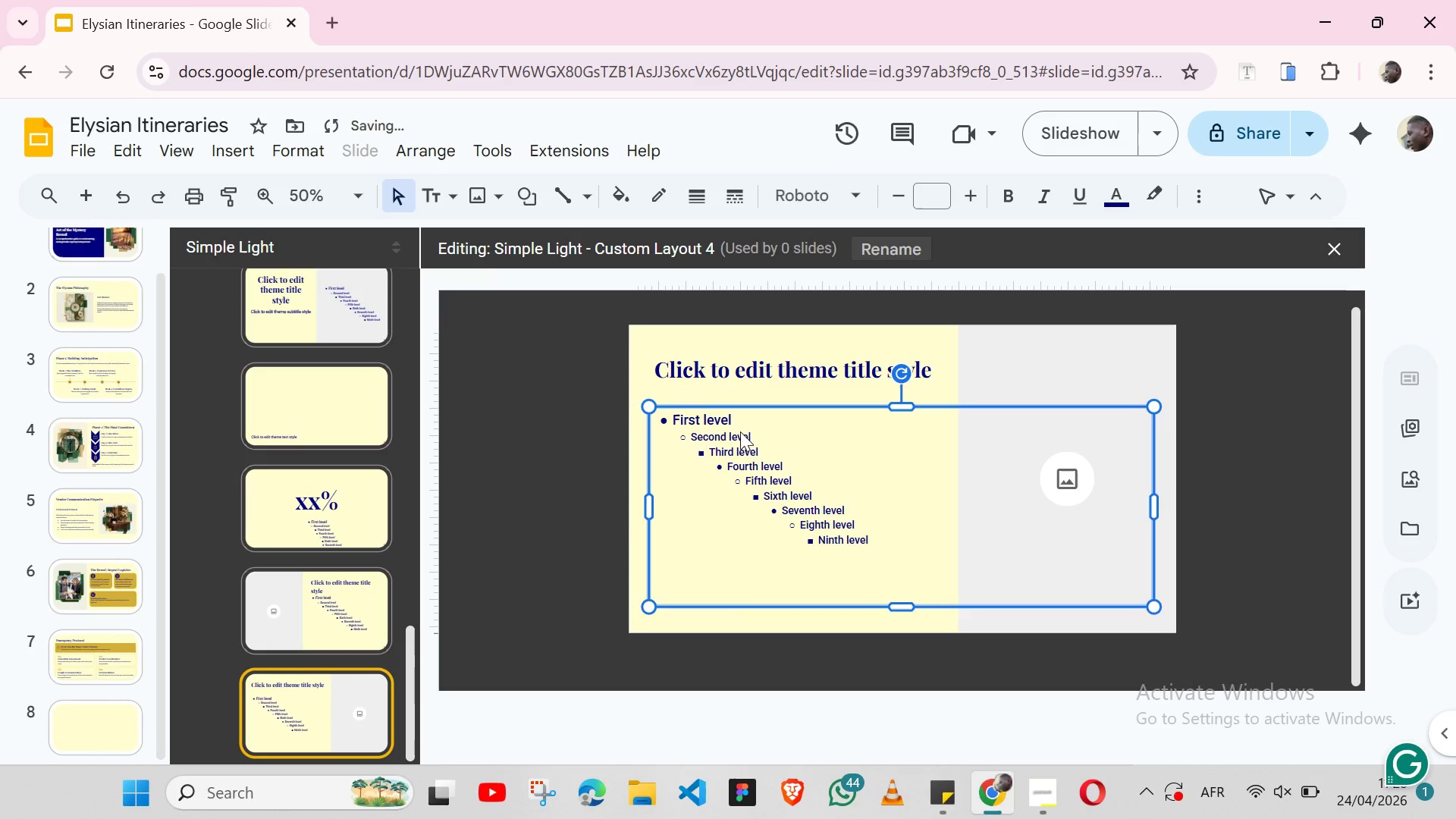 
key(Shift+ArrowUp)
 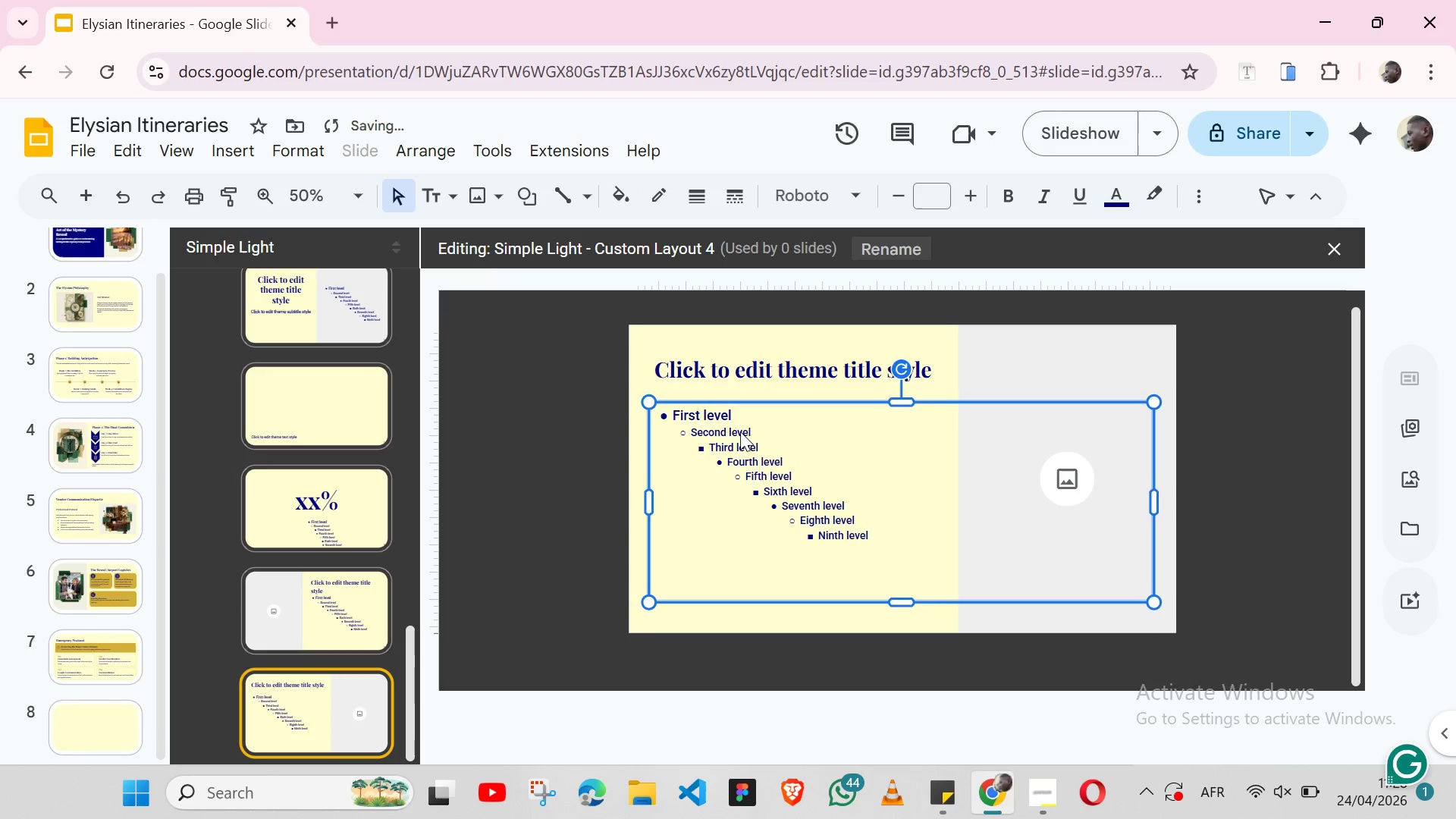 
key(Shift+ArrowUp)
 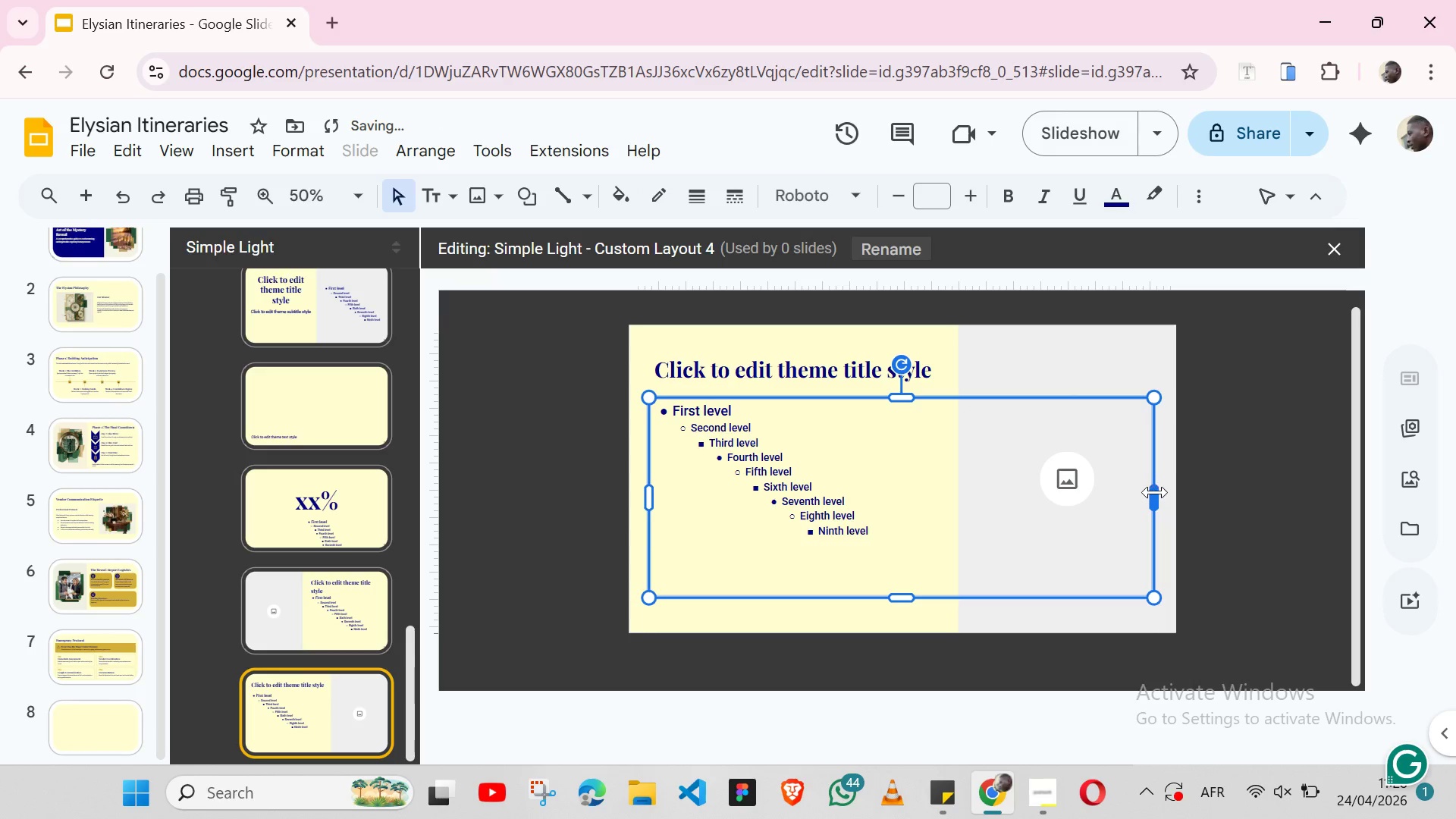 
left_click_drag(start_coordinate=[1155, 492], to_coordinate=[933, 477])
 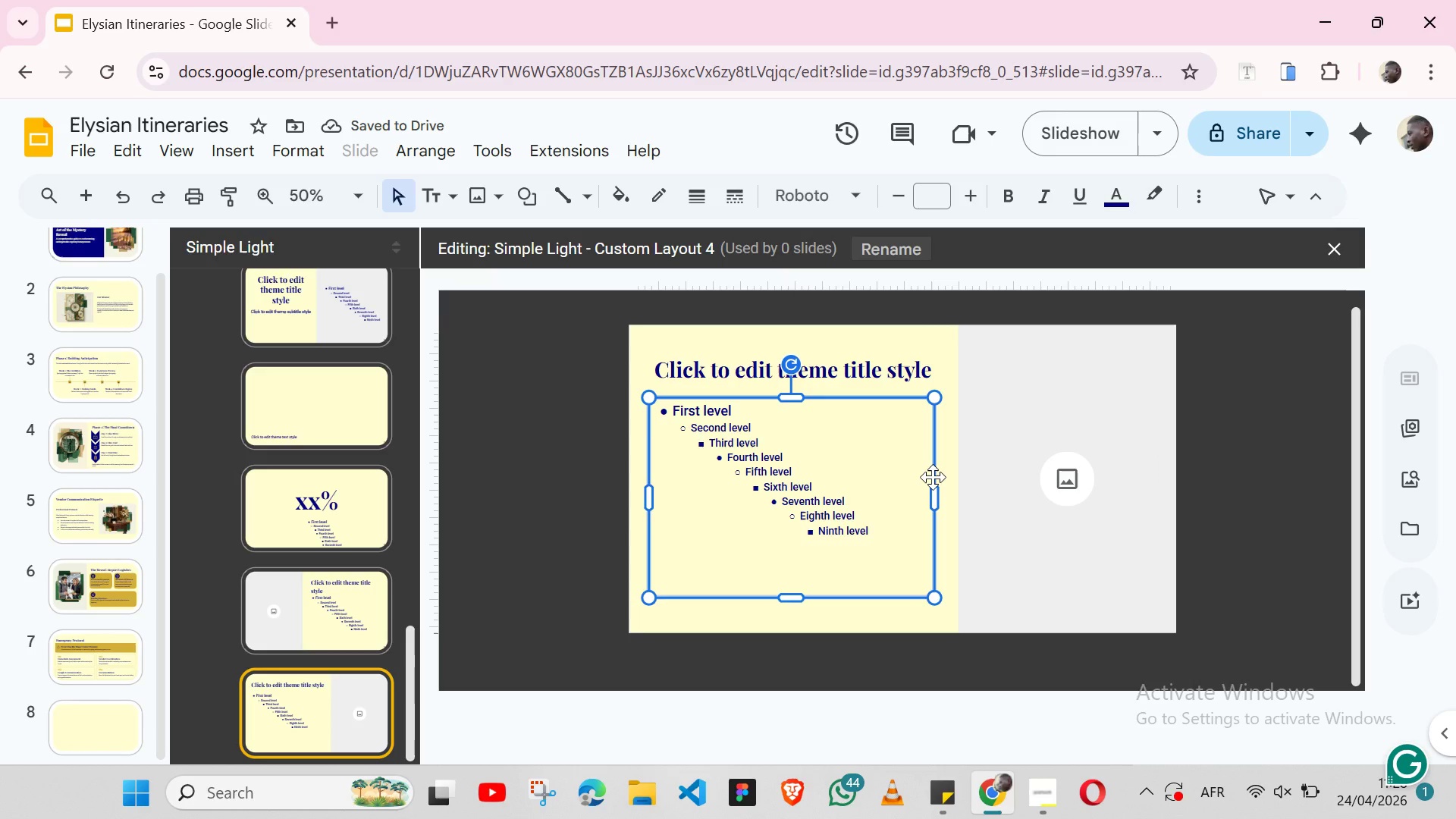 
hold_key(key=ShiftLeft, duration=1.53)
 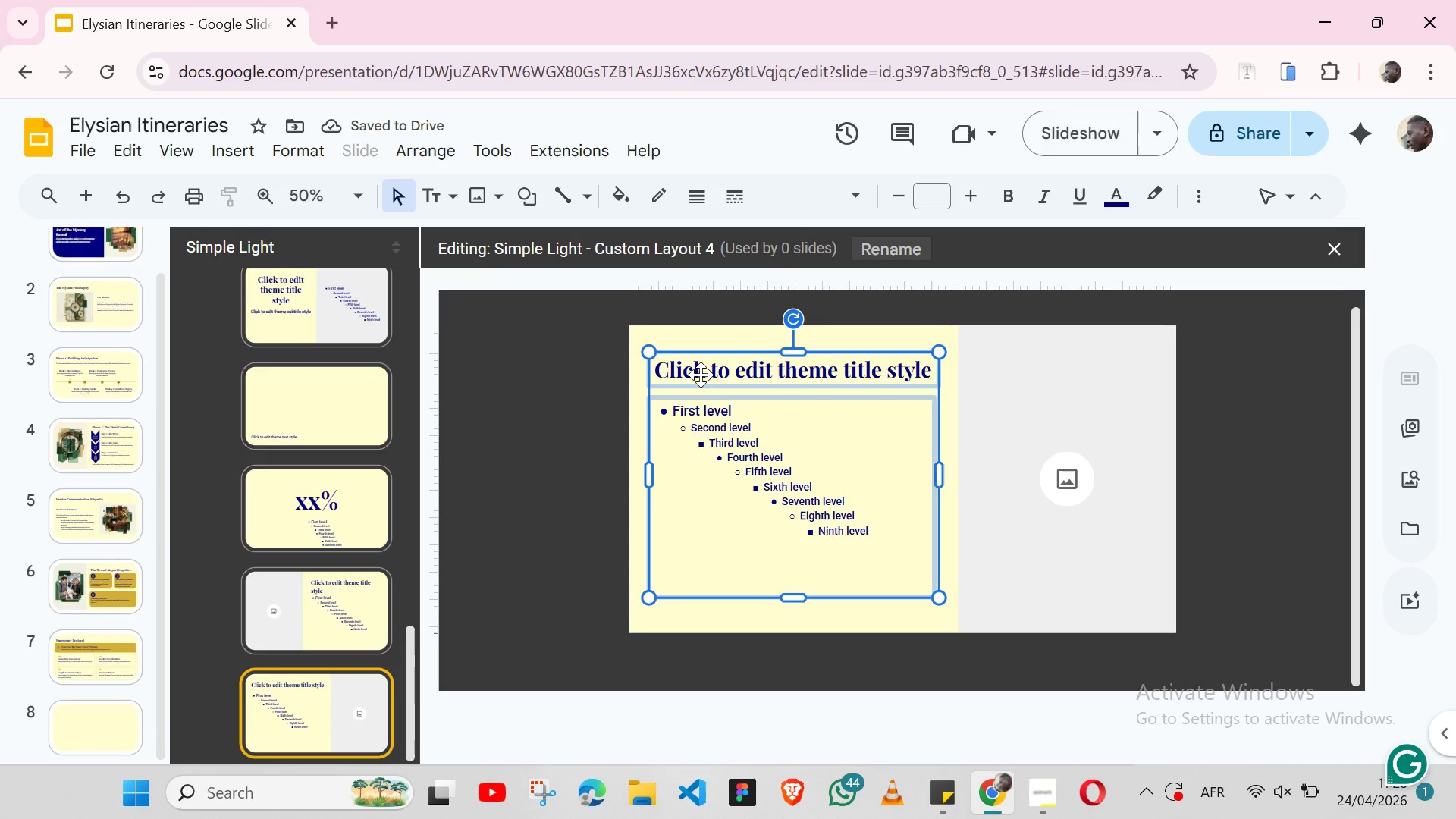 
hold_key(key=ShiftLeft, duration=0.56)
left_click([701, 375])
 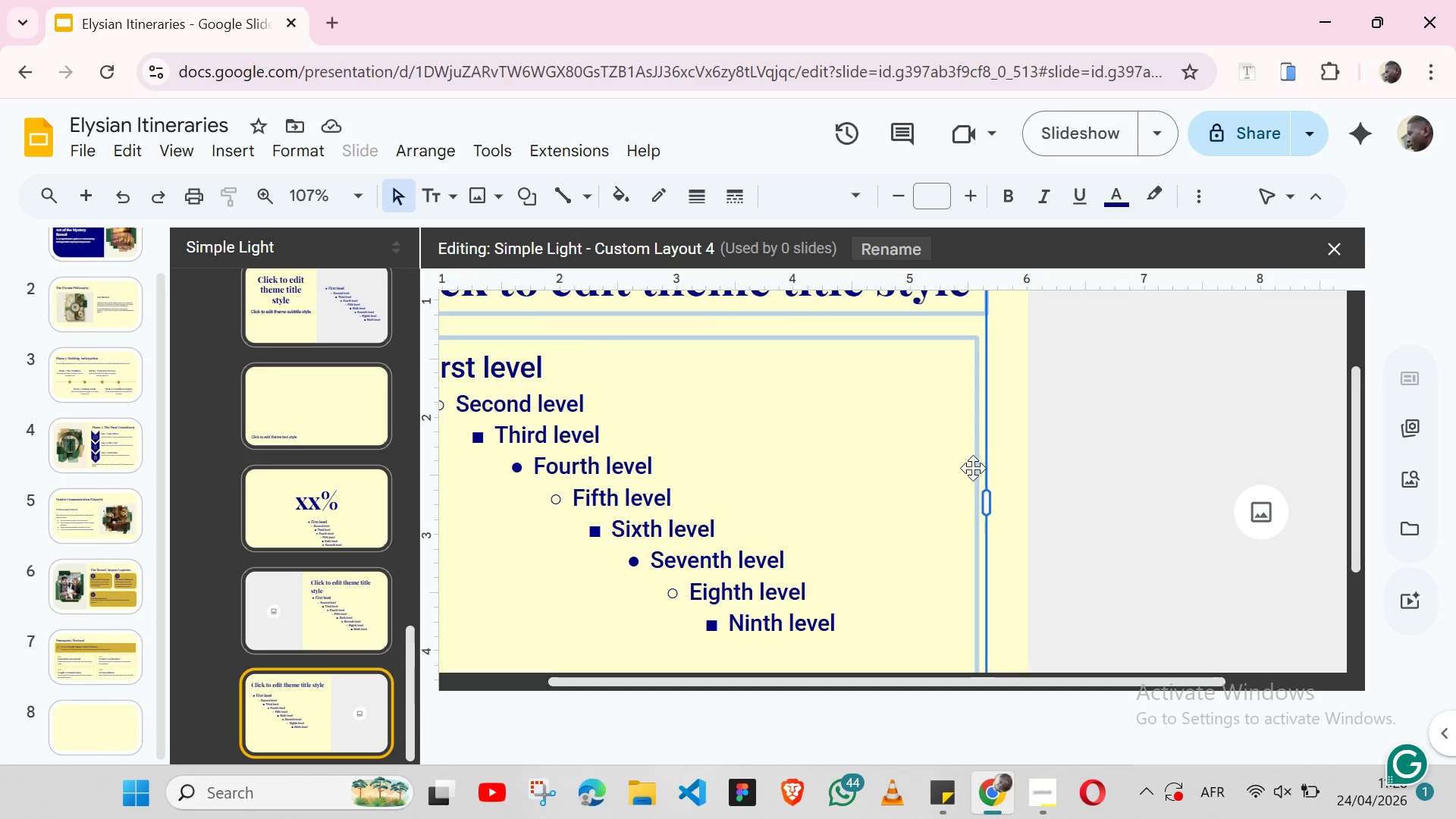 
left_click([952, 472])
 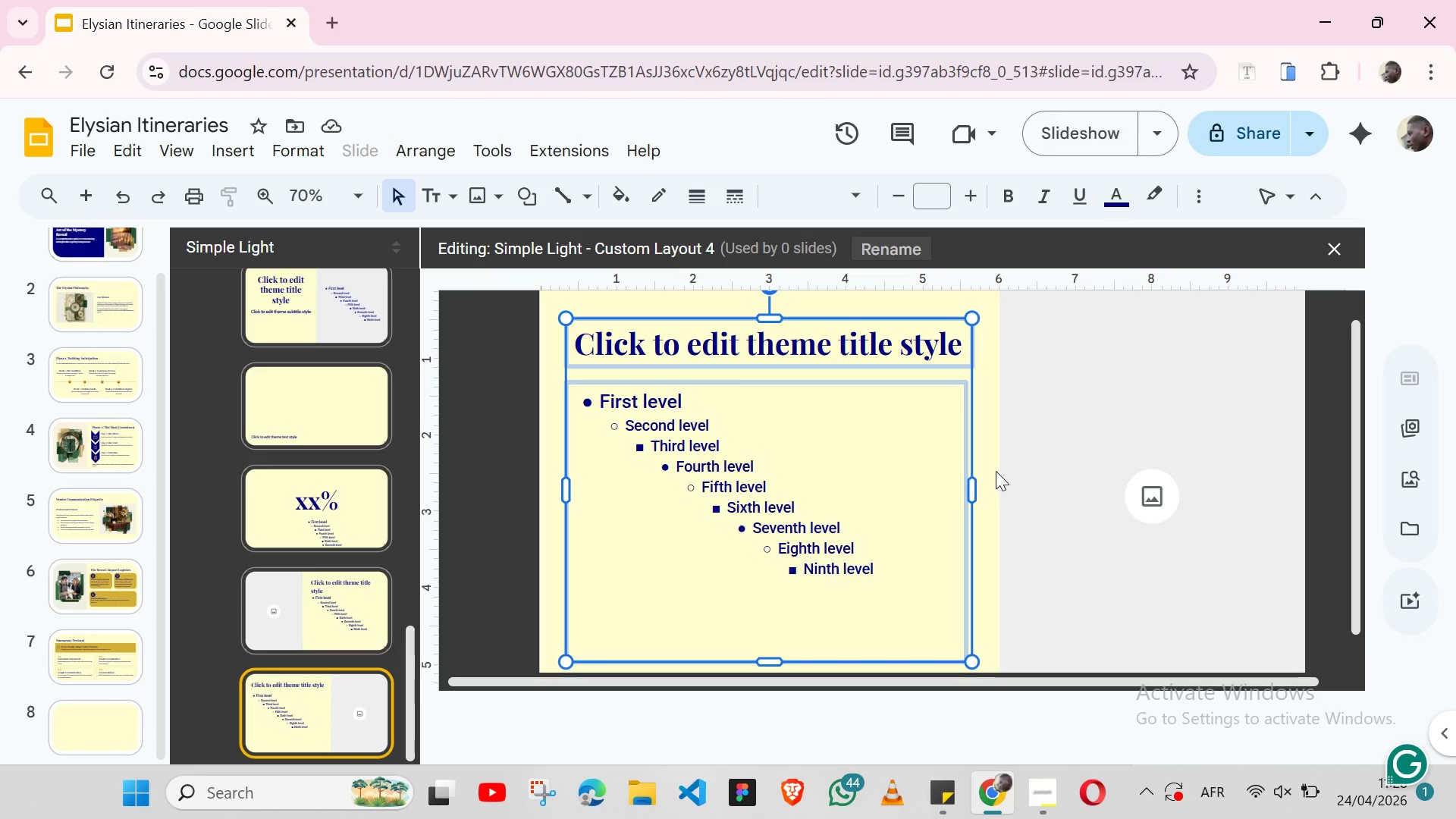 
left_click([991, 471])
 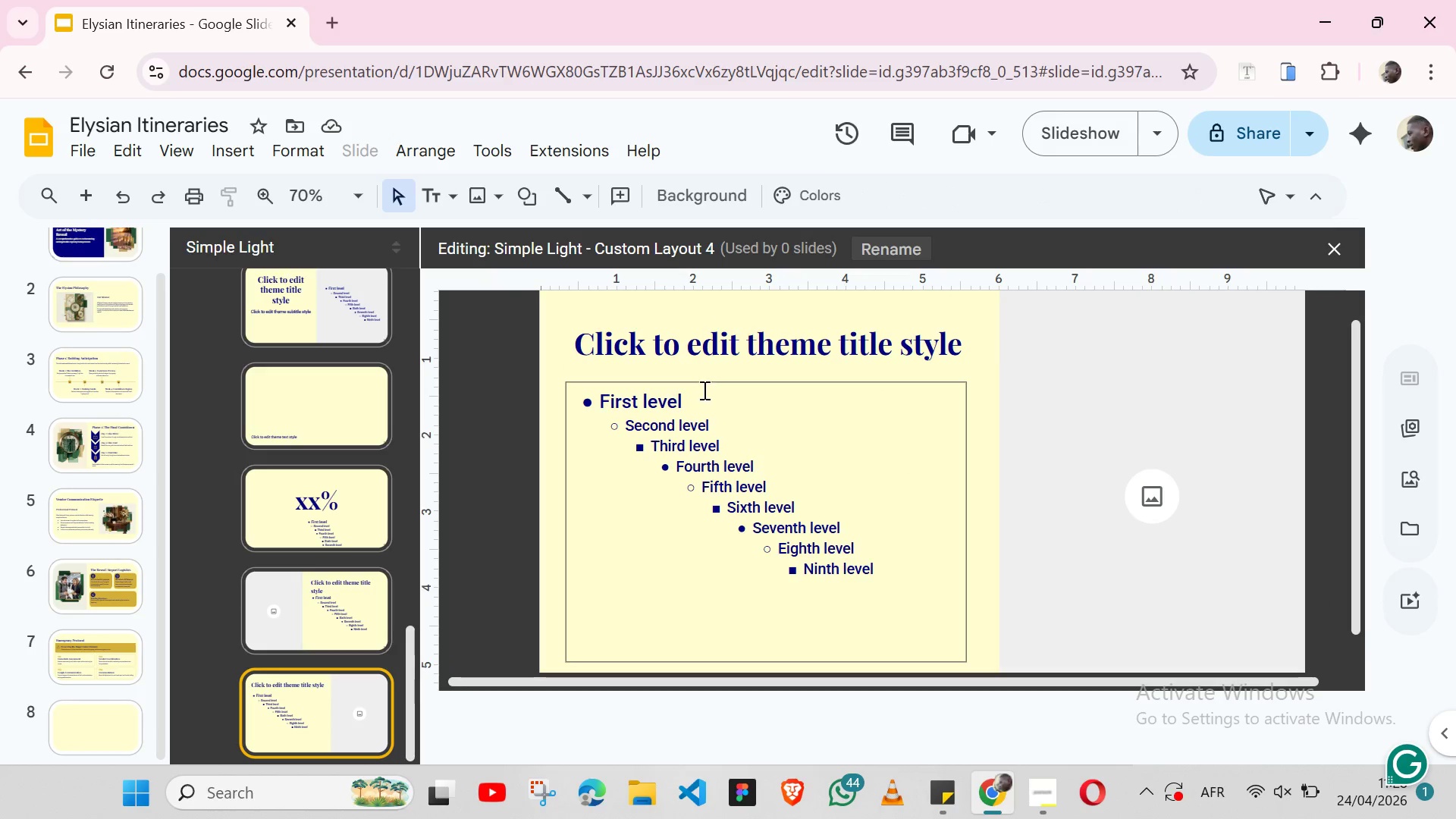 
left_click([707, 381])
 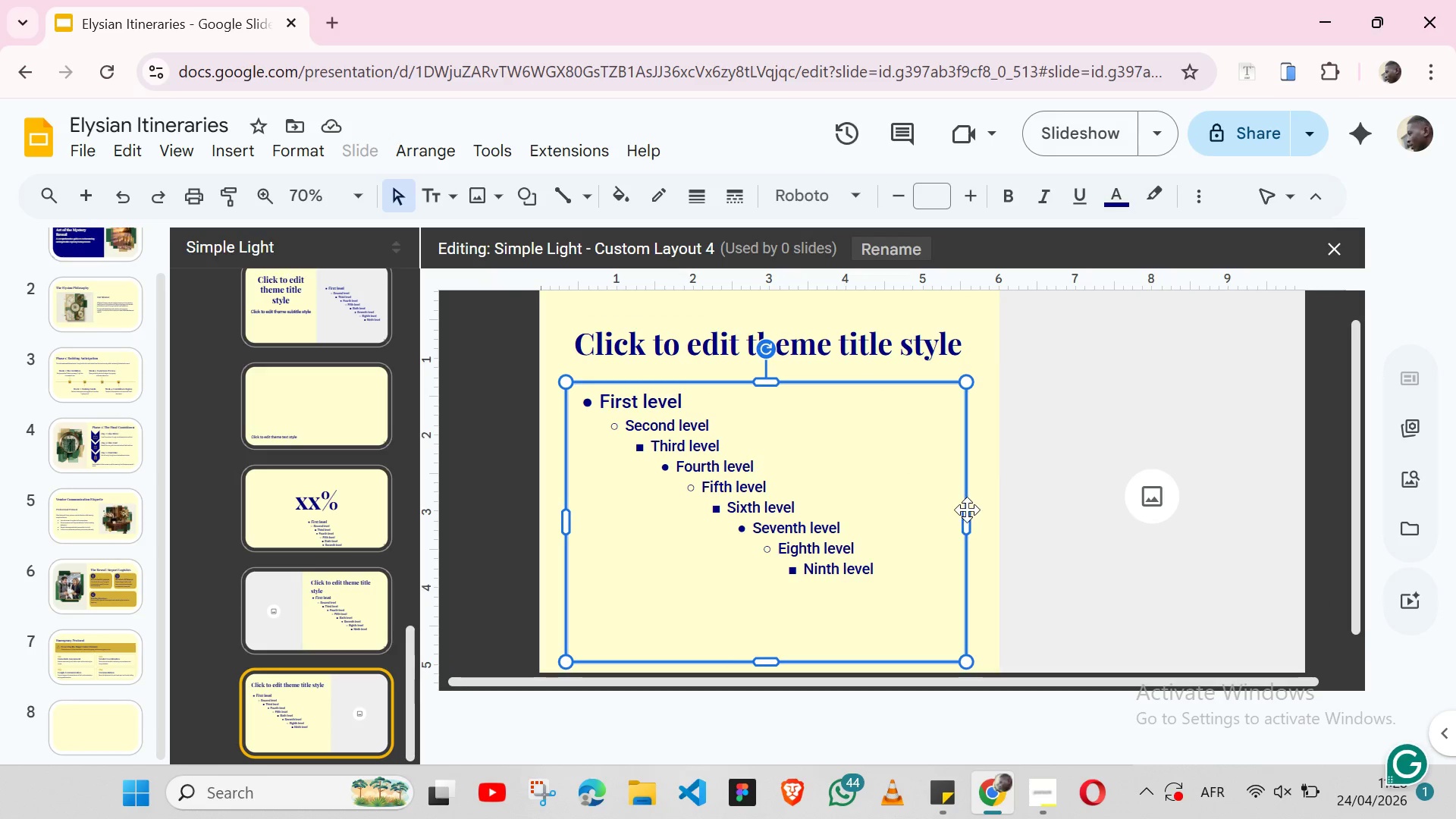 
left_click_drag(start_coordinate=[967, 516], to_coordinate=[974, 516])
 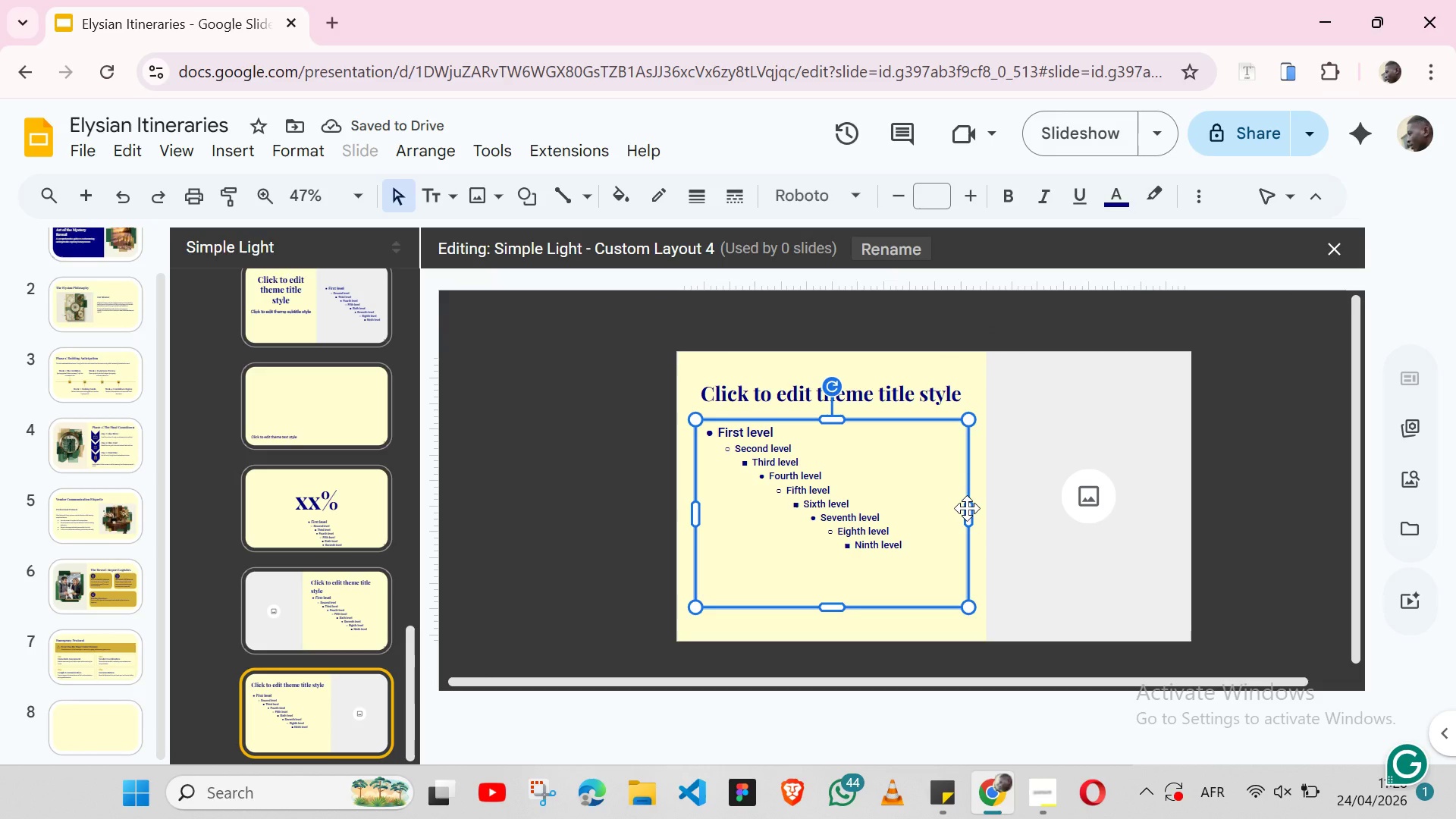 
wait(8.11)
 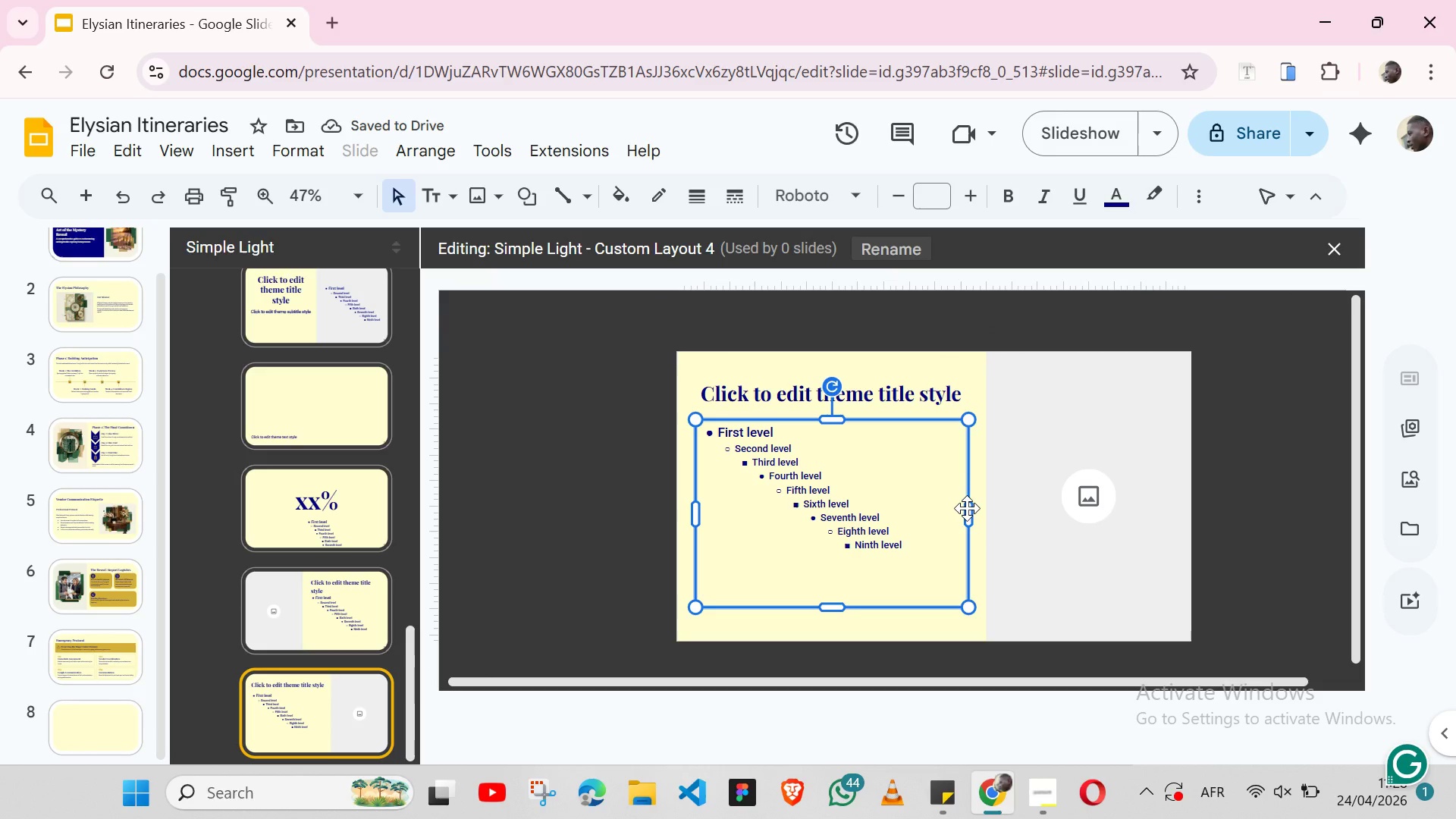 
left_click([859, 196])
 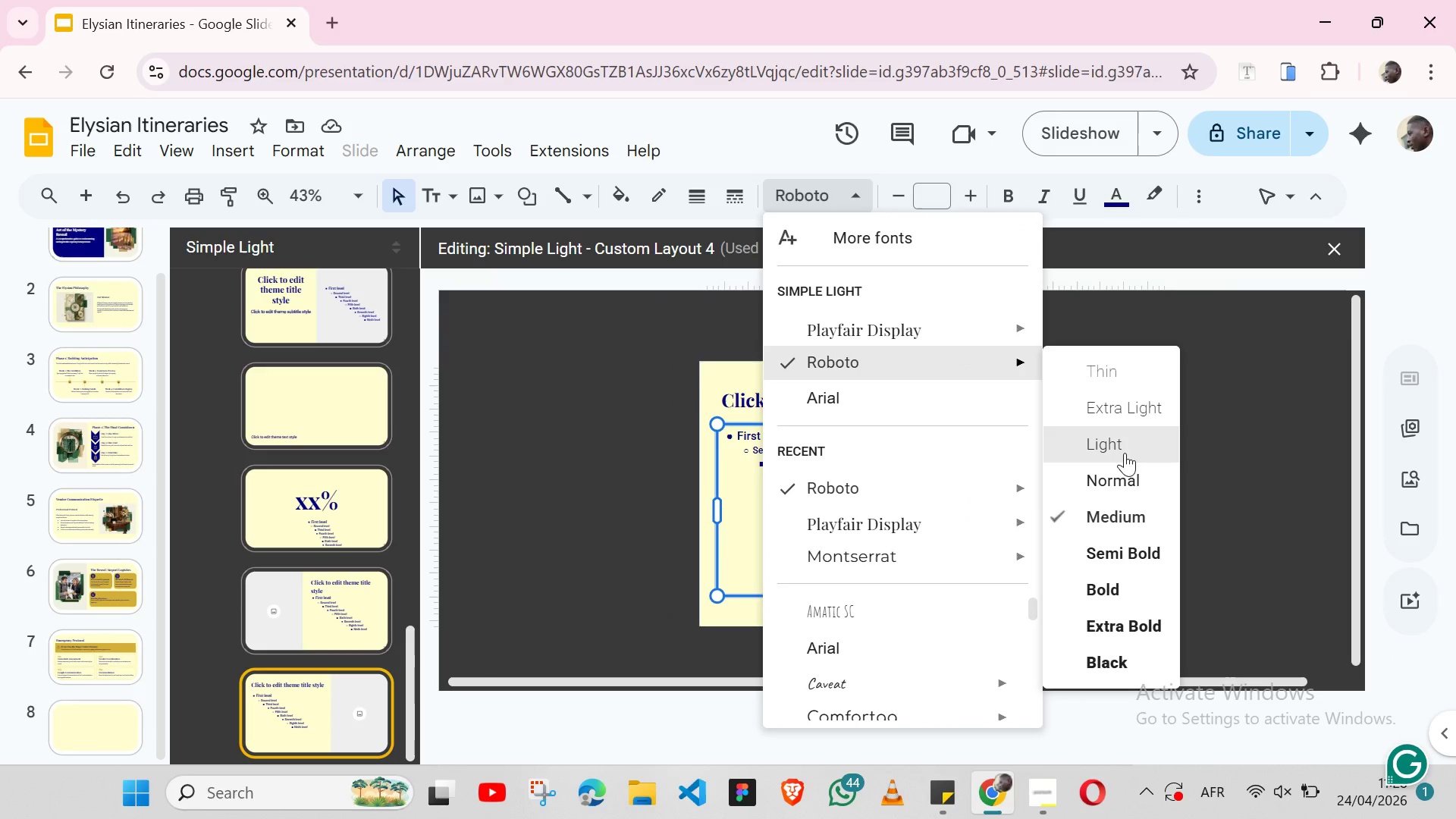 
left_click([1125, 474])
 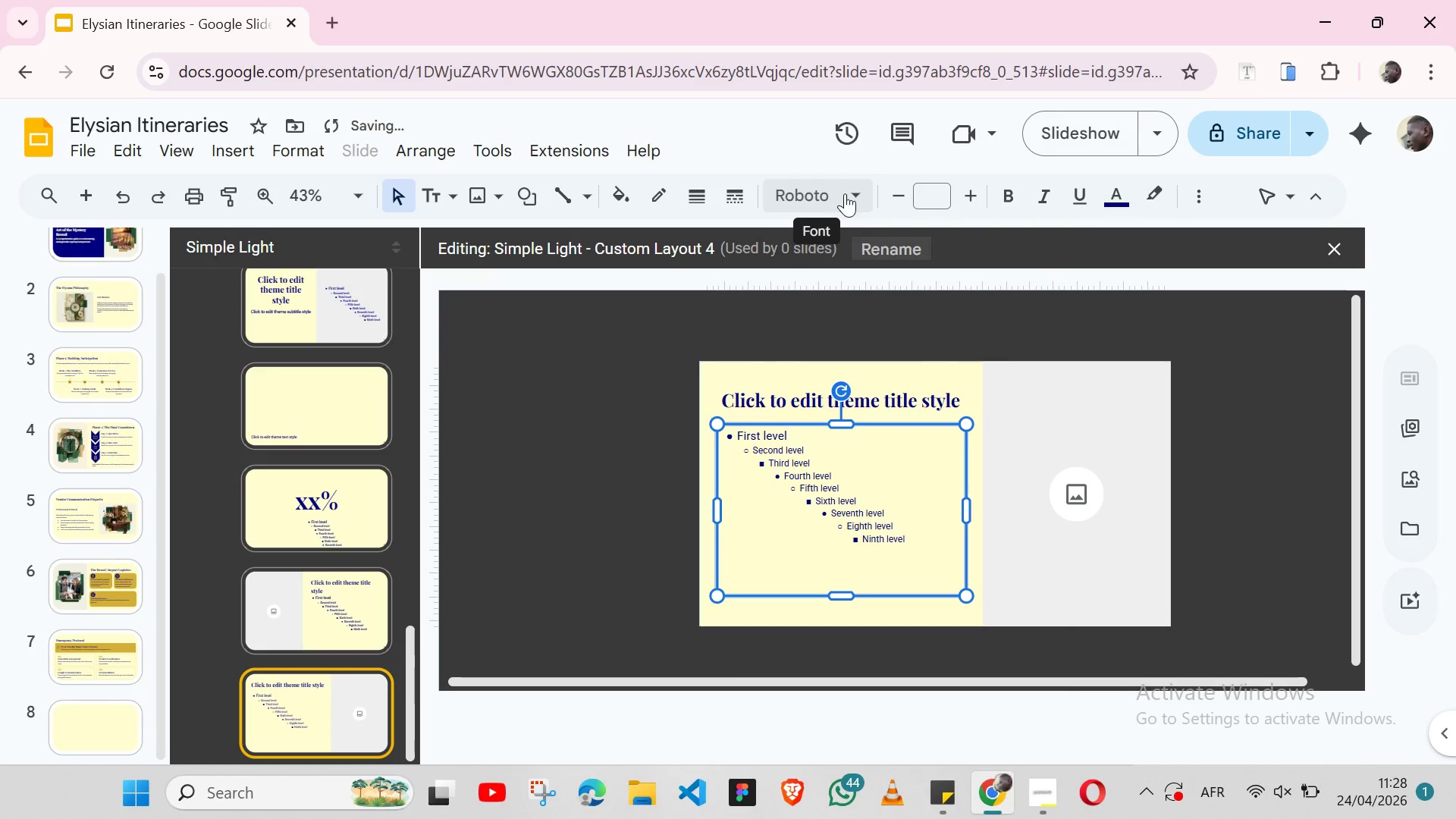 
left_click([925, 190])
 